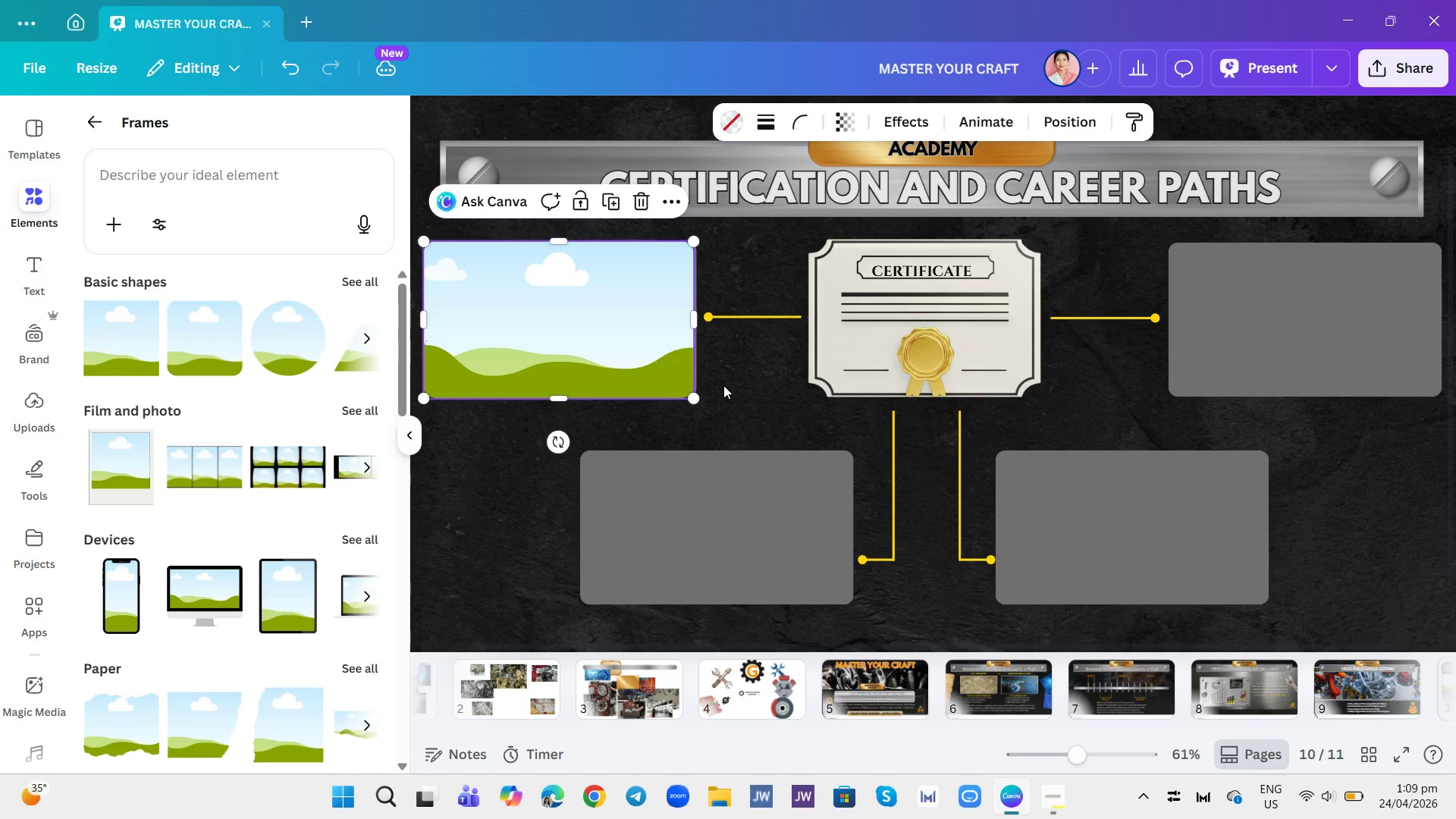 
left_click([693, 342])
 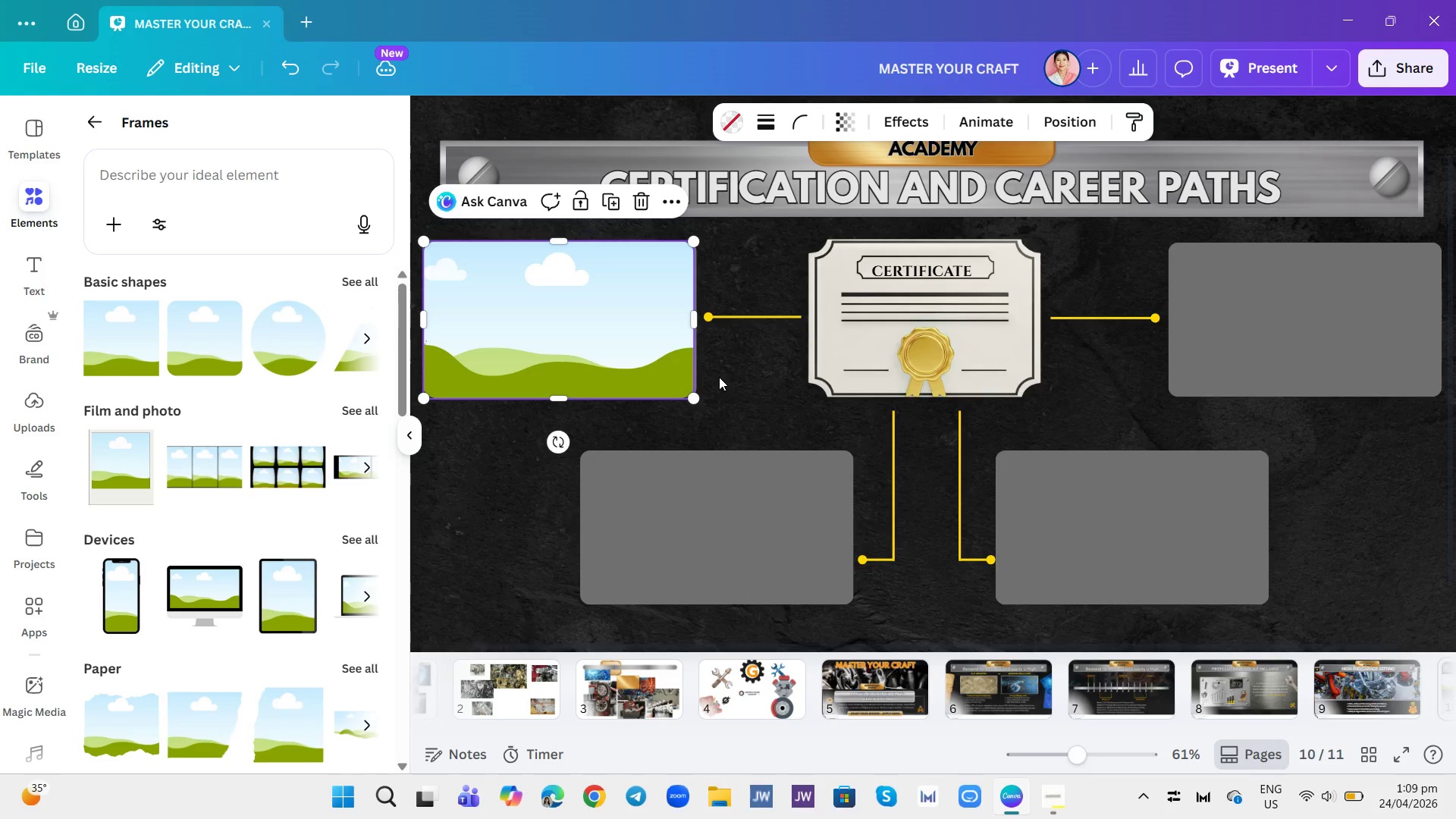 
left_click([726, 389])
 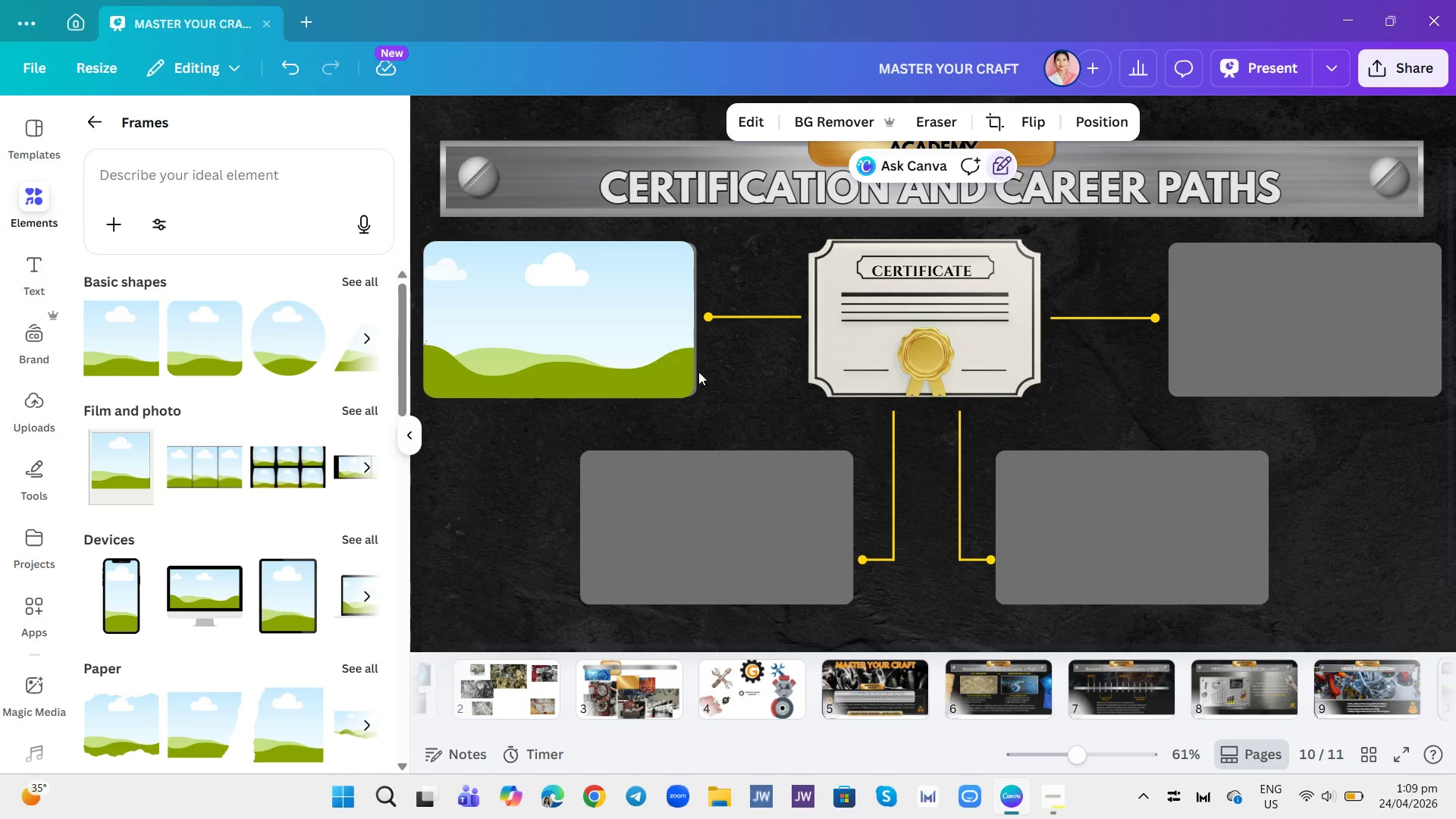 
left_click([695, 370])
 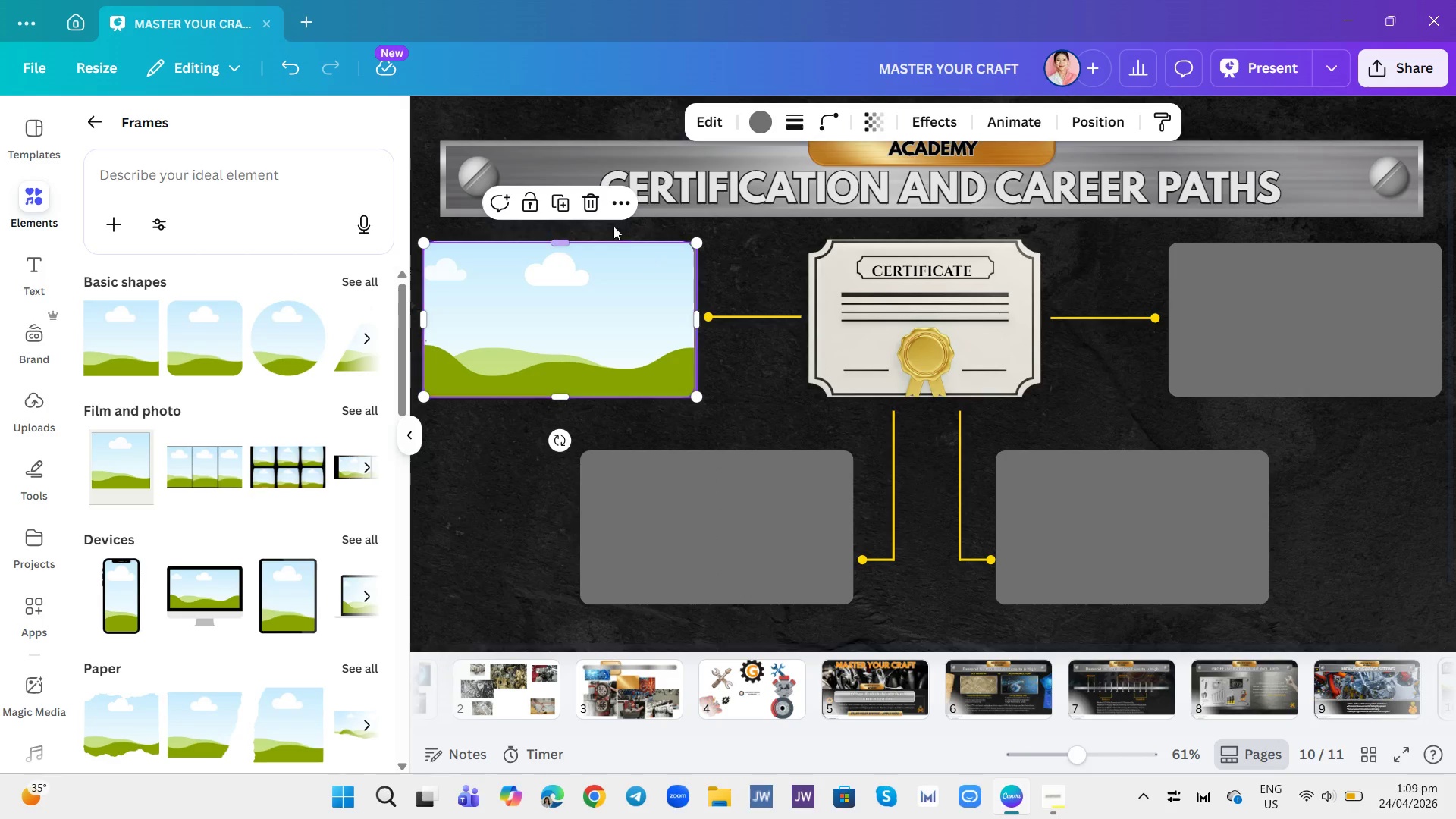 
left_click([595, 204])
 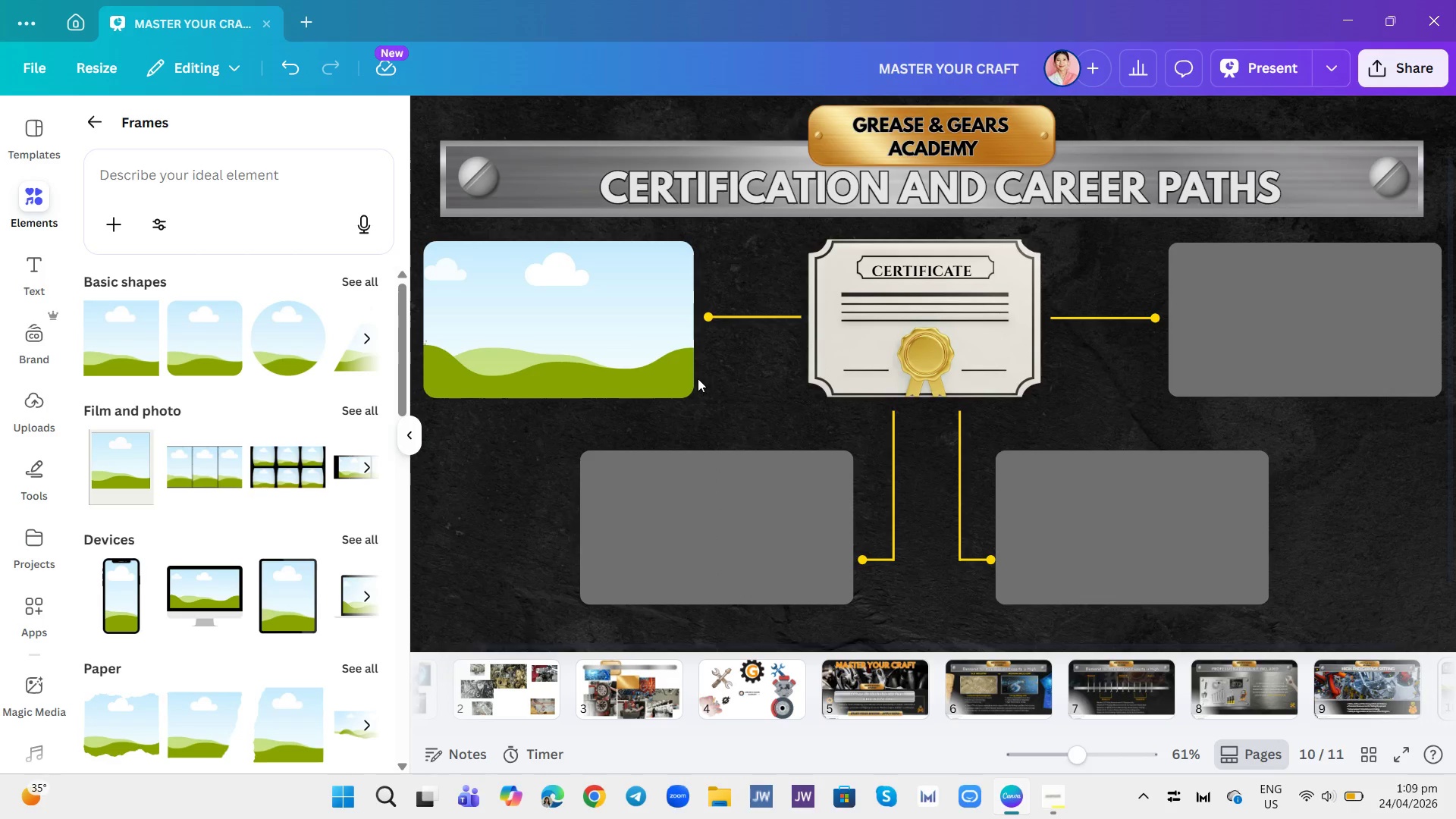 
left_click([661, 351])
 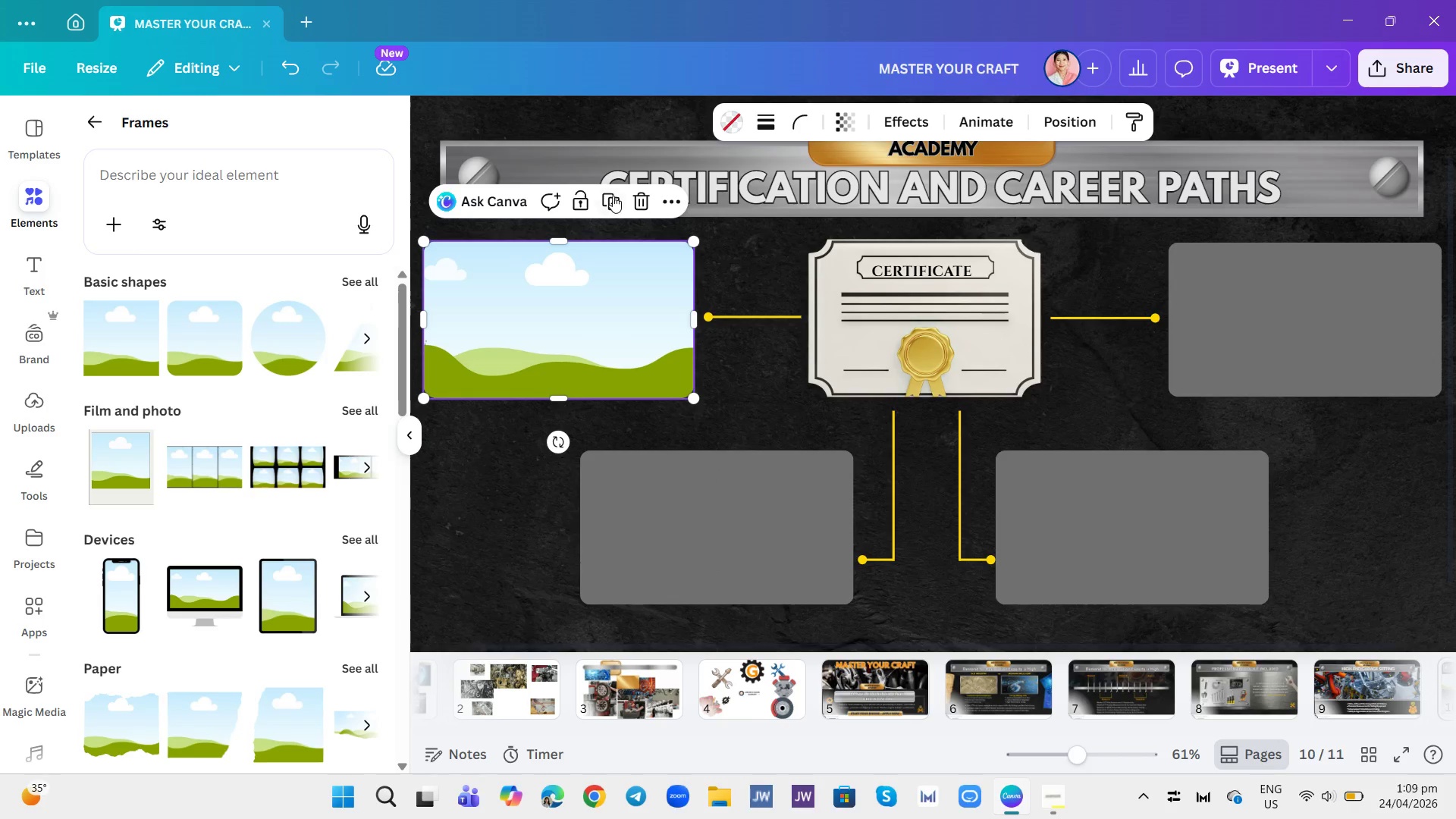 
left_click([607, 190])
 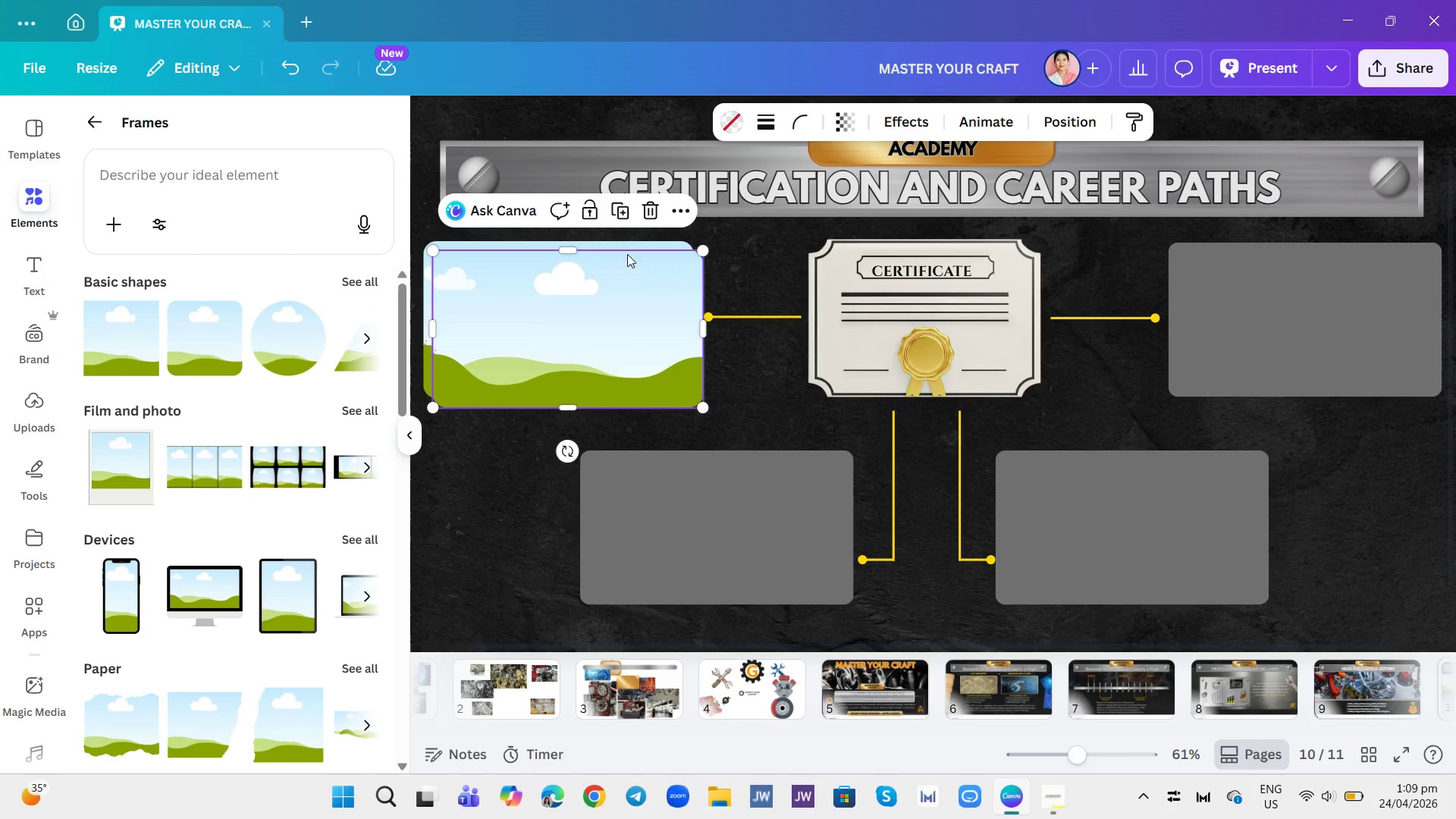 
left_click_drag(start_coordinate=[623, 278], to_coordinate=[774, 470])
 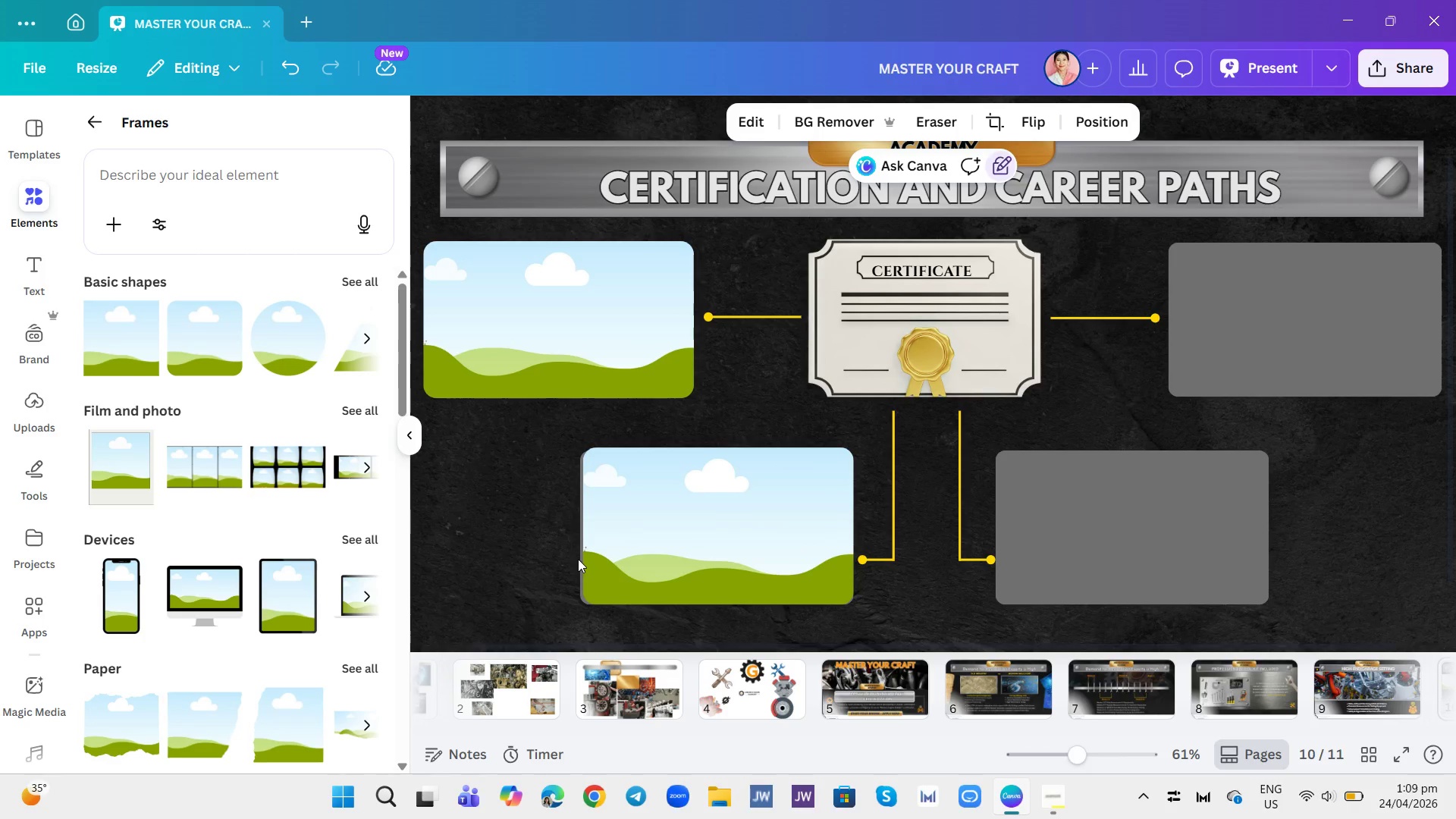 
left_click([581, 560])
 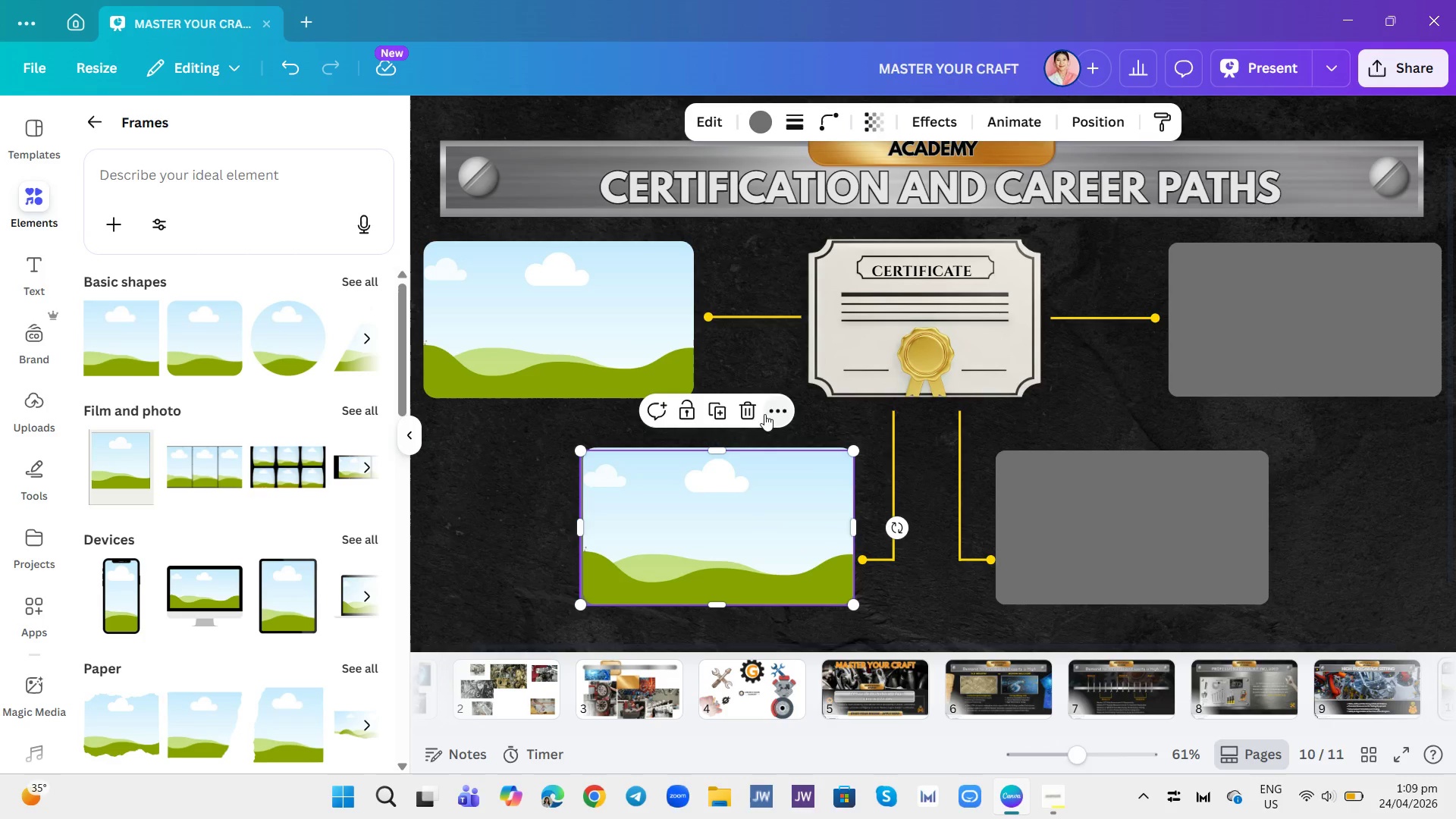 
left_click([753, 420])
 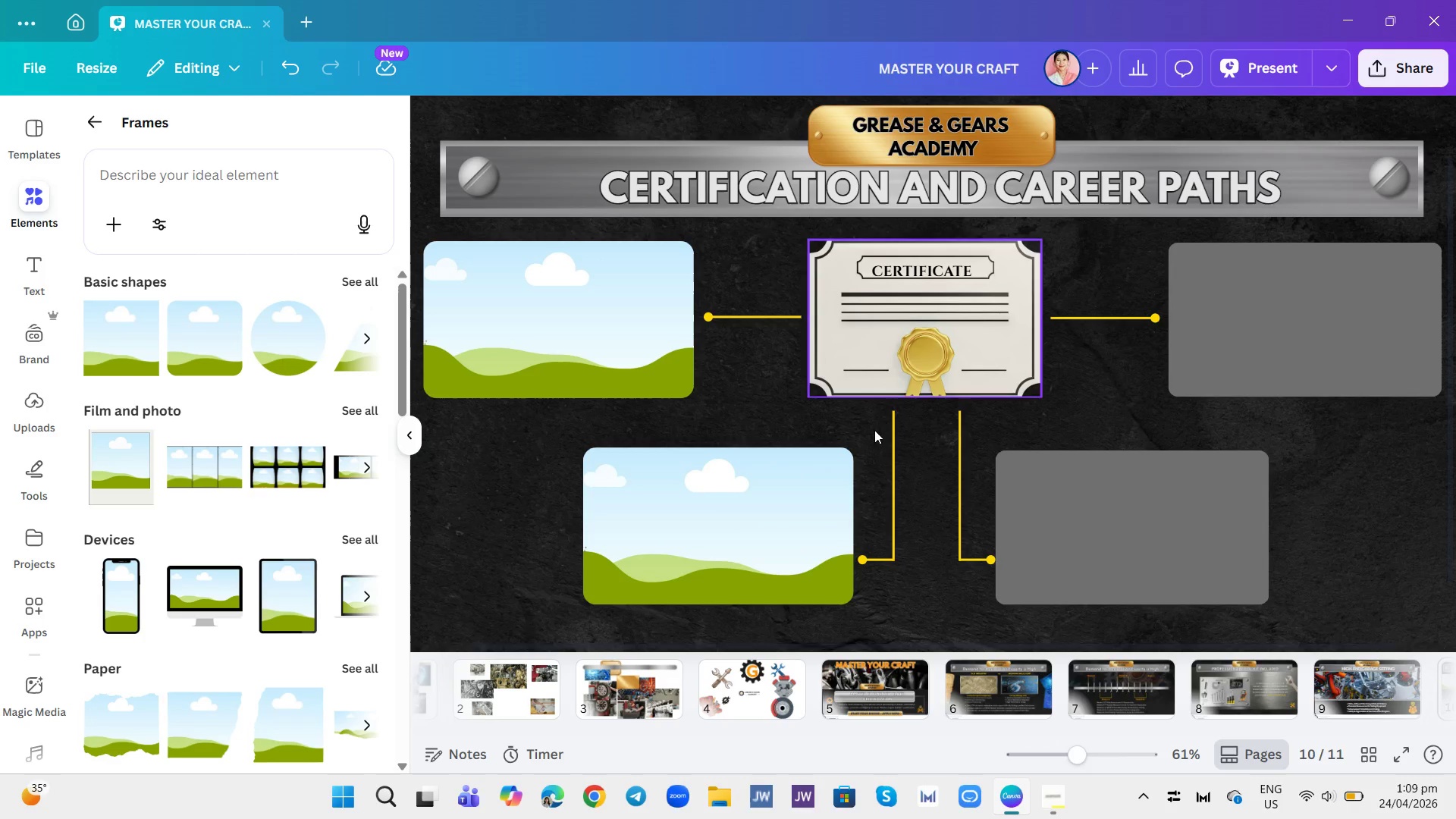 
left_click([824, 569])
 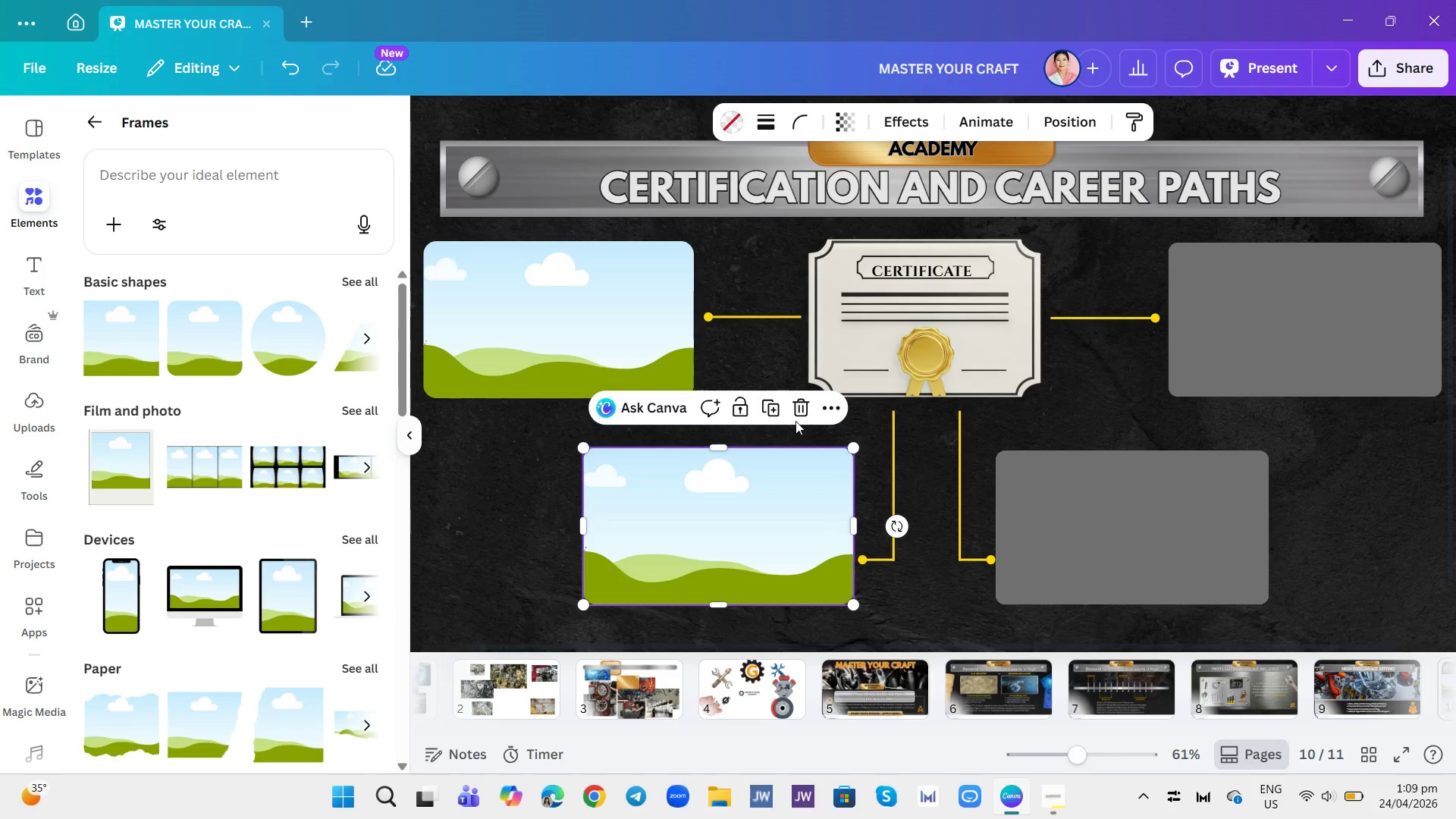 
left_click([779, 409])
 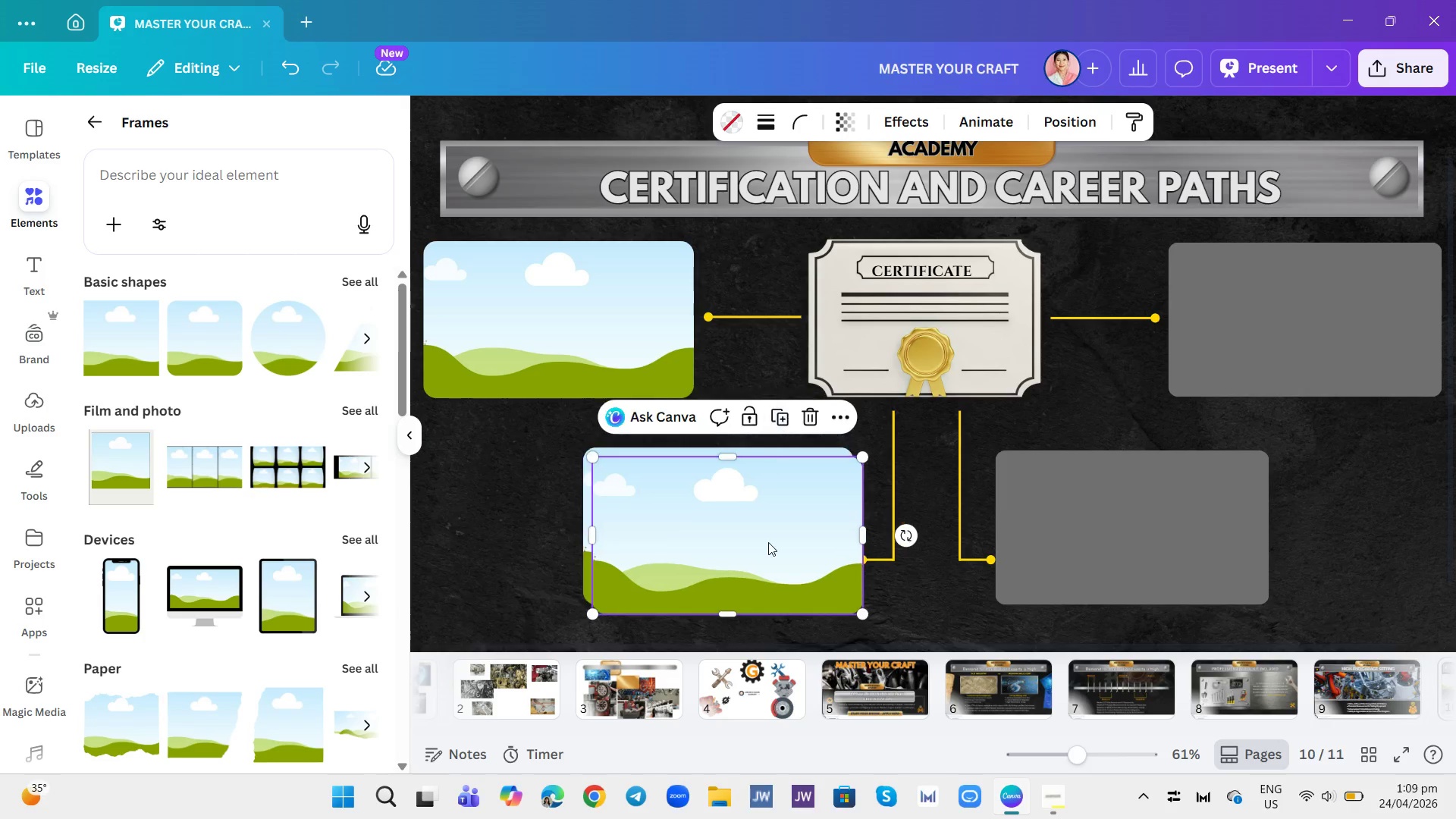 
left_click_drag(start_coordinate=[768, 542], to_coordinate=[1179, 539])
 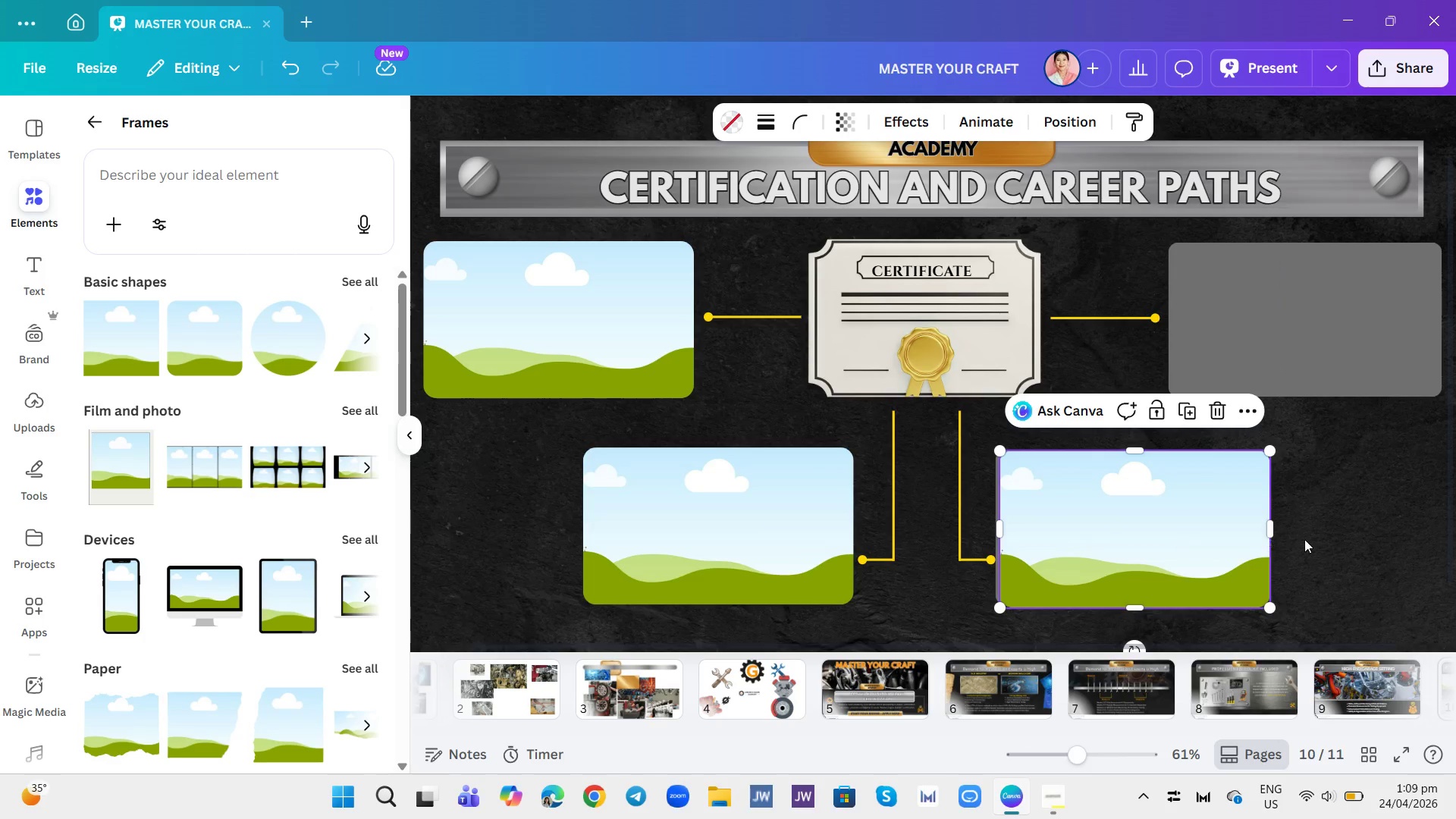 
left_click([1304, 539])
 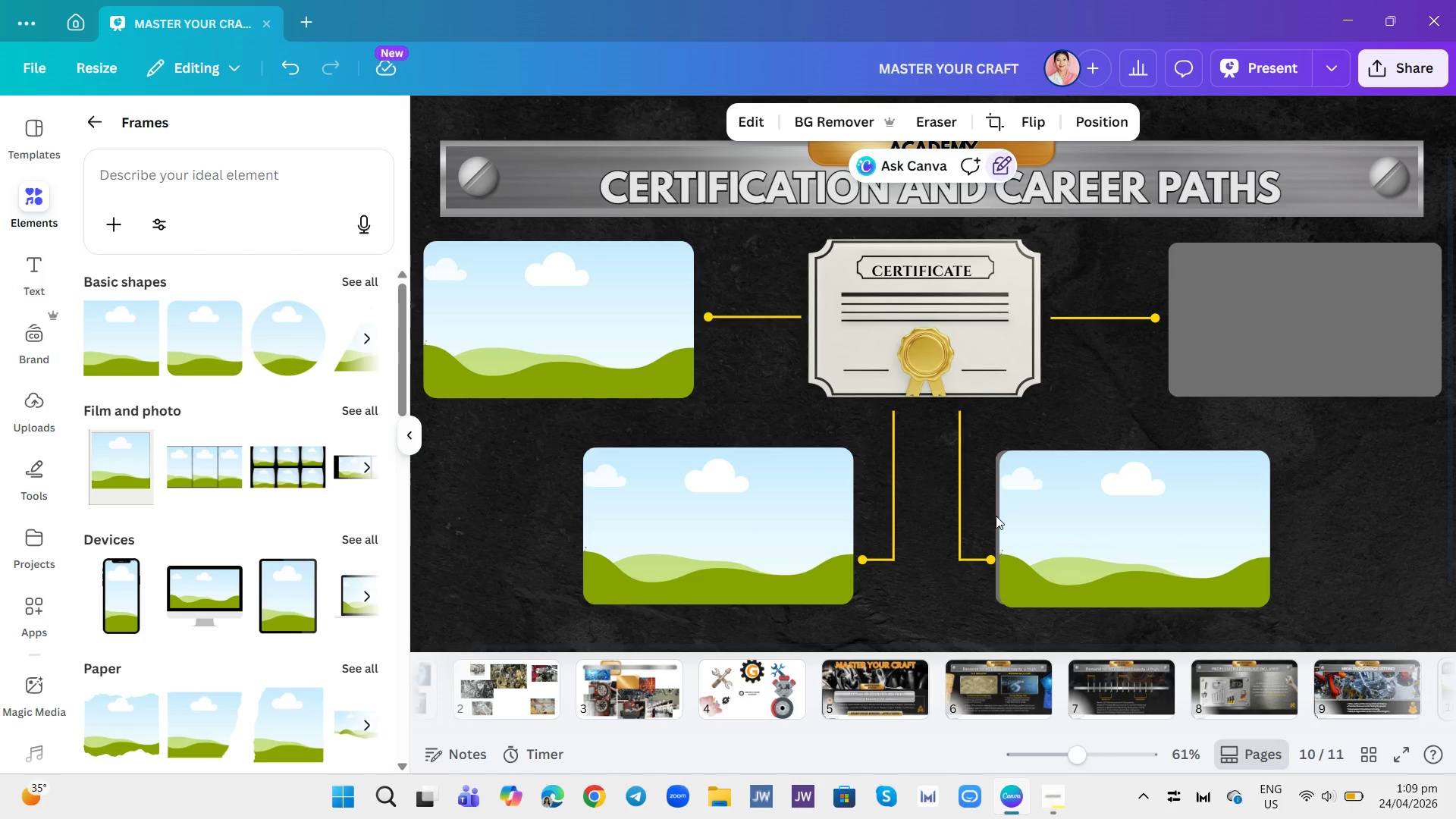 
left_click([996, 517])
 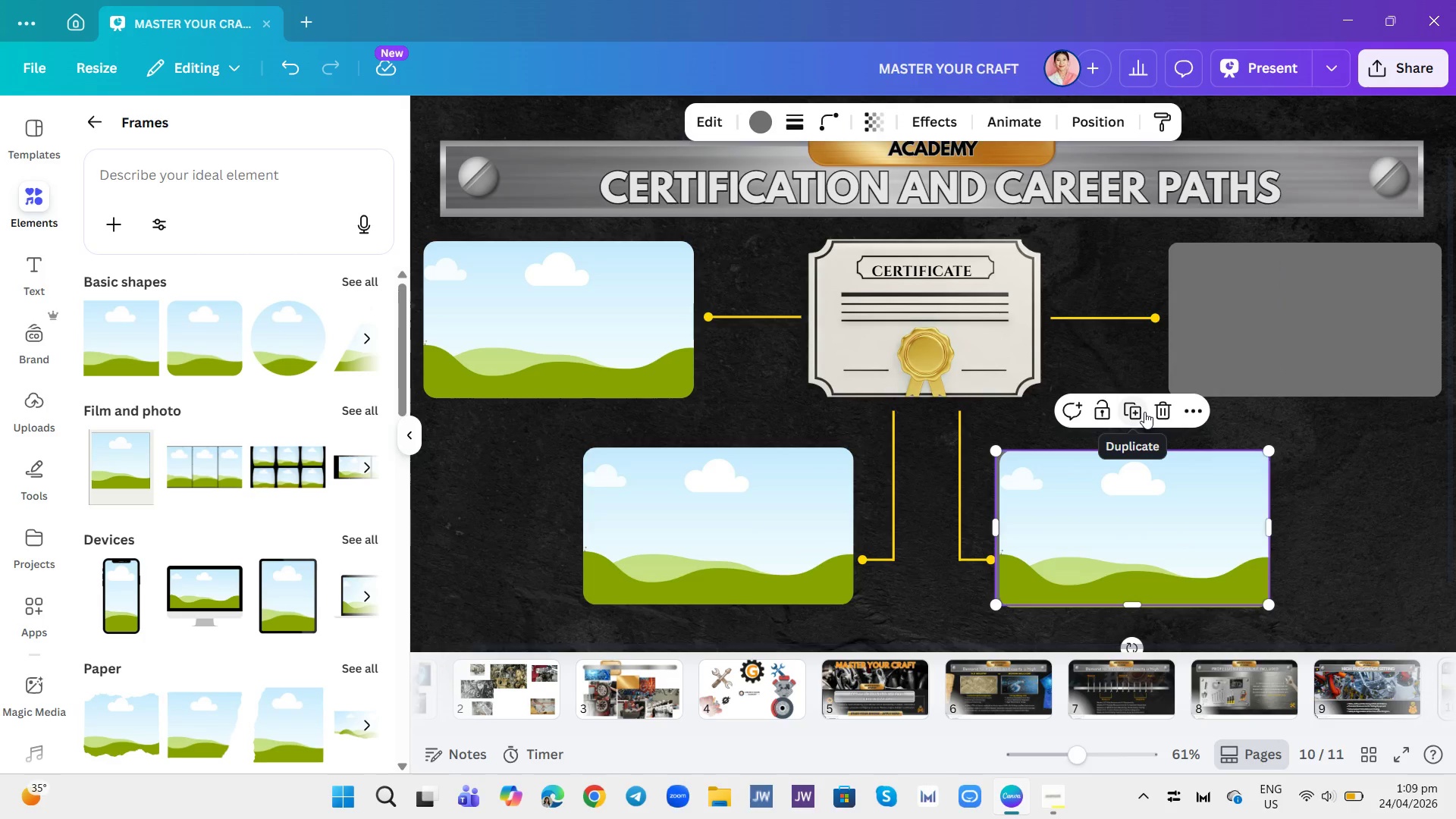 
left_click([1154, 418])
 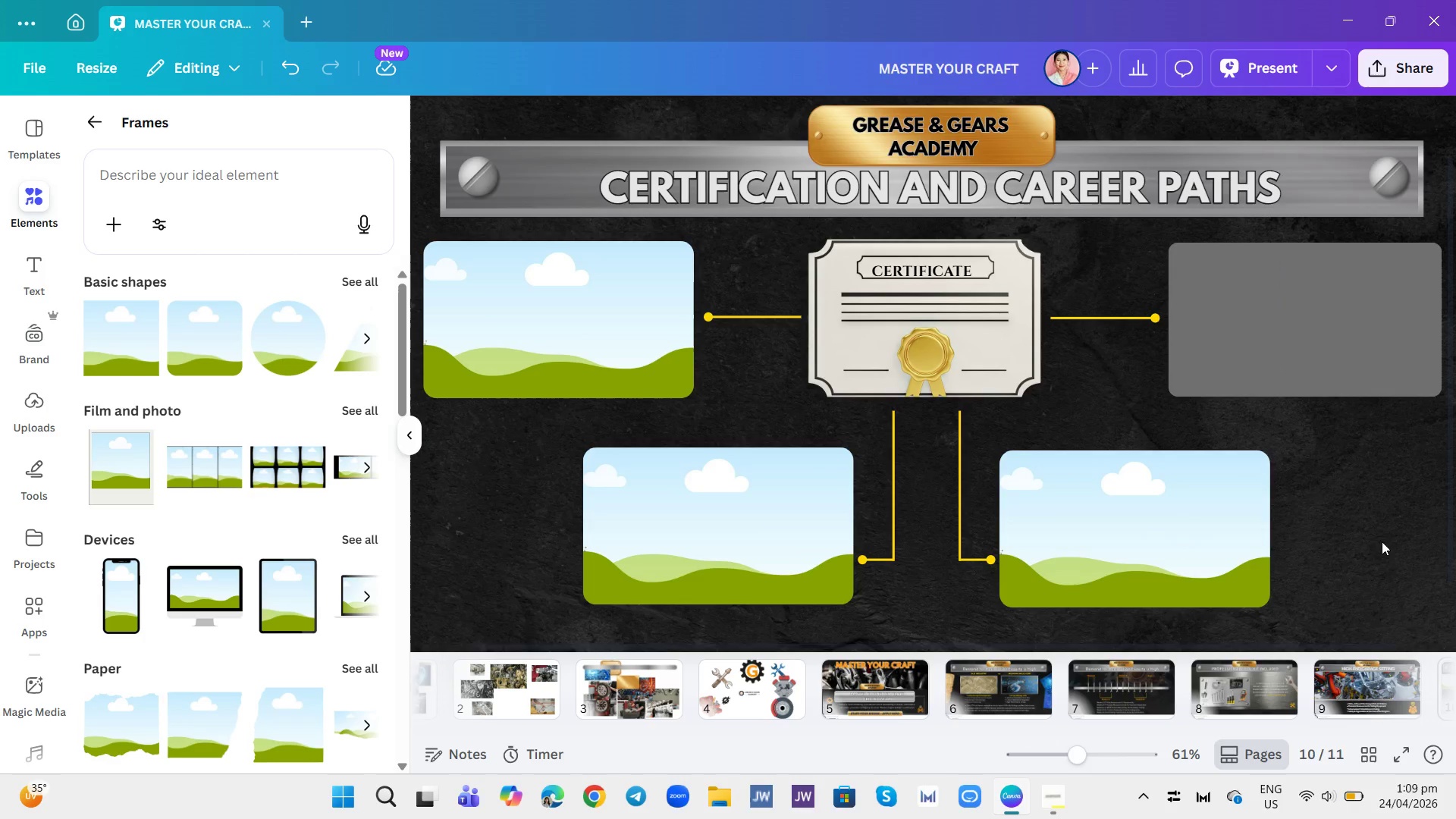 
left_click([1229, 520])
 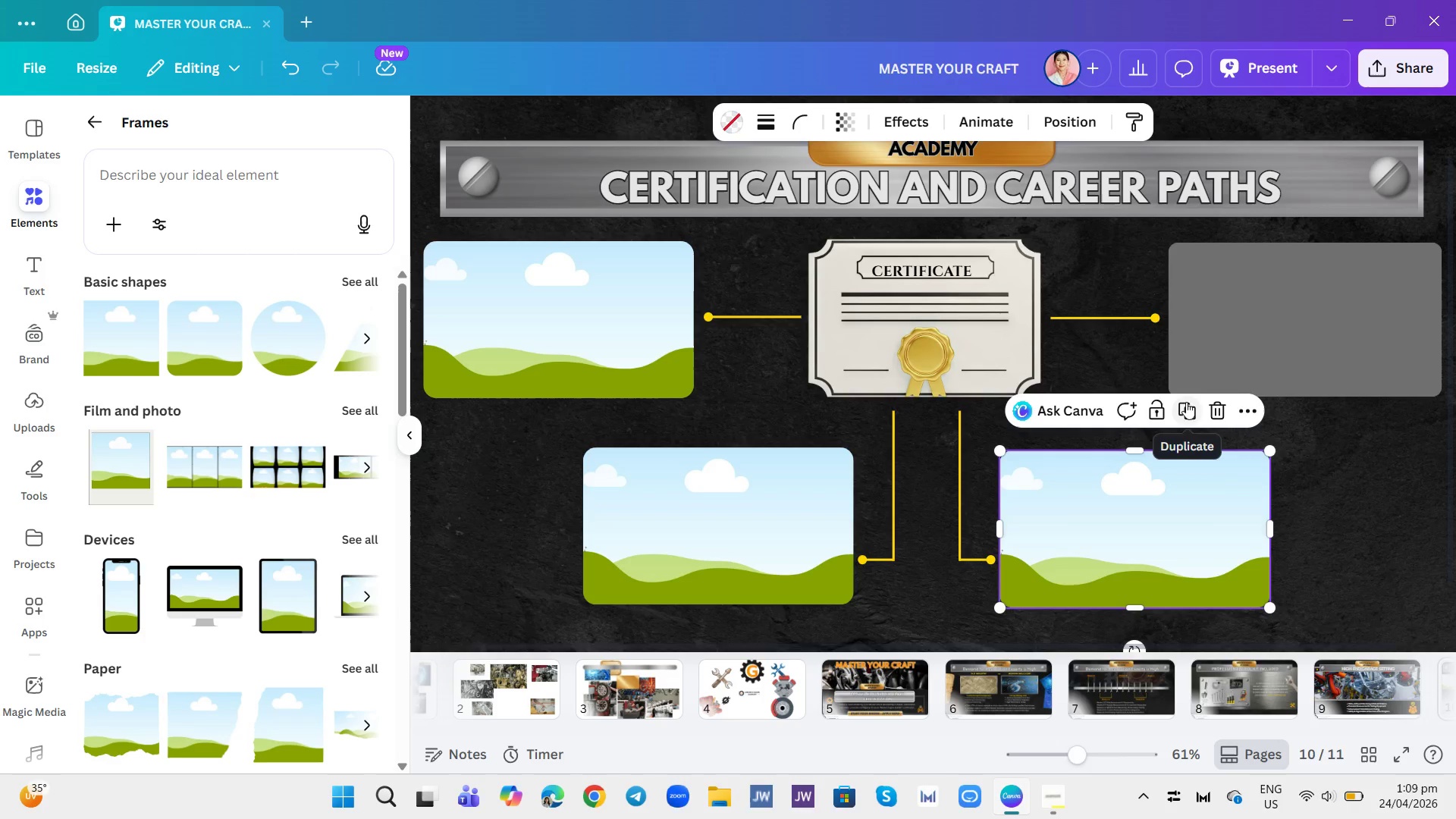 
left_click([1188, 410])
 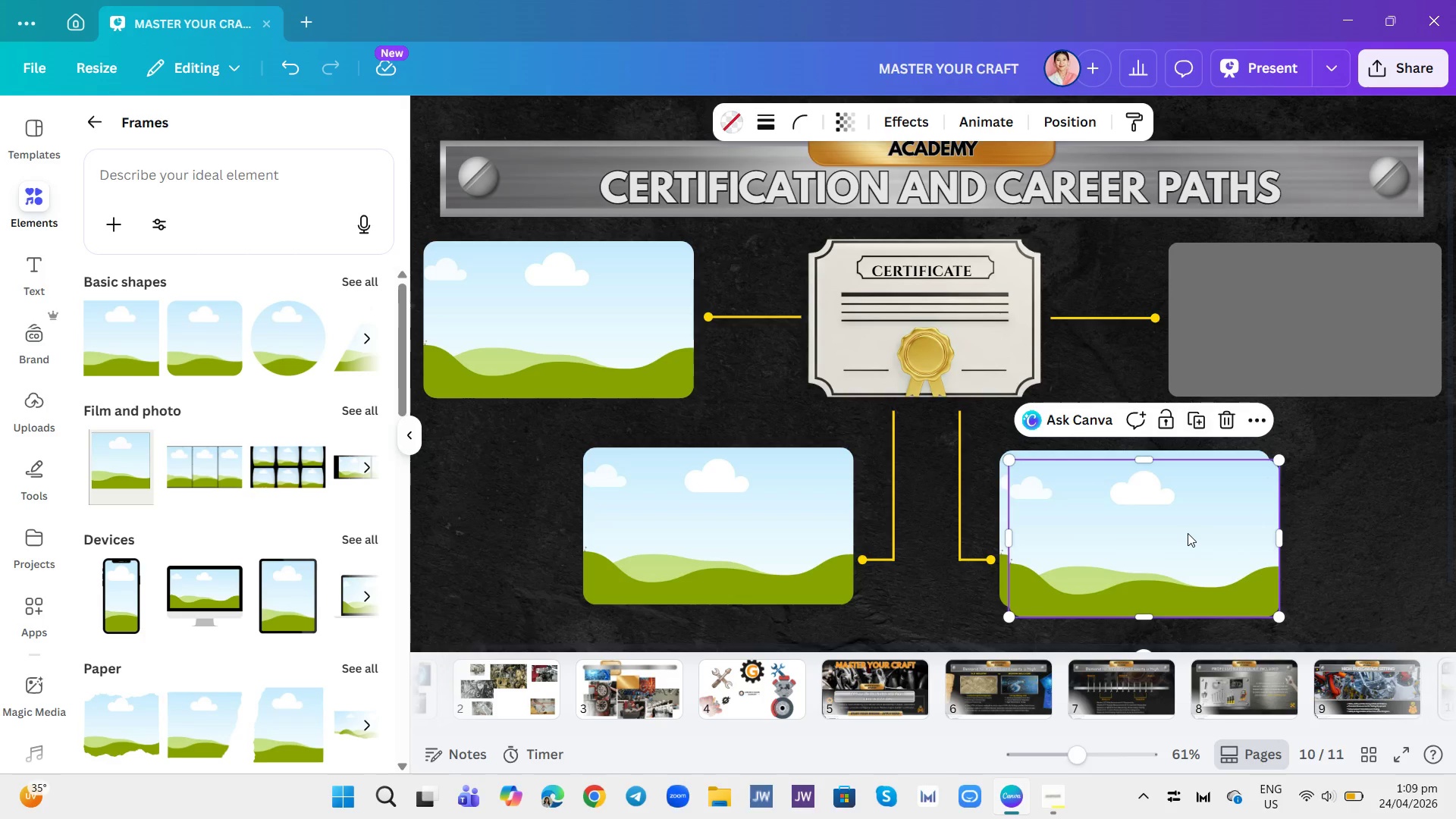 
left_click_drag(start_coordinate=[1188, 533], to_coordinate=[1355, 313])
 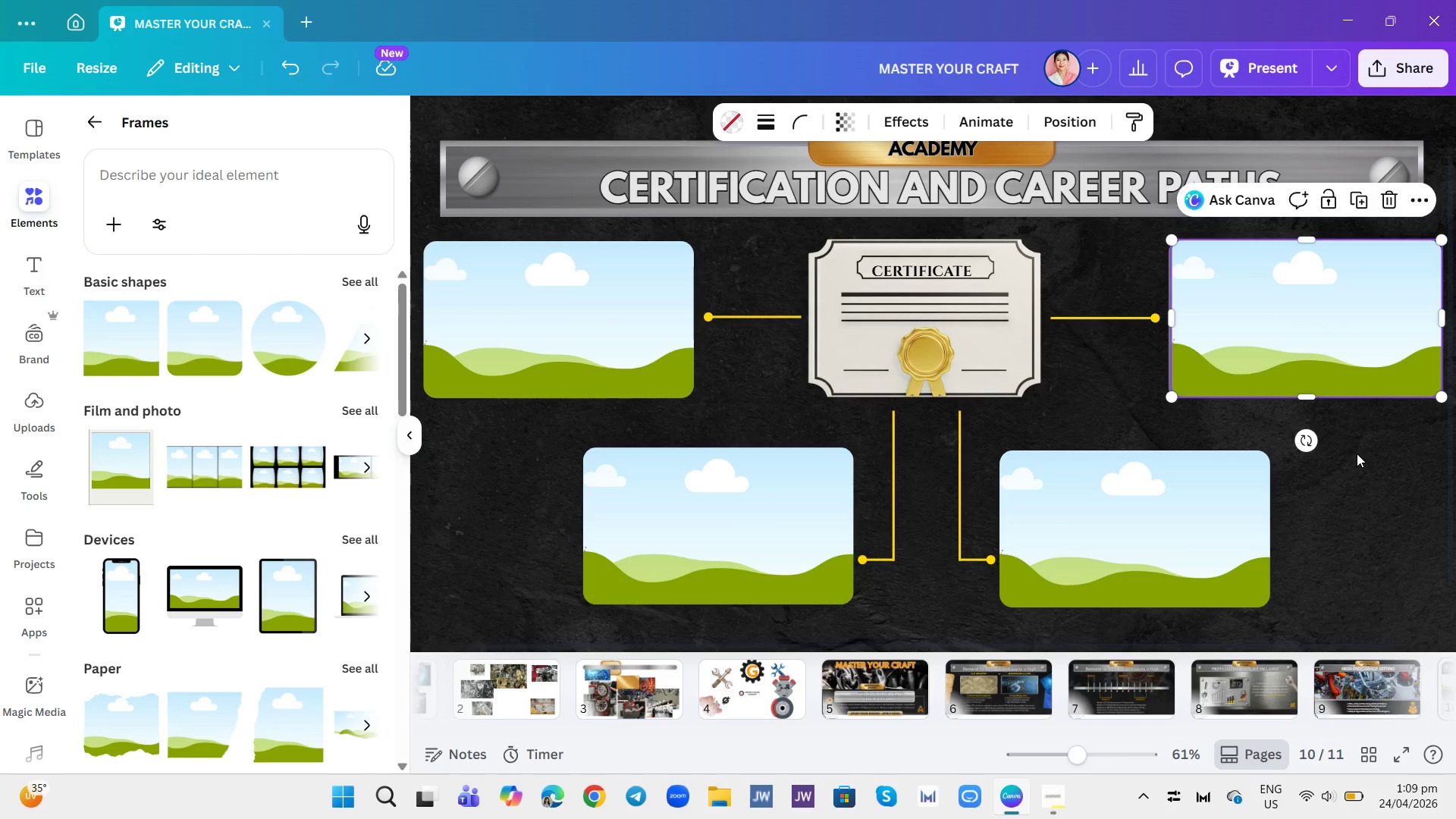 
left_click([1357, 453])
 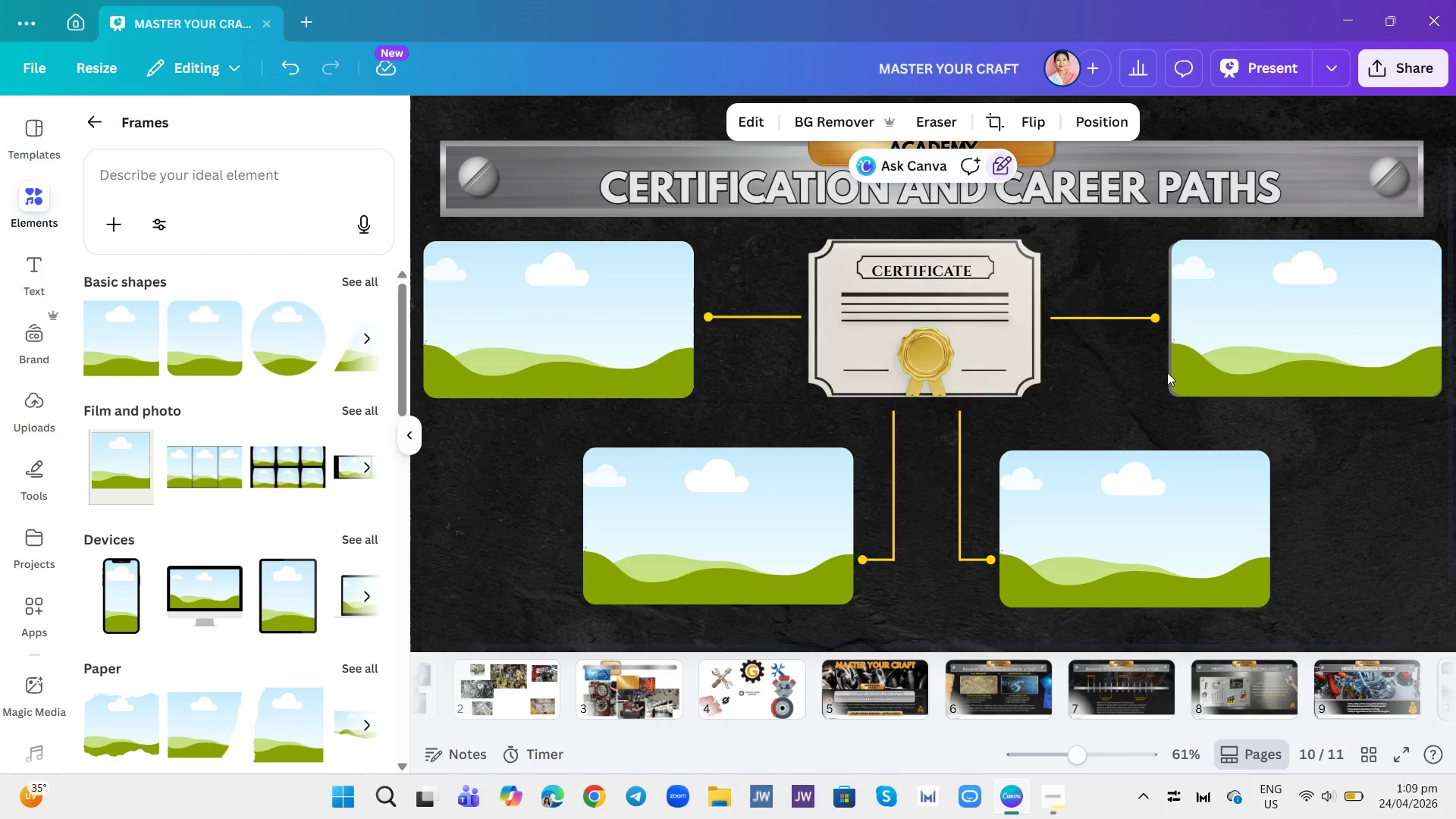 
double_click([1169, 375])
 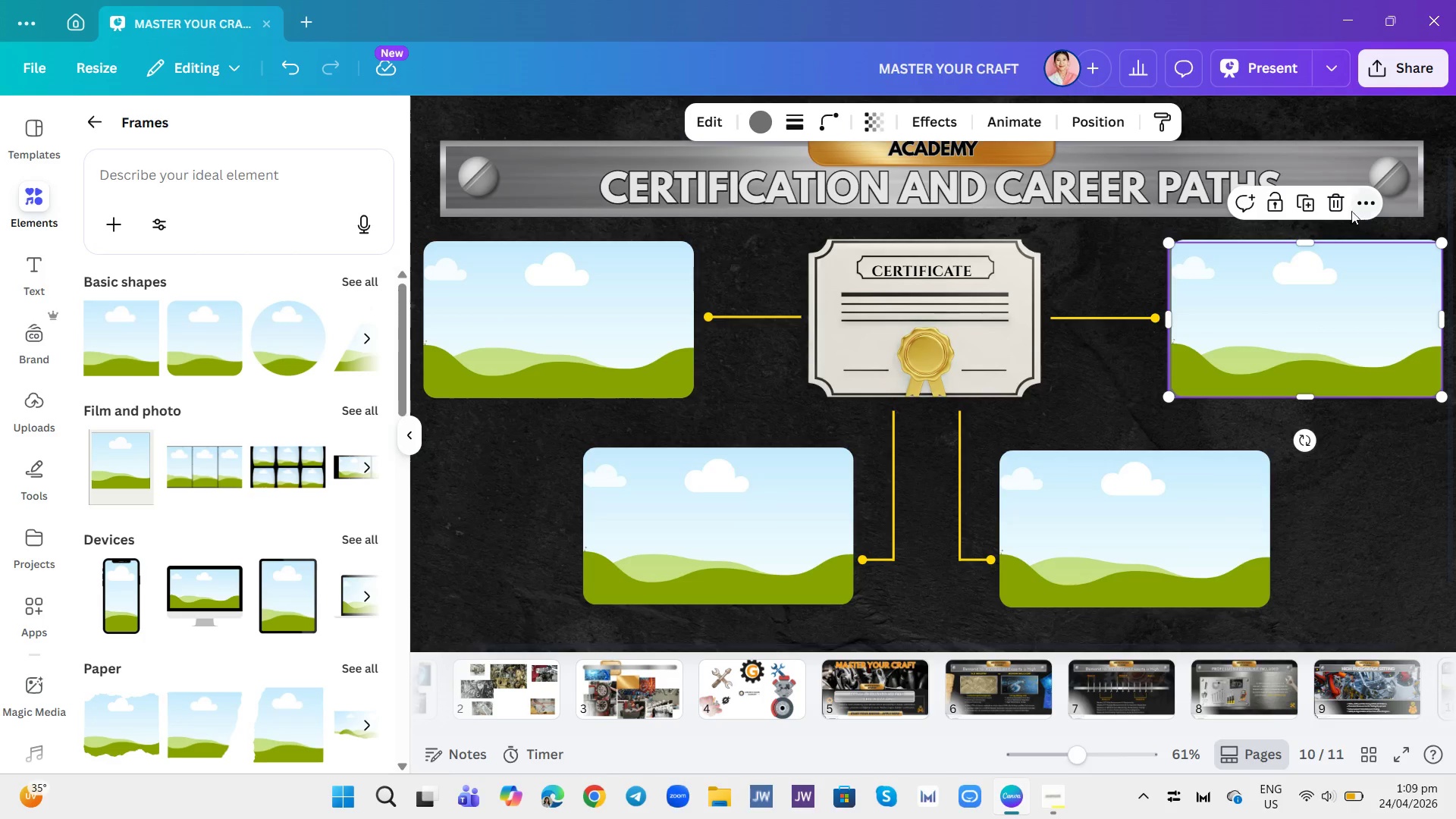 
left_click([1345, 209])
 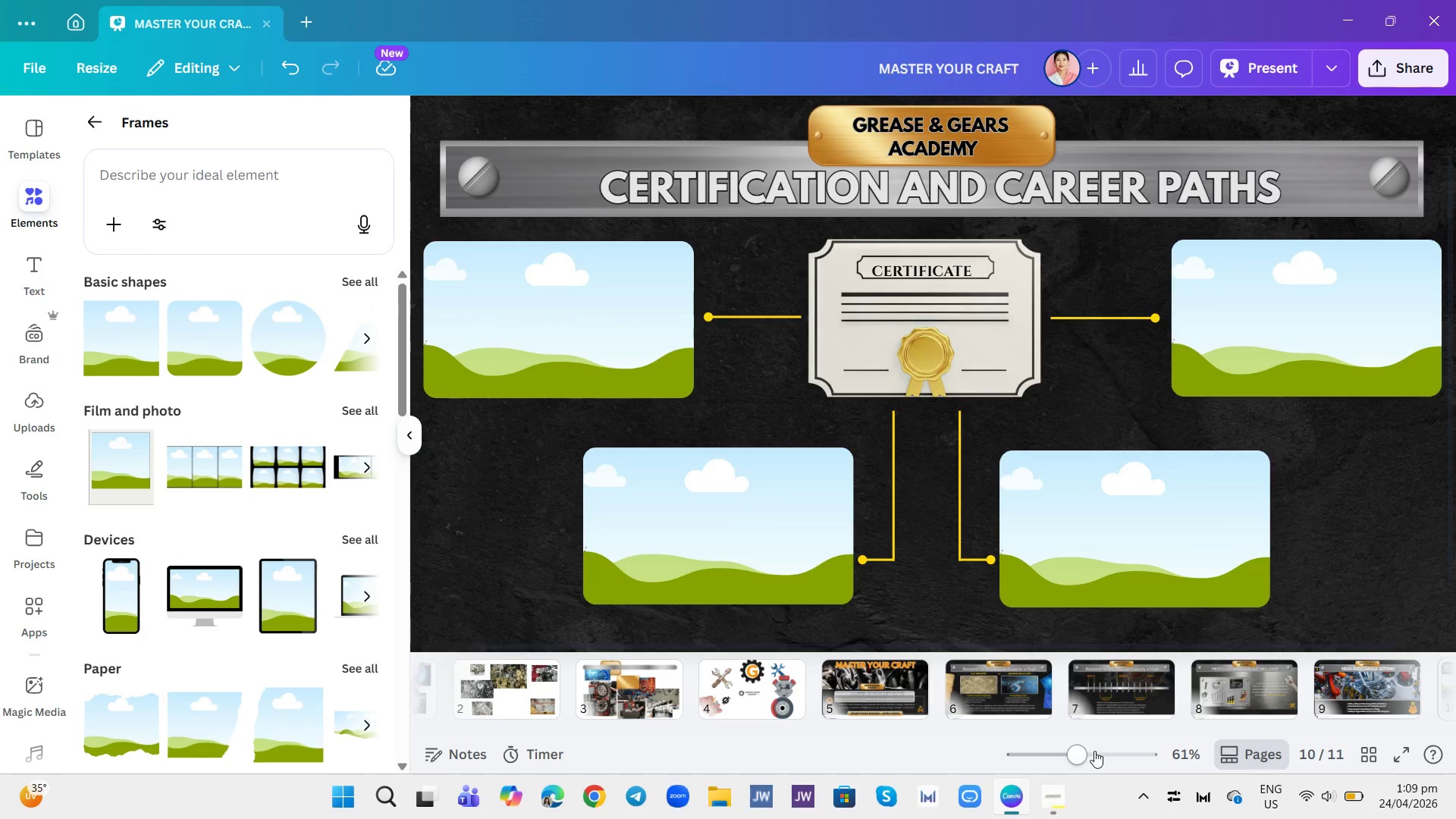 
left_click_drag(start_coordinate=[1089, 754], to_coordinate=[1072, 754])
 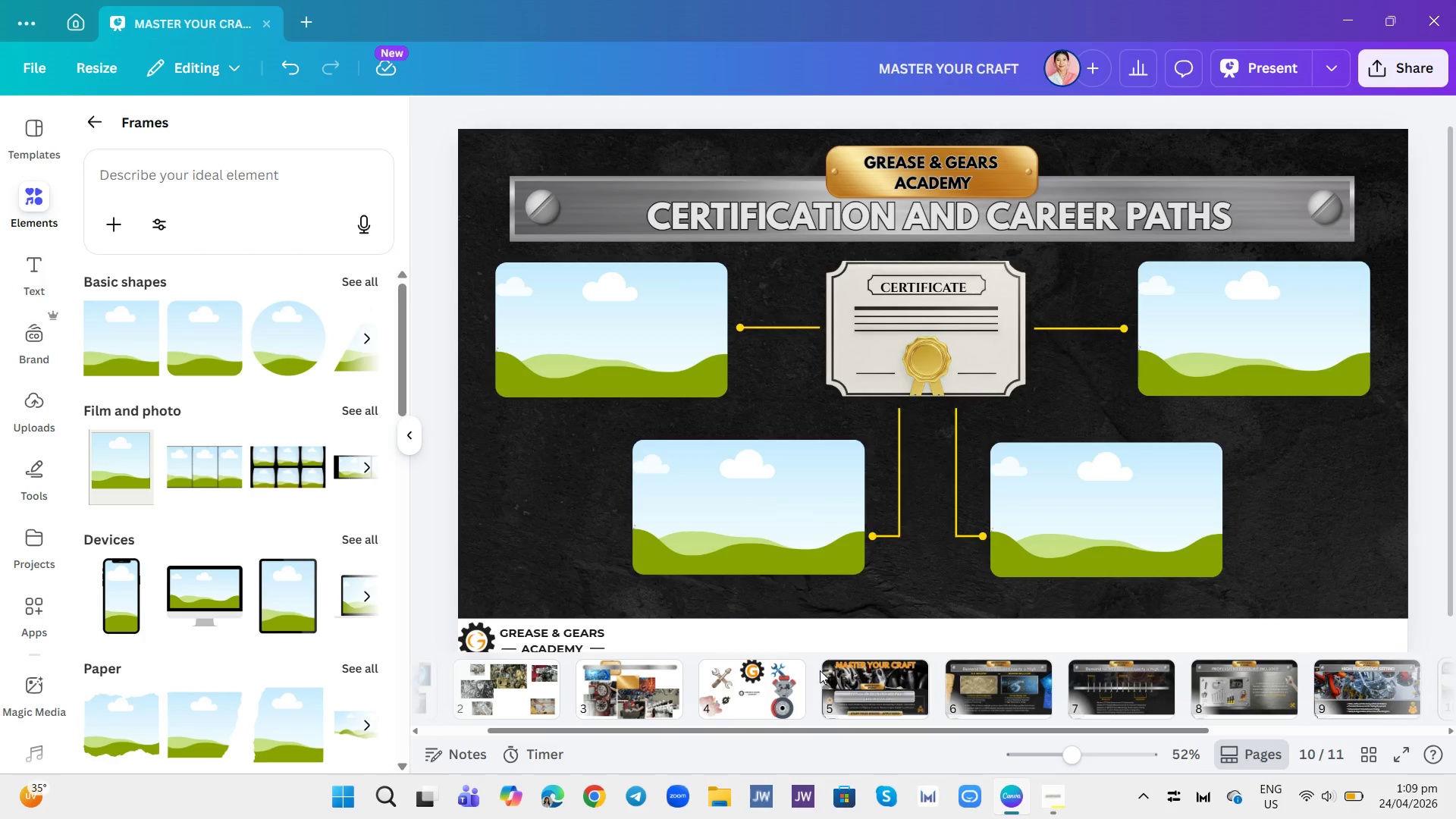 
left_click([664, 677])
 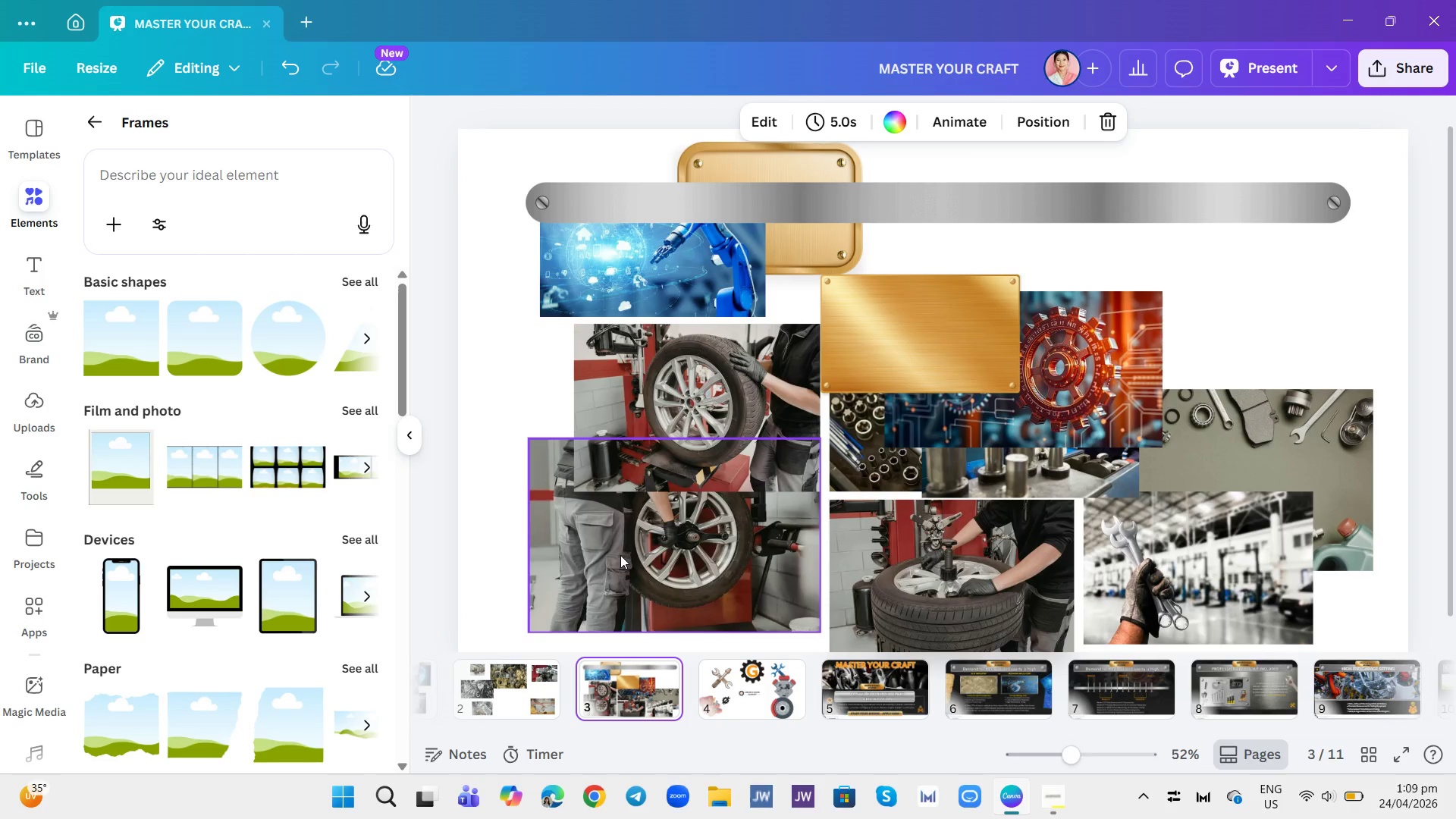 
left_click([620, 563])
 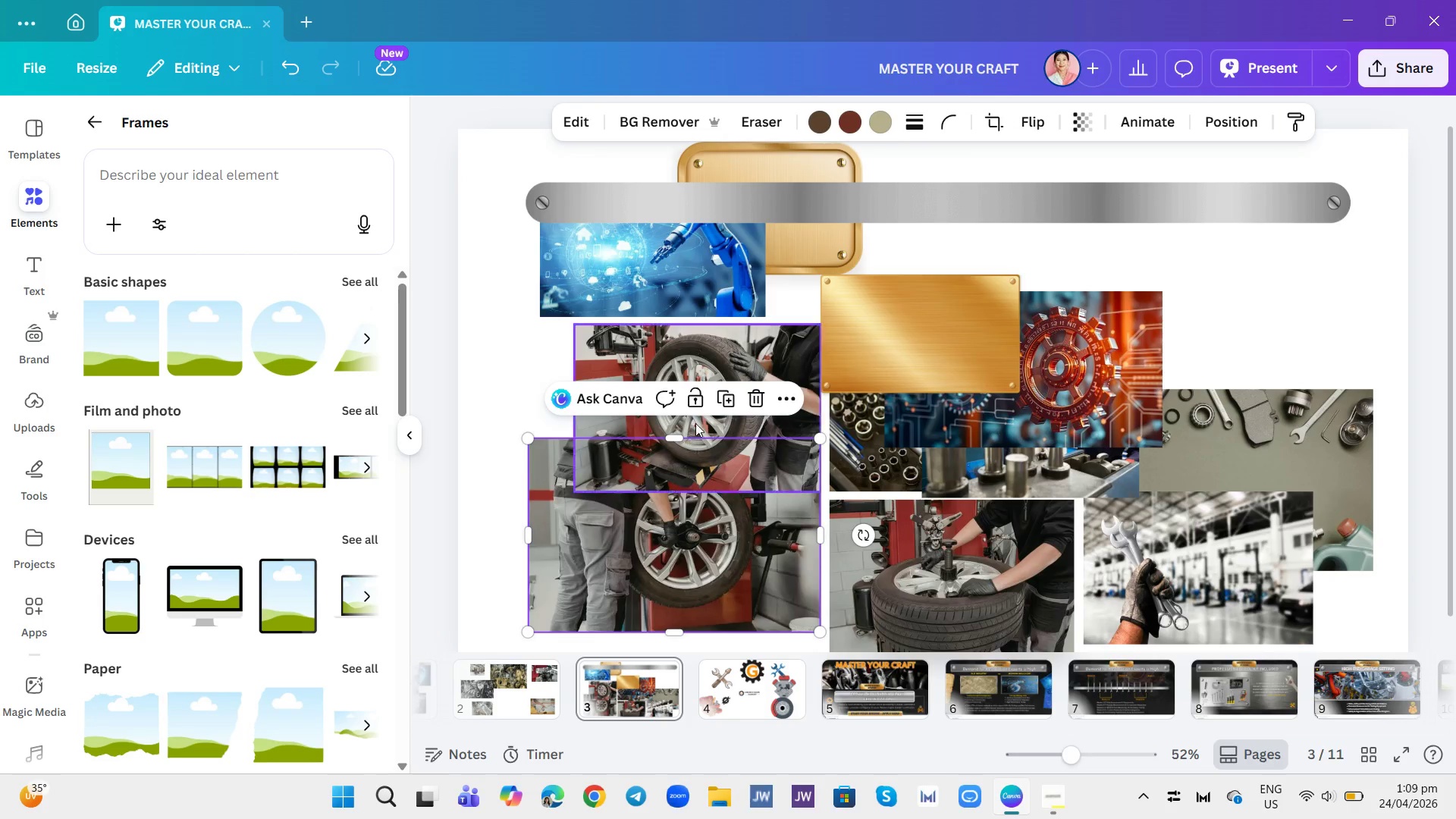 
left_click([725, 397])
 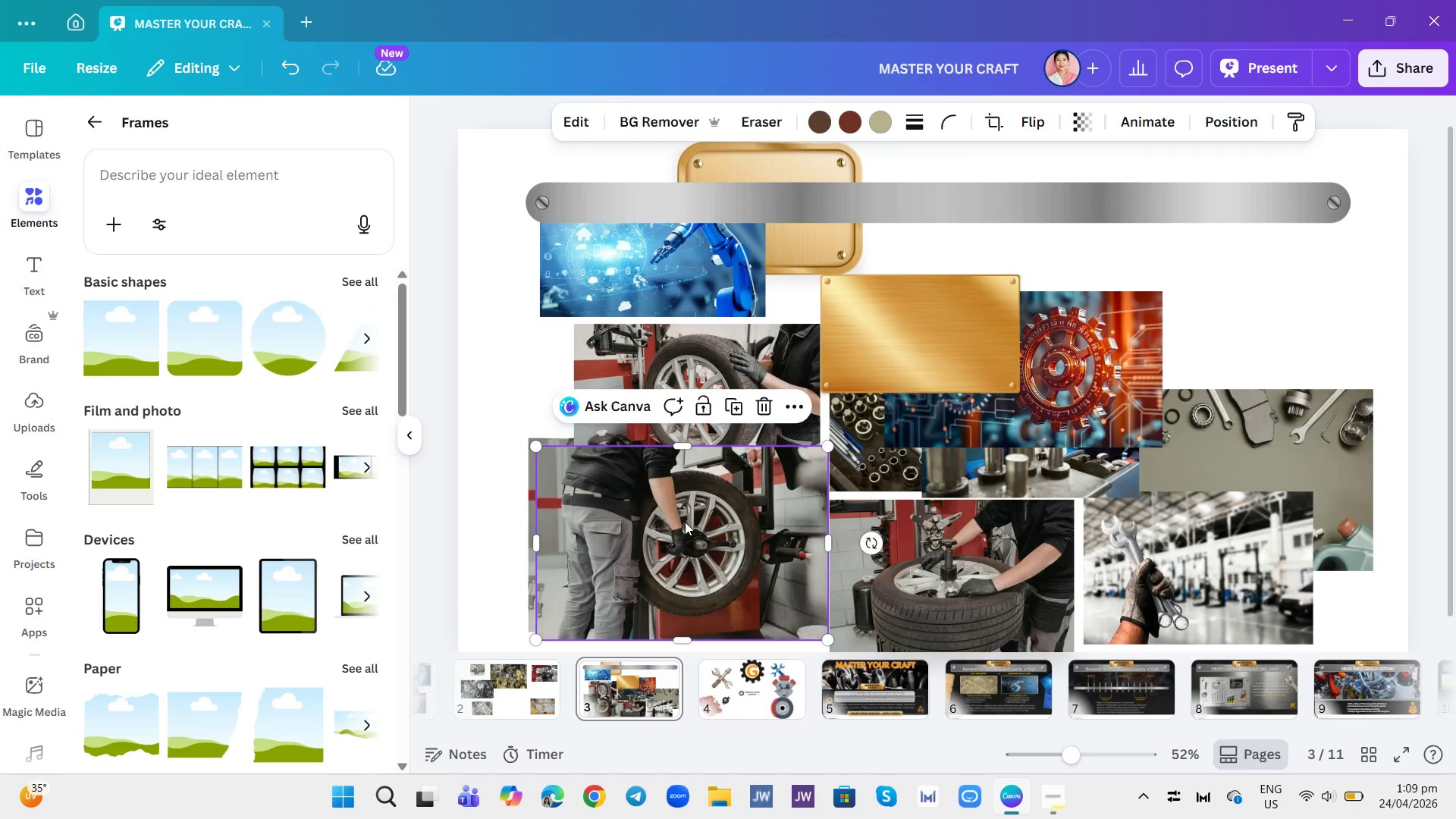 
left_click_drag(start_coordinate=[686, 522], to_coordinate=[1443, 688])
 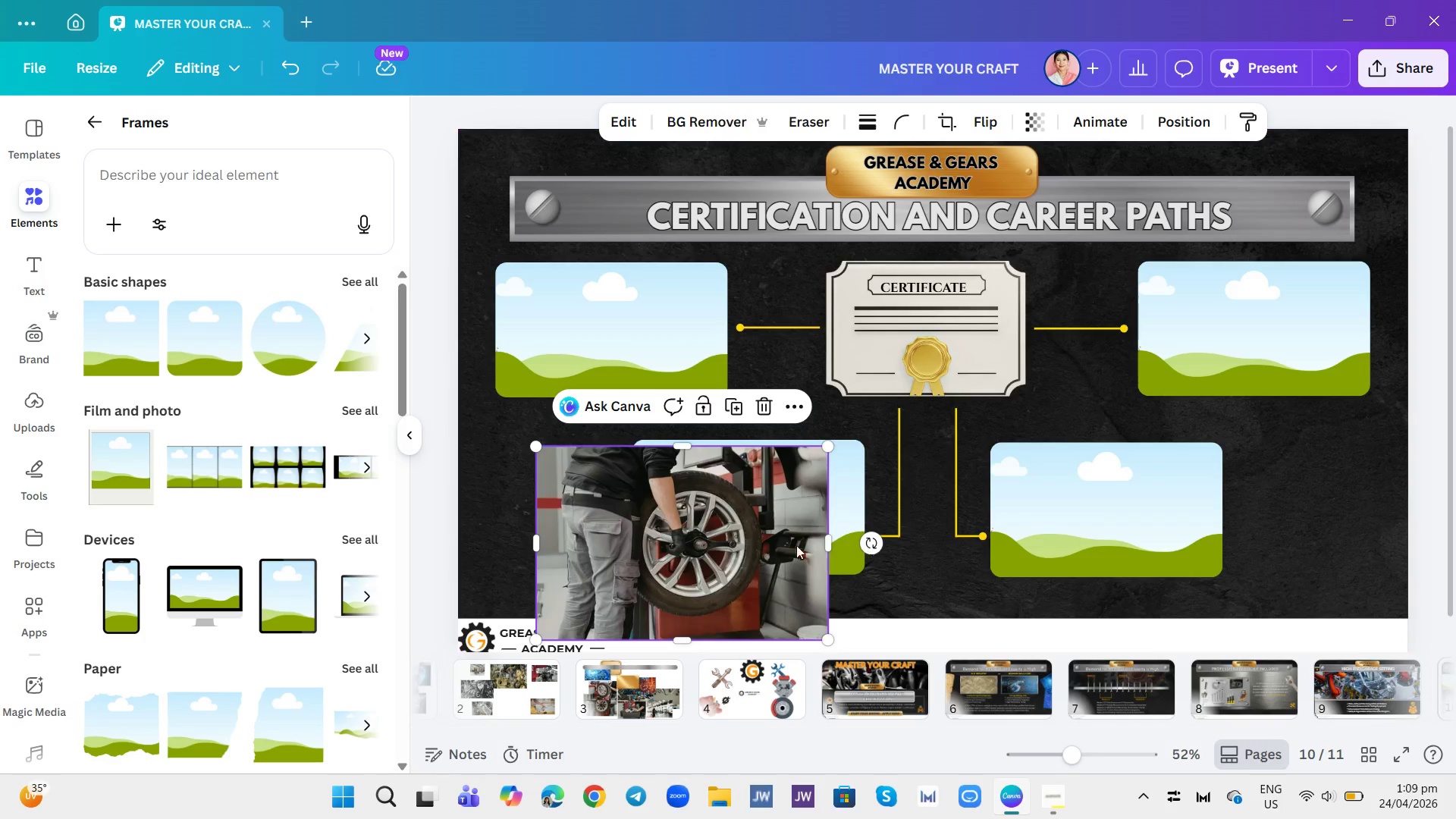 
left_click_drag(start_coordinate=[635, 535], to_coordinate=[588, 359])
 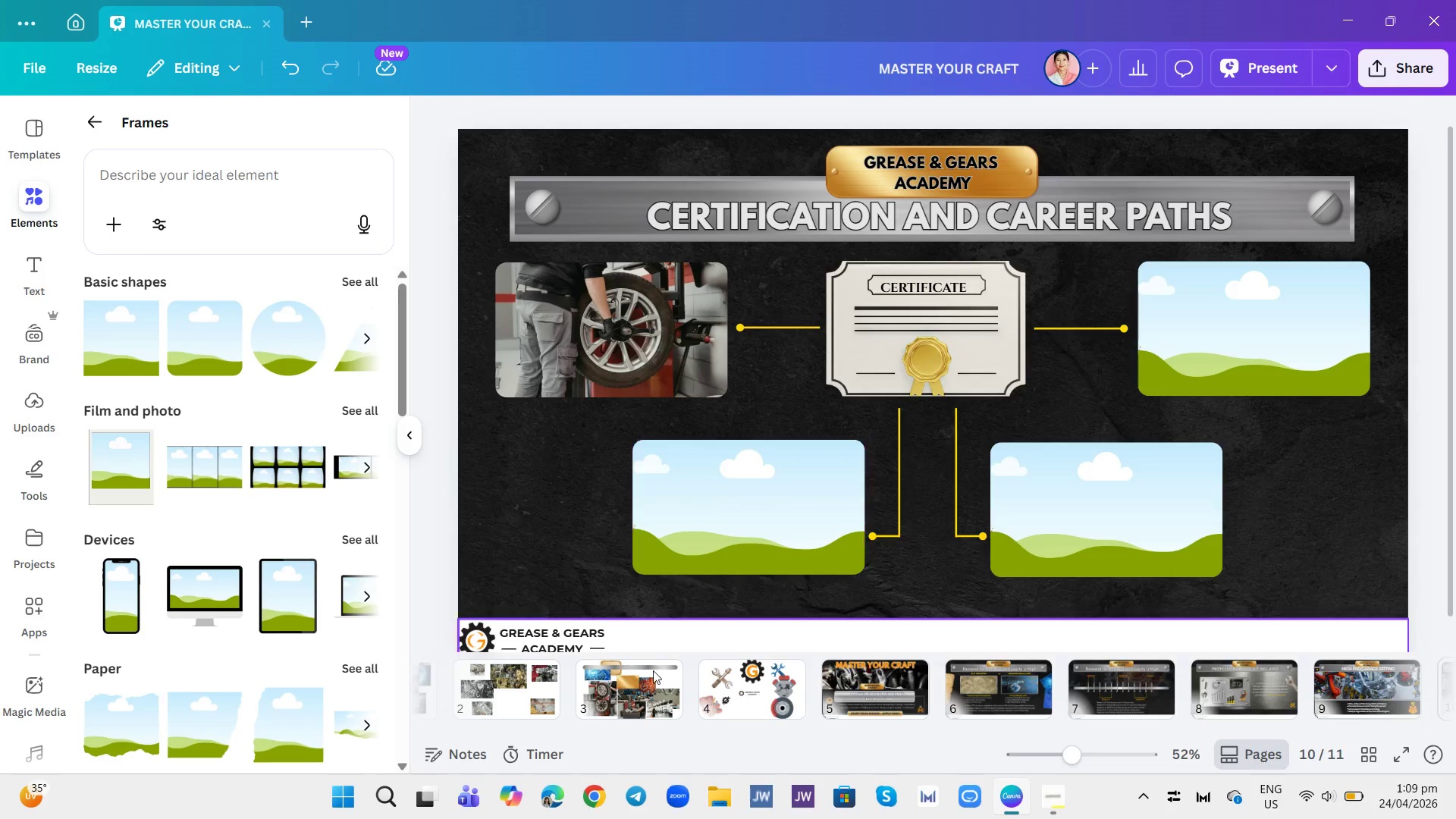 
left_click([627, 706])
 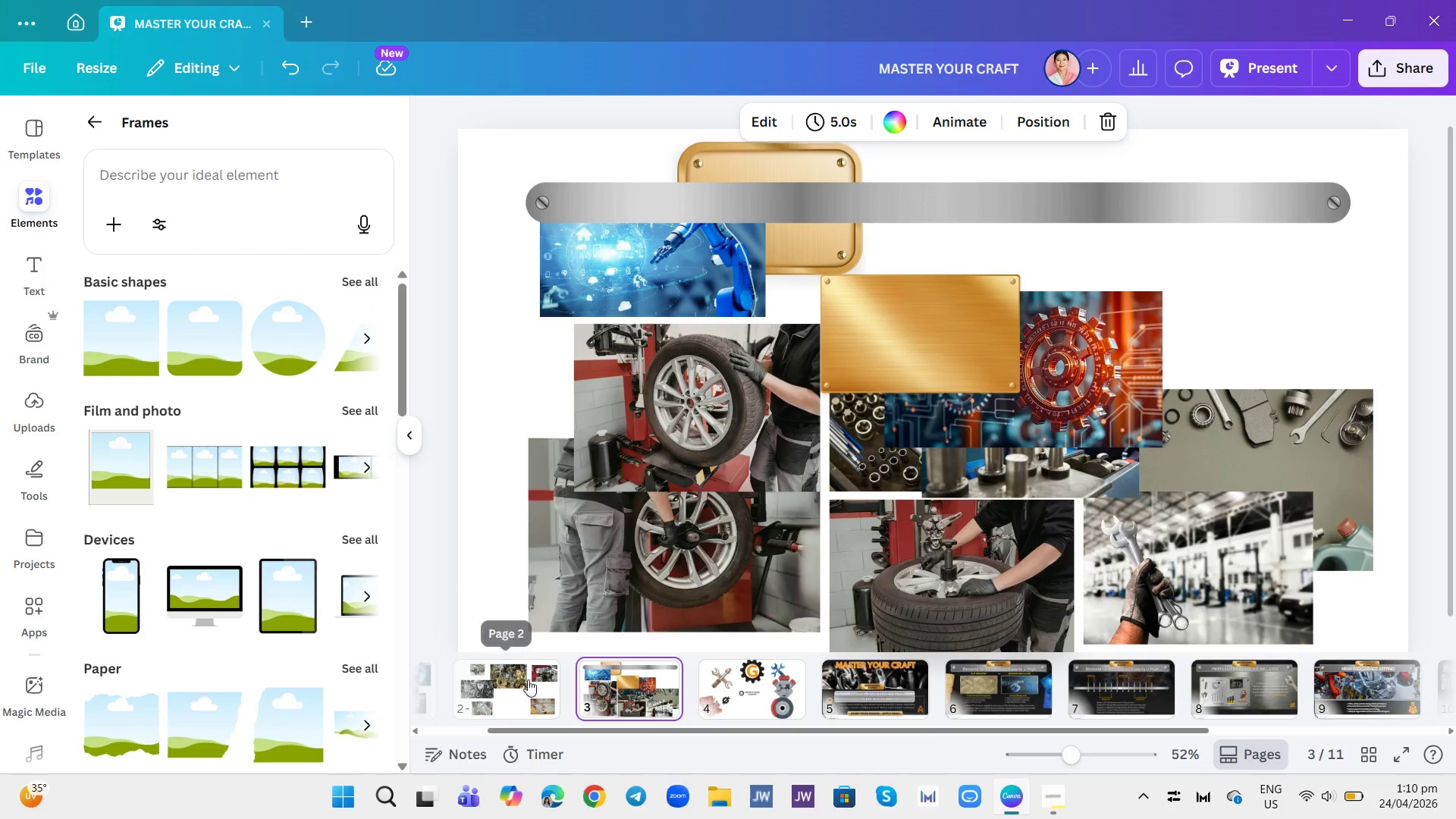 
left_click([506, 673])
 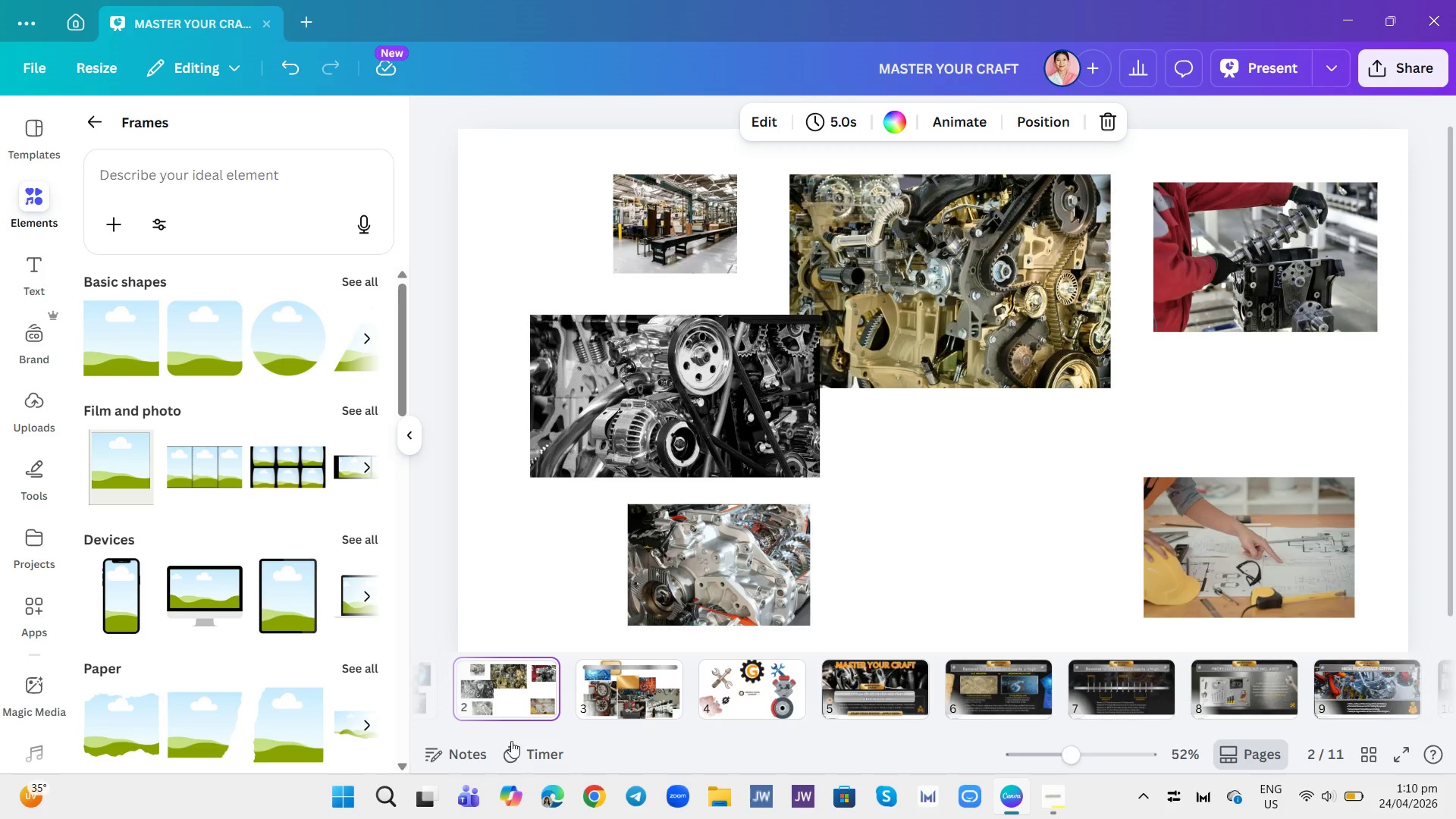 
left_click_drag(start_coordinate=[531, 730], to_coordinate=[415, 714])
 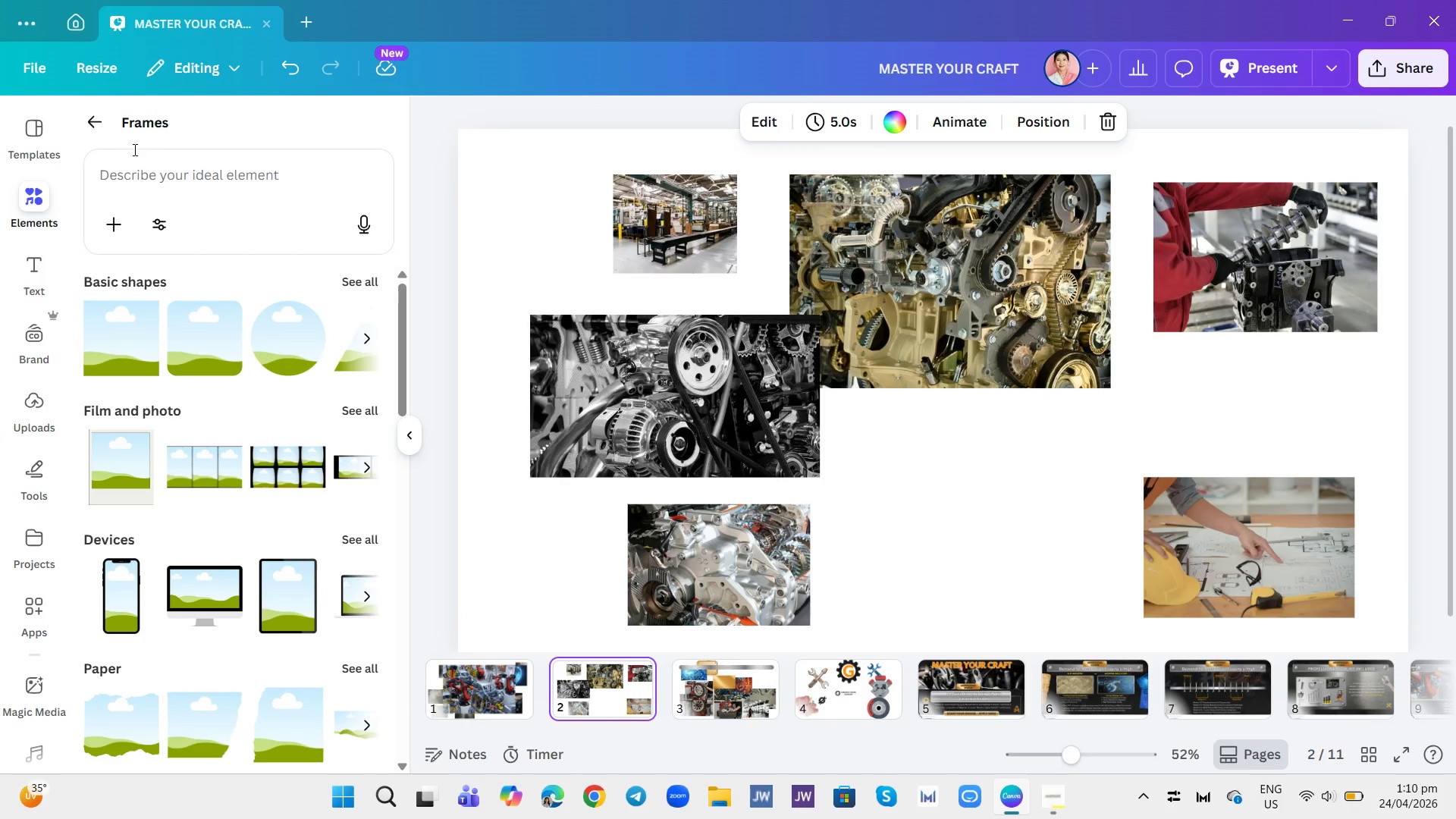 
left_click([102, 122])
 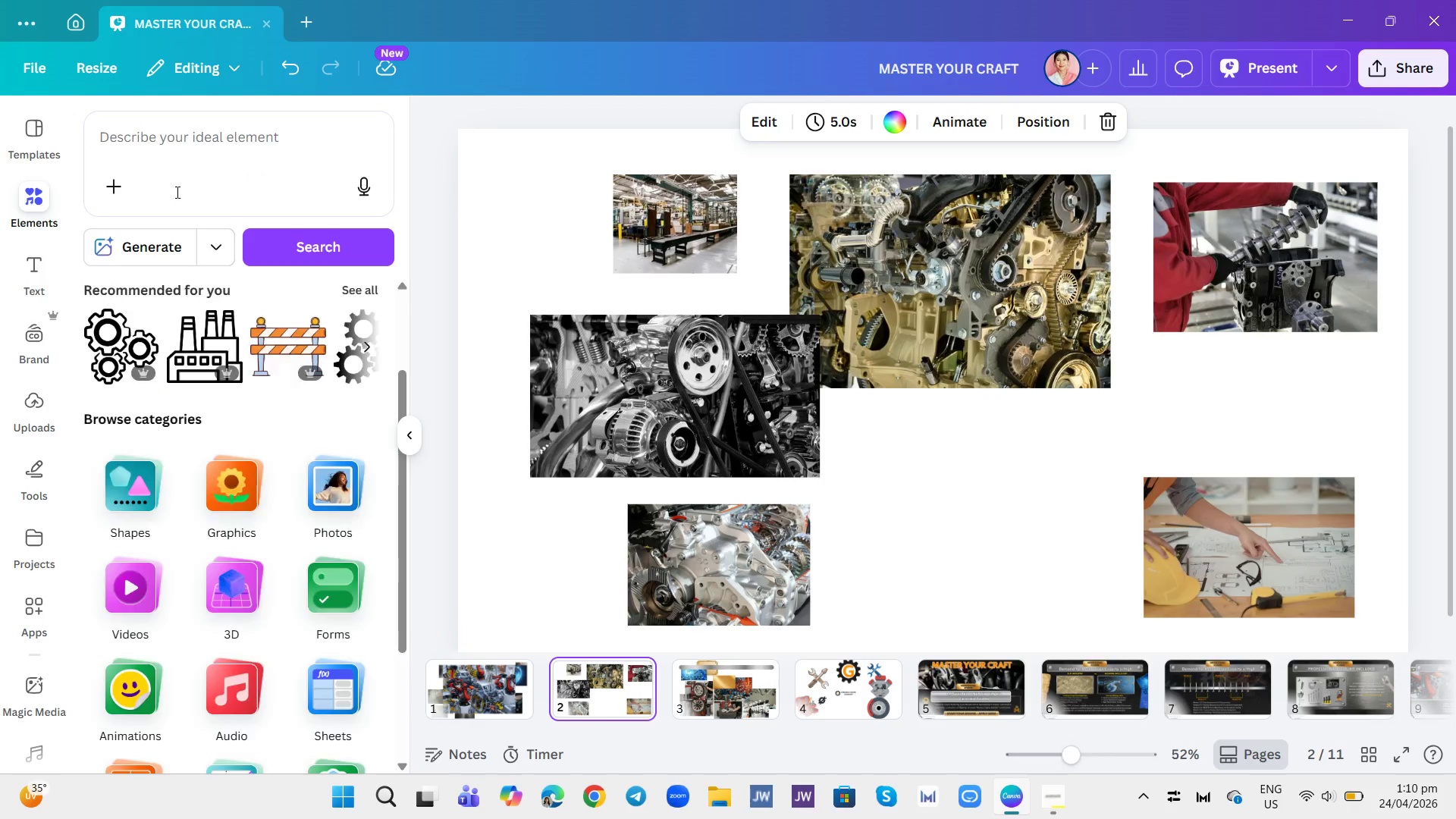 
left_click([184, 173])
 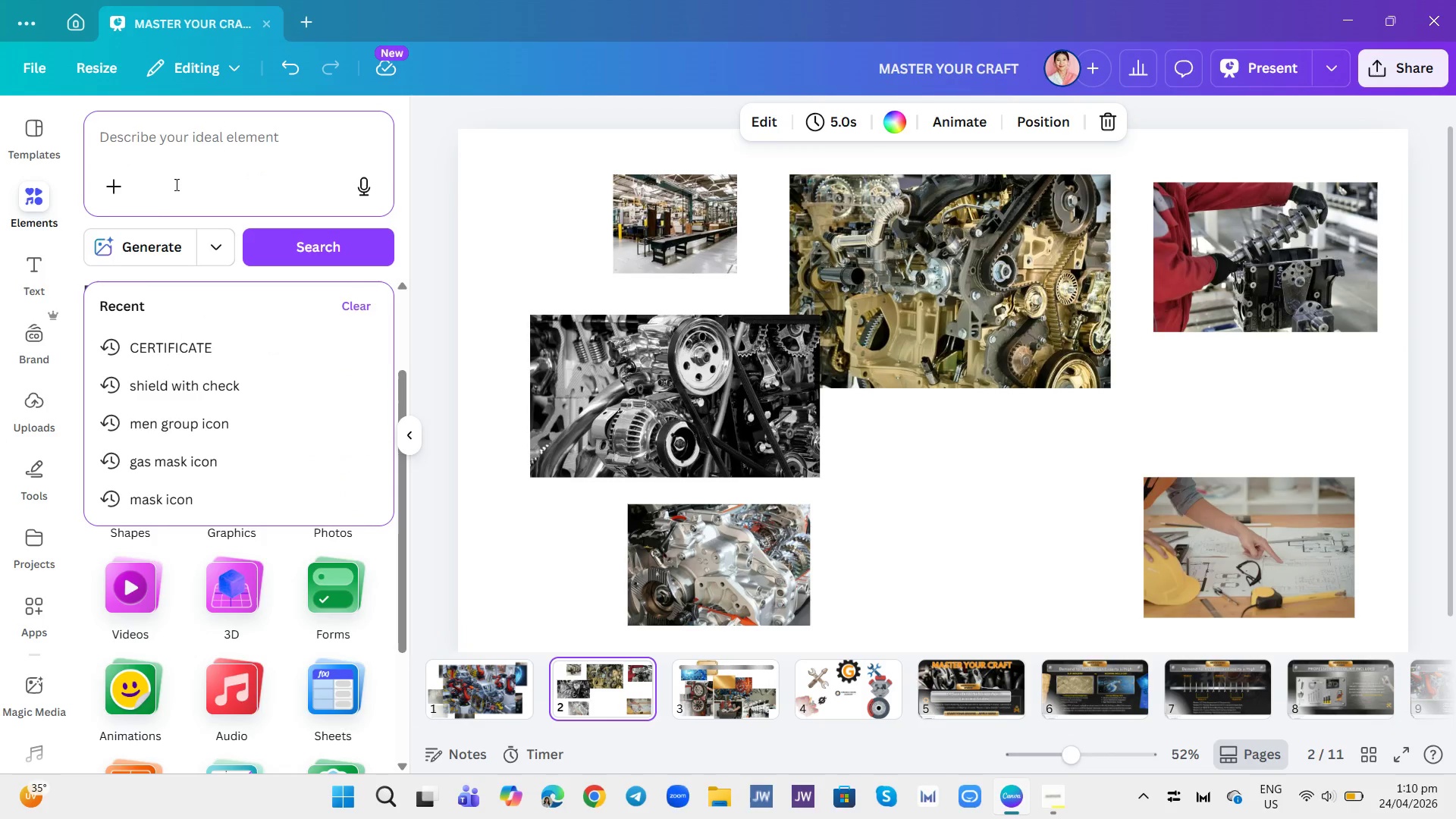 
type(VINTAG )
key(Backspace)
type(E W)
key(Backspace)
type(VEHICLE RED)
 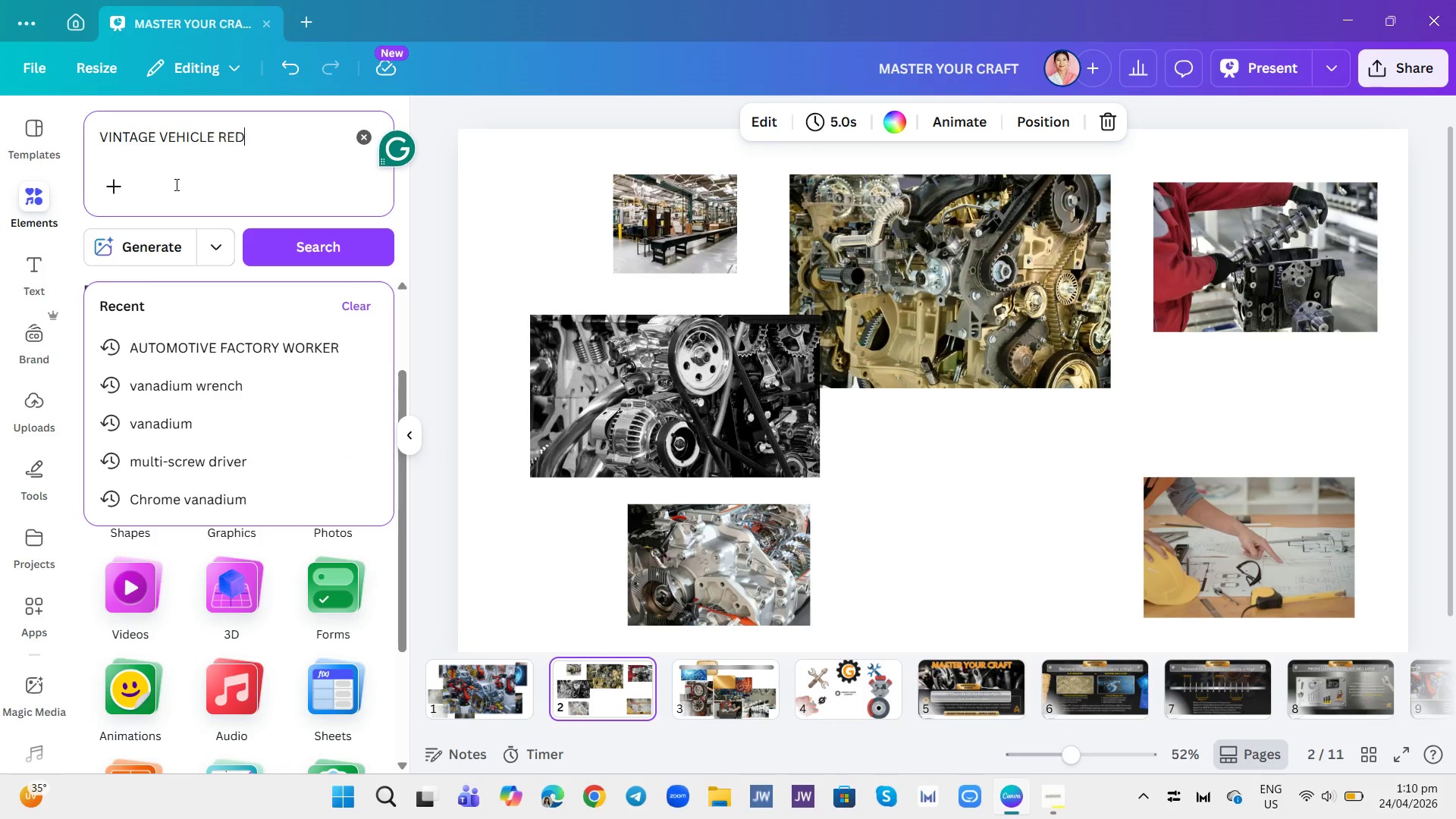 
key(Enter)
 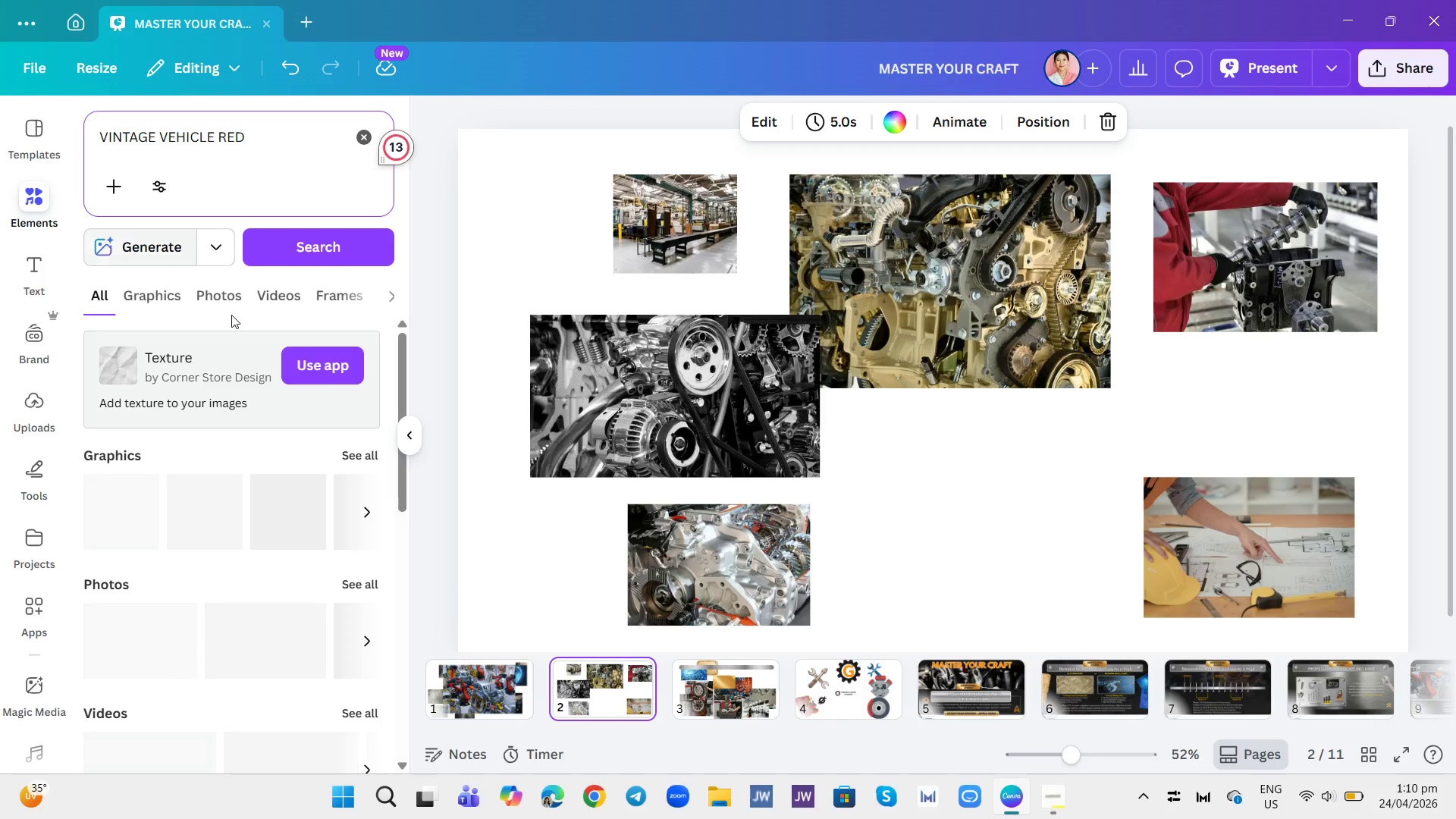 
left_click([228, 305])
 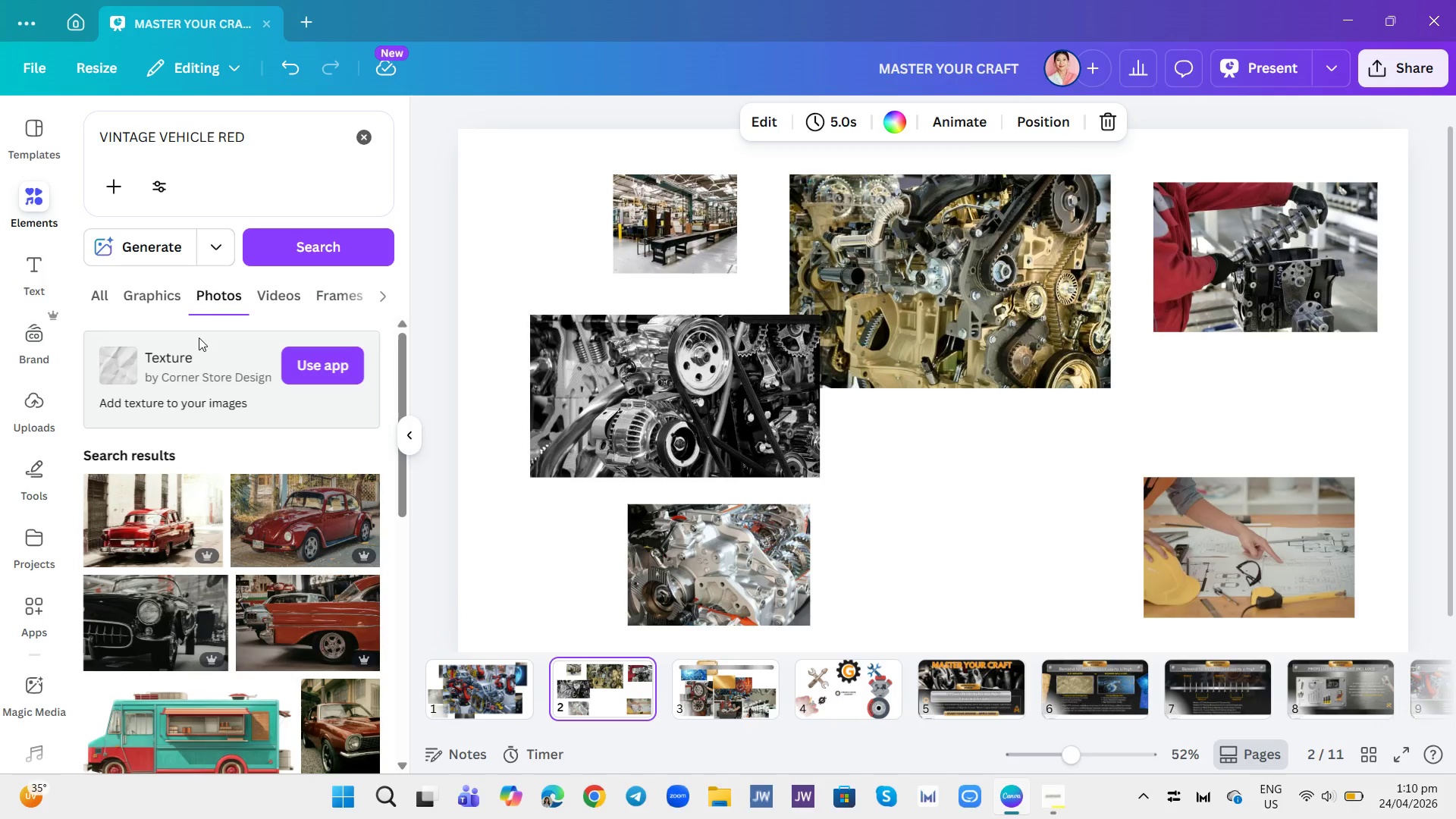 
scroll: coordinate [261, 467], scroll_direction: down, amount: 6.0
 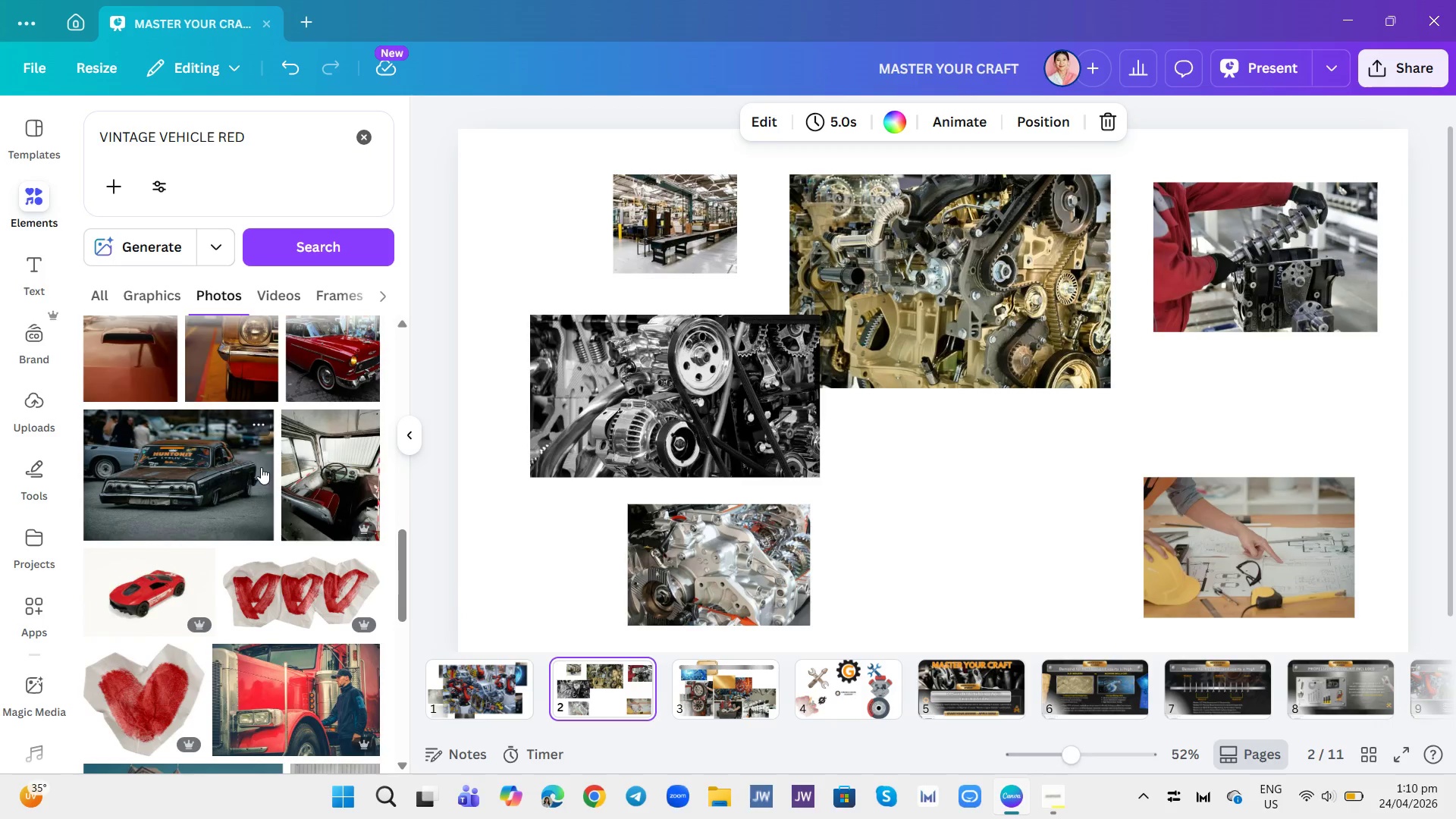 
scroll: coordinate [261, 467], scroll_direction: up, amount: 4.0
 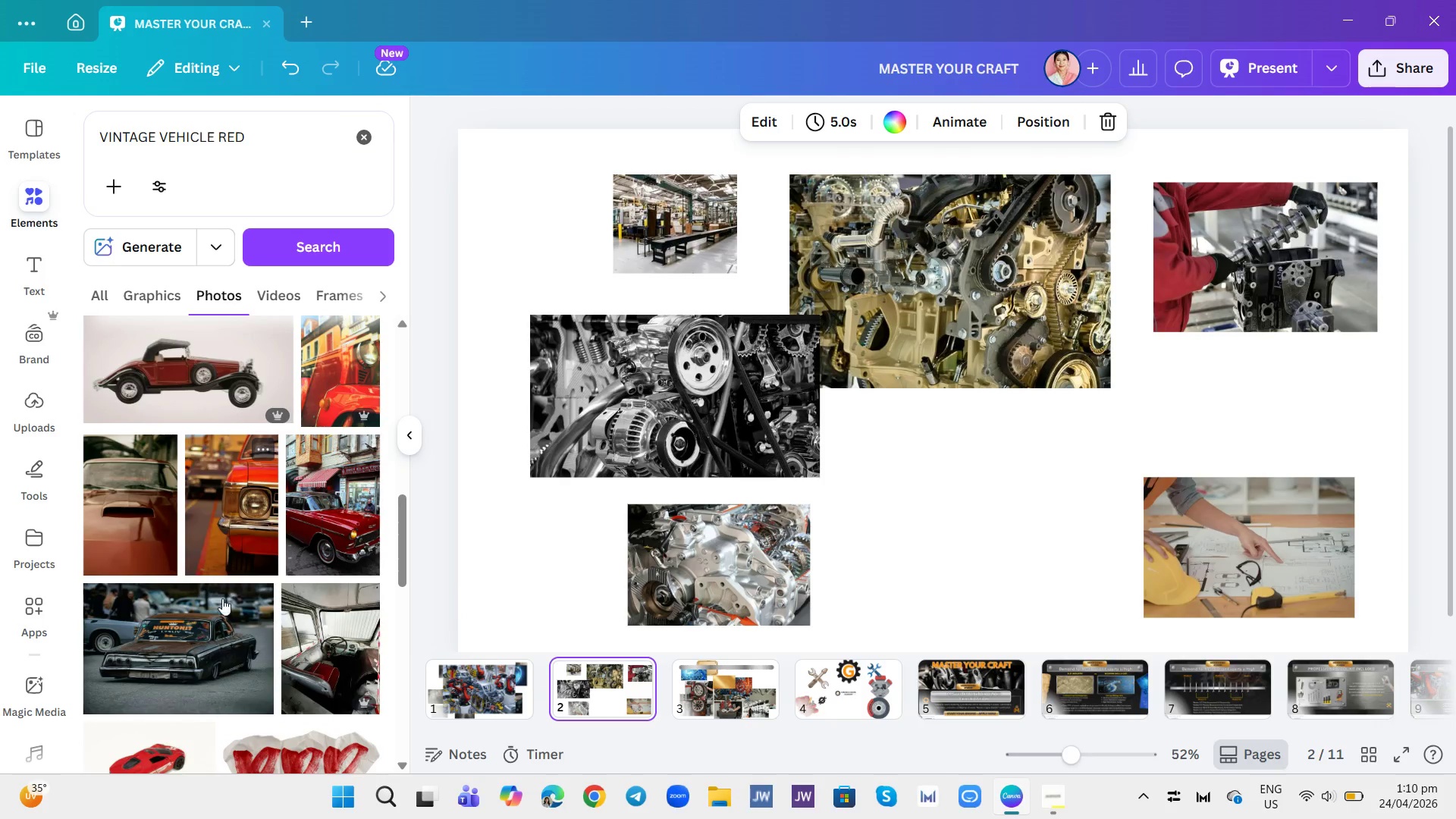 
scroll: coordinate [234, 570], scroll_direction: down, amount: 21.0
 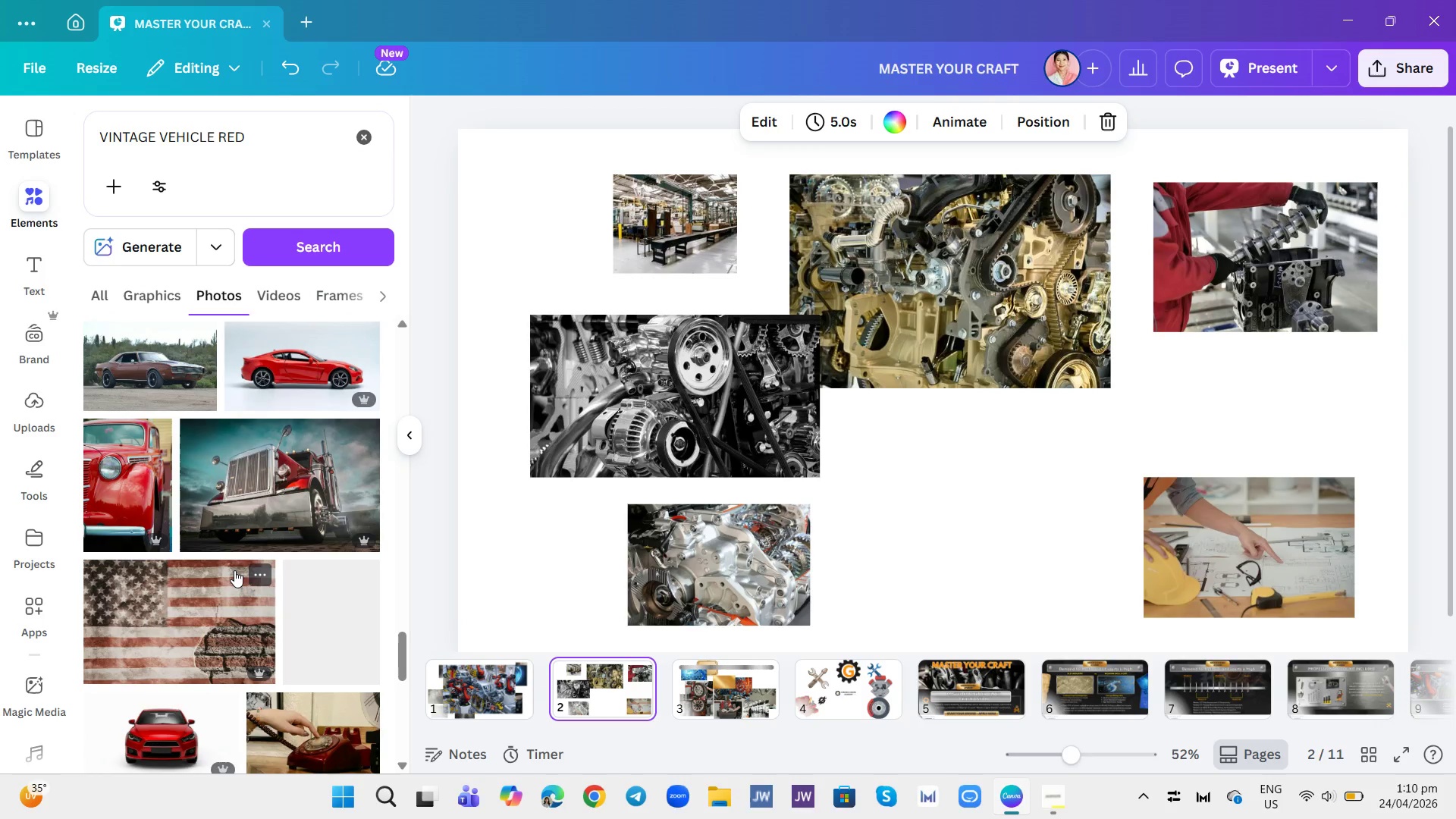 
scroll: coordinate [234, 570], scroll_direction: down, amount: 3.0
 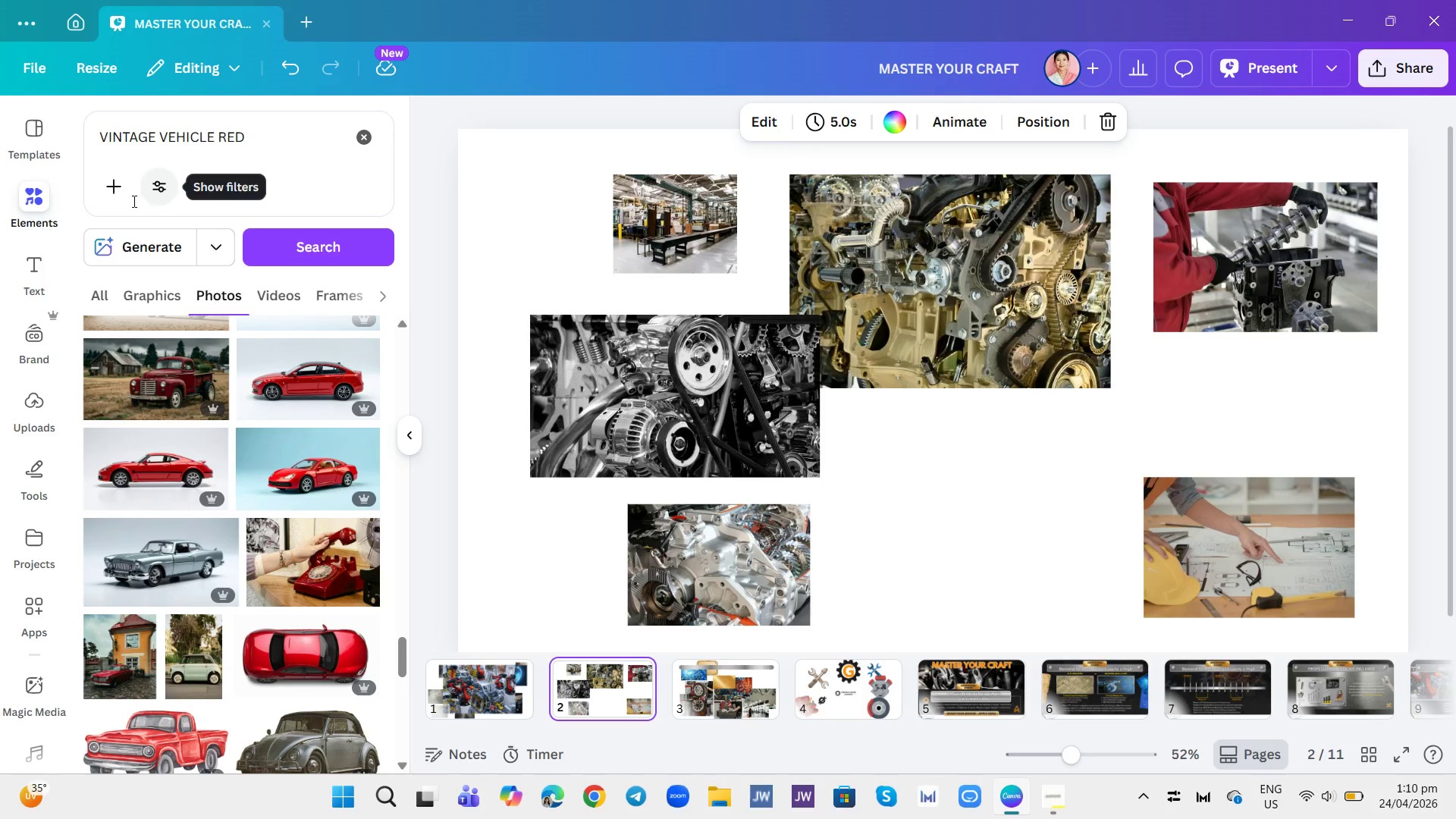 
double_click([253, 127])
 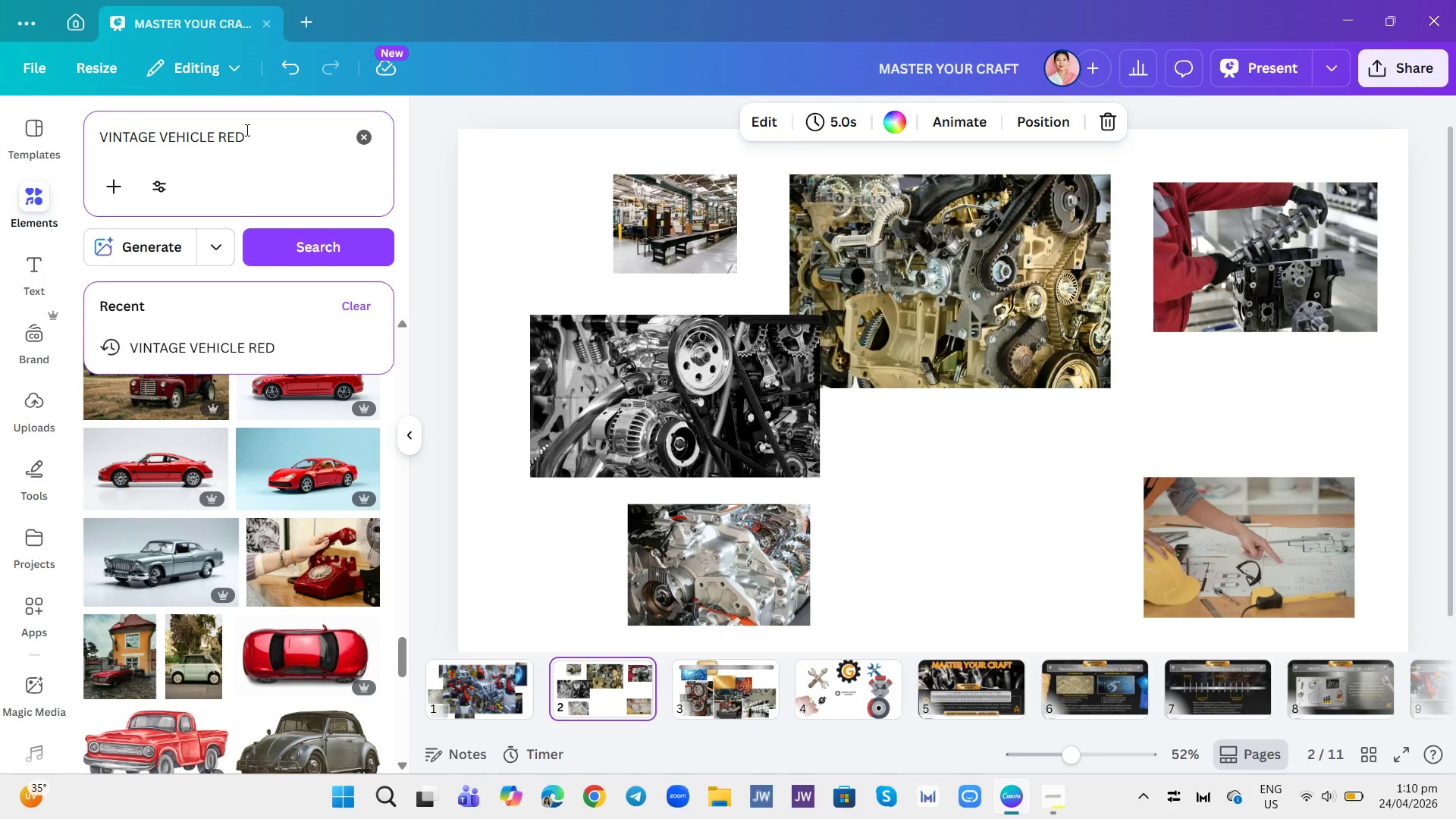 
type( RESTORATION)
 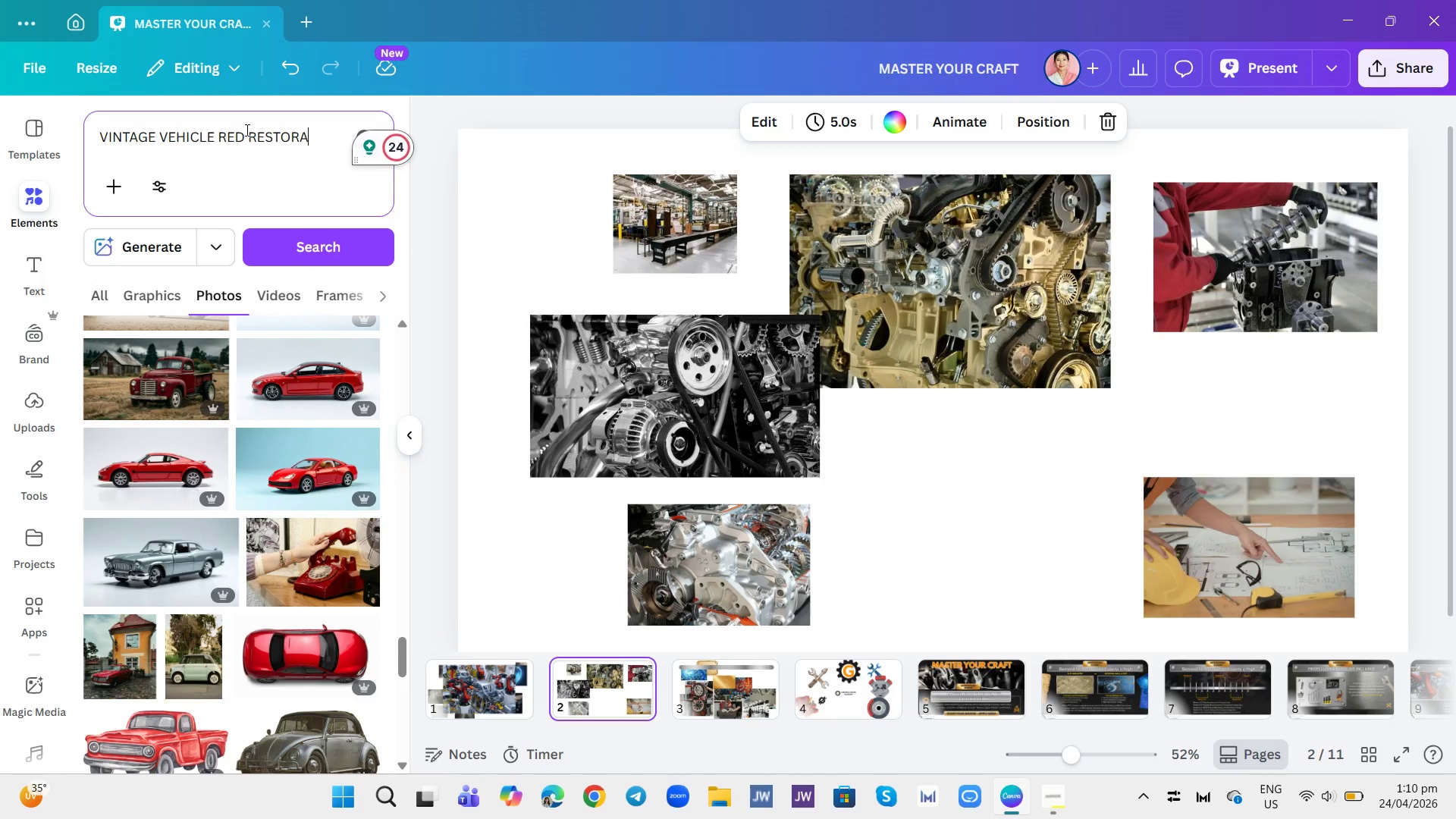 
key(Enter)
 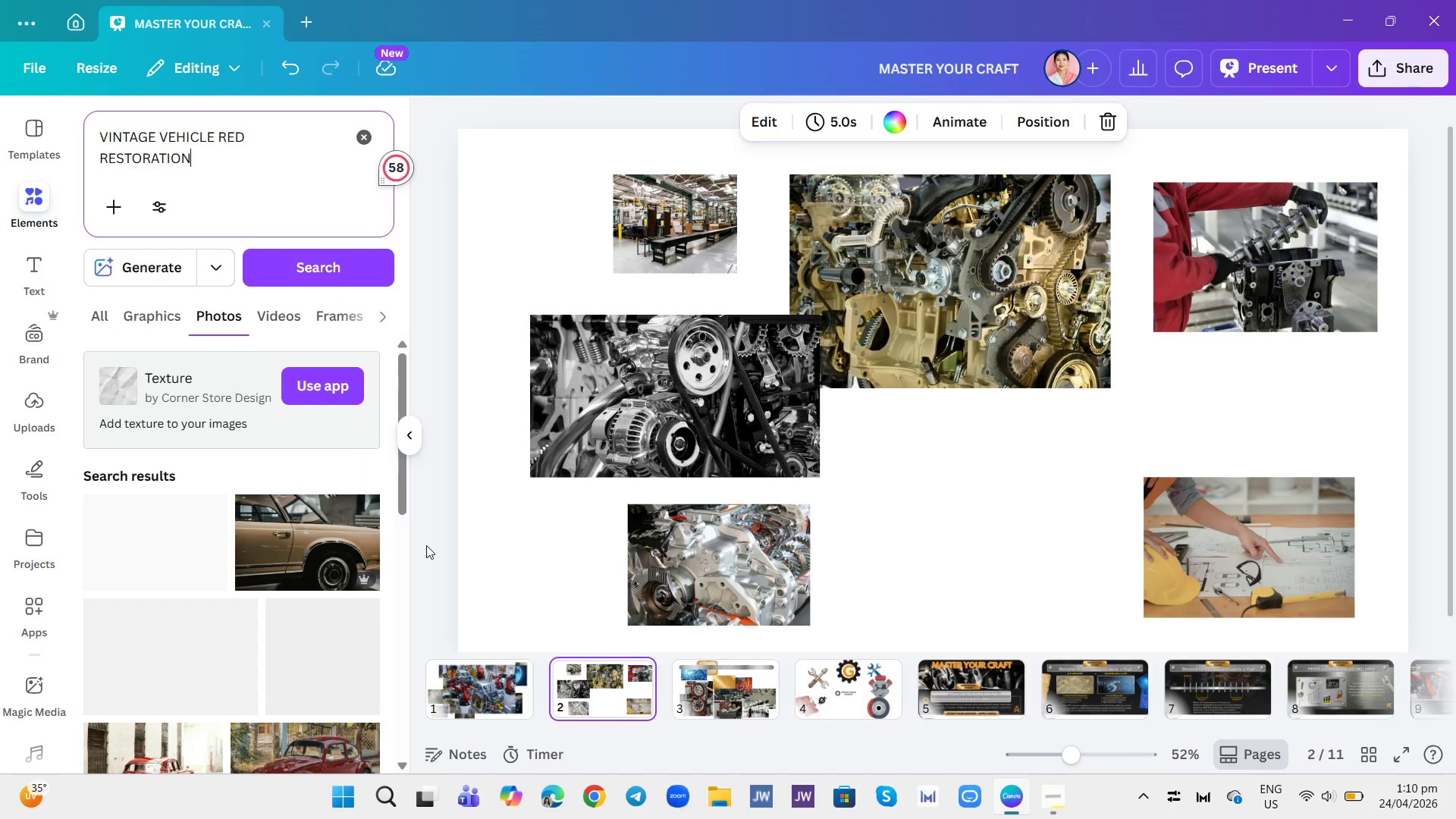 
scroll: coordinate [306, 647], scroll_direction: down, amount: 7.0
 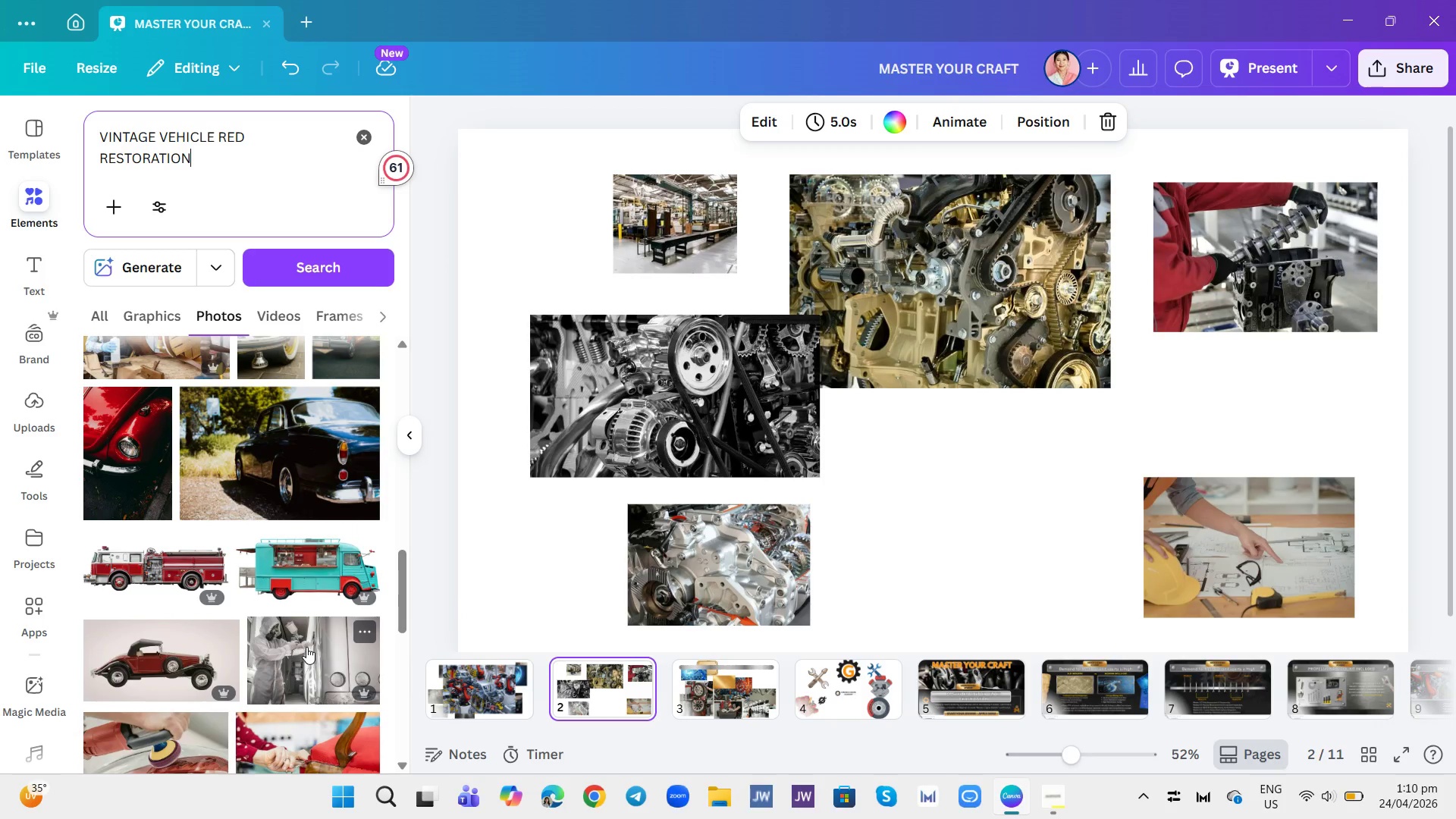 
scroll: coordinate [308, 643], scroll_direction: up, amount: 4.0
 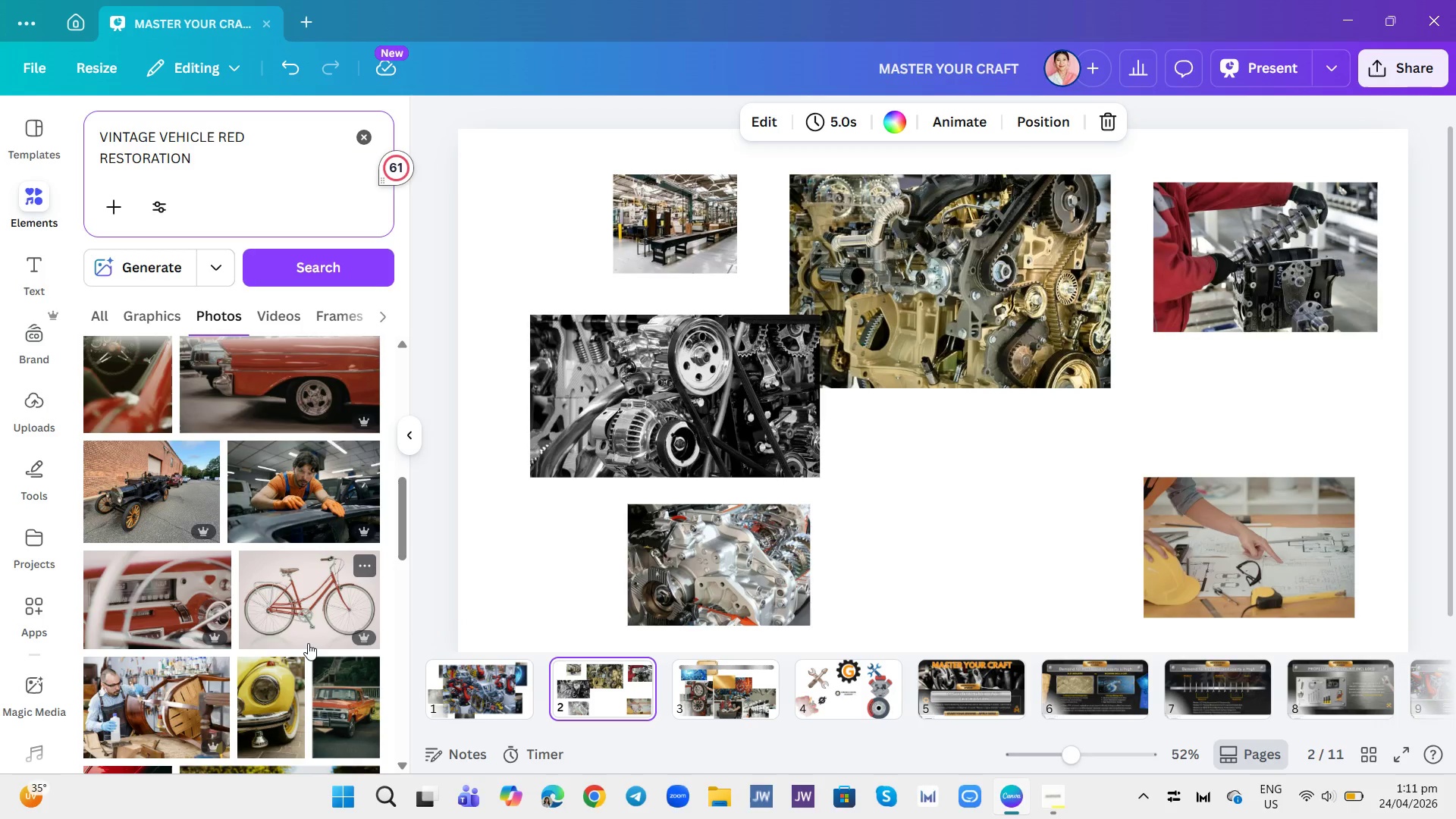 
scroll: coordinate [308, 648], scroll_direction: down, amount: 15.0
 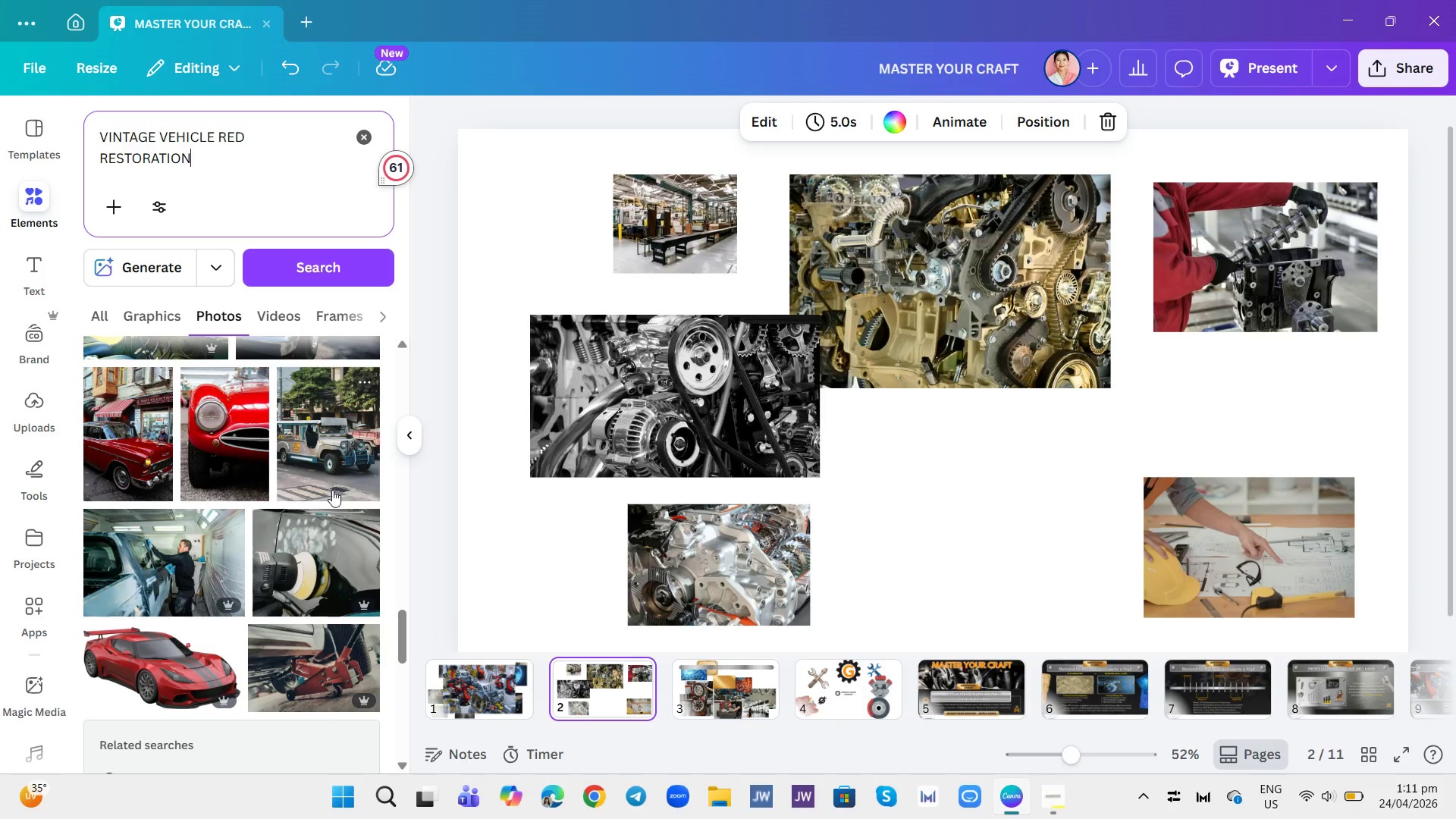 
scroll: coordinate [306, 649], scroll_direction: down, amount: 15.0
 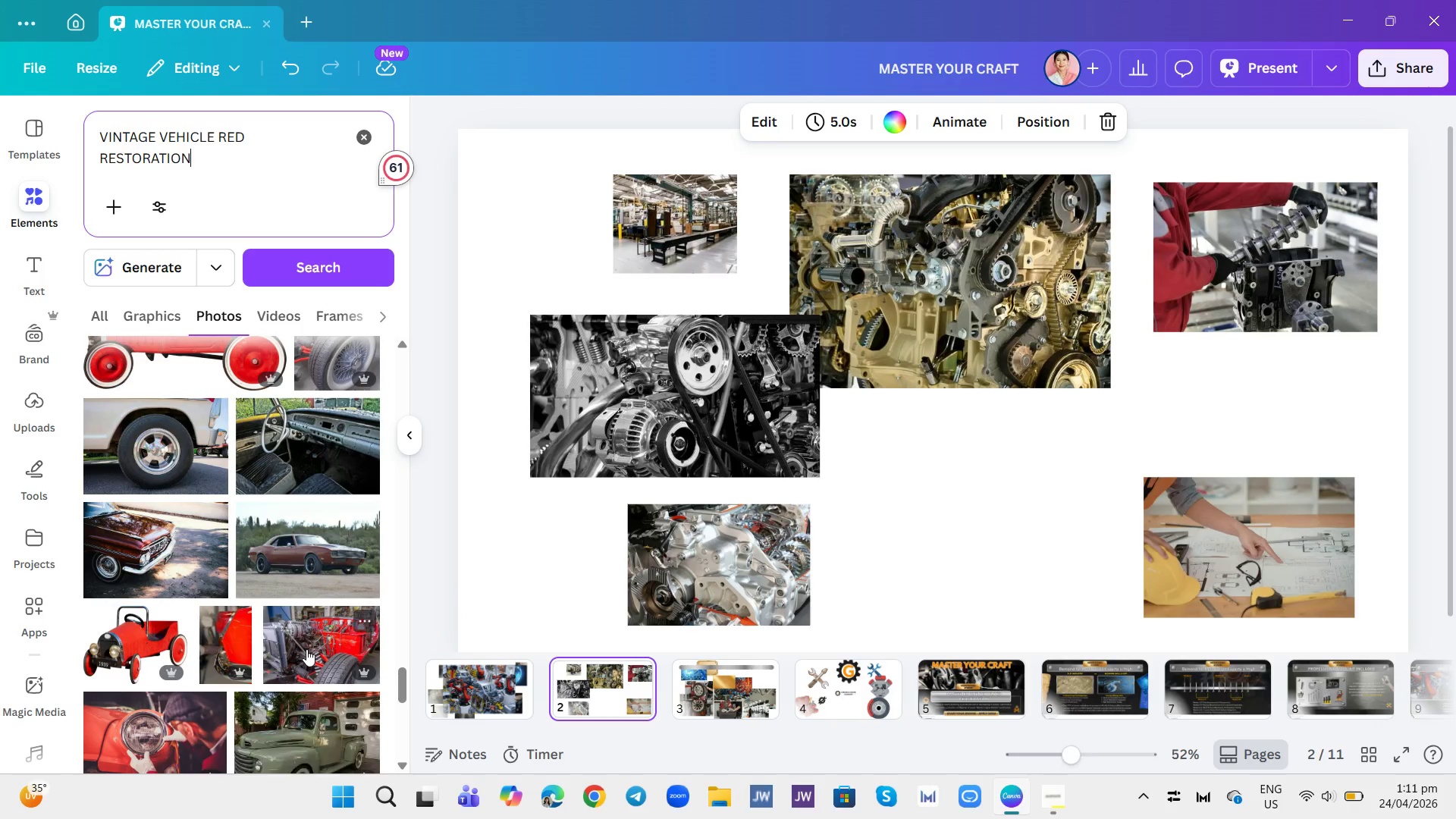 
scroll: coordinate [306, 651], scroll_direction: down, amount: 3.0
 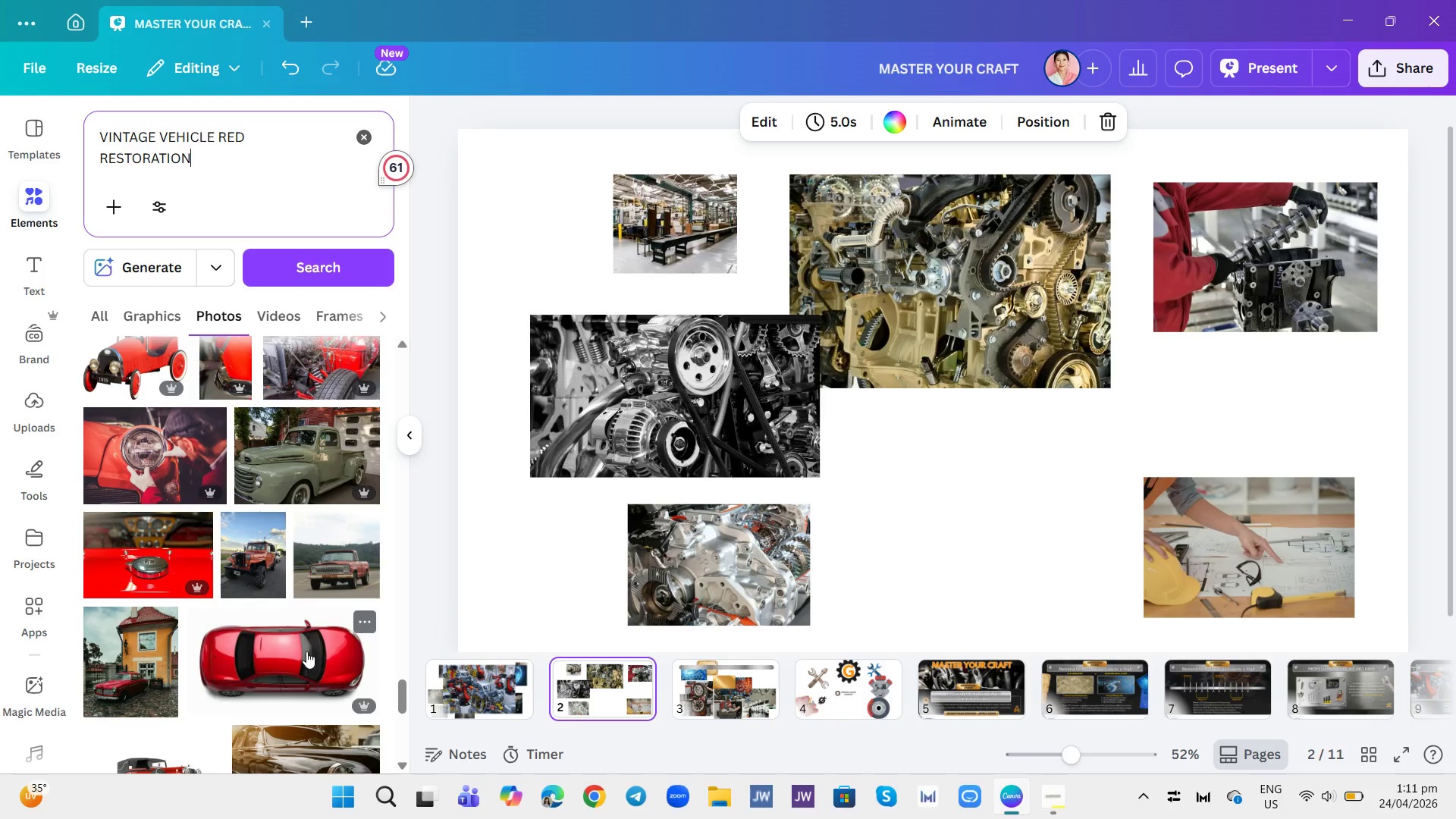 
scroll: coordinate [306, 651], scroll_direction: up, amount: 1.0
 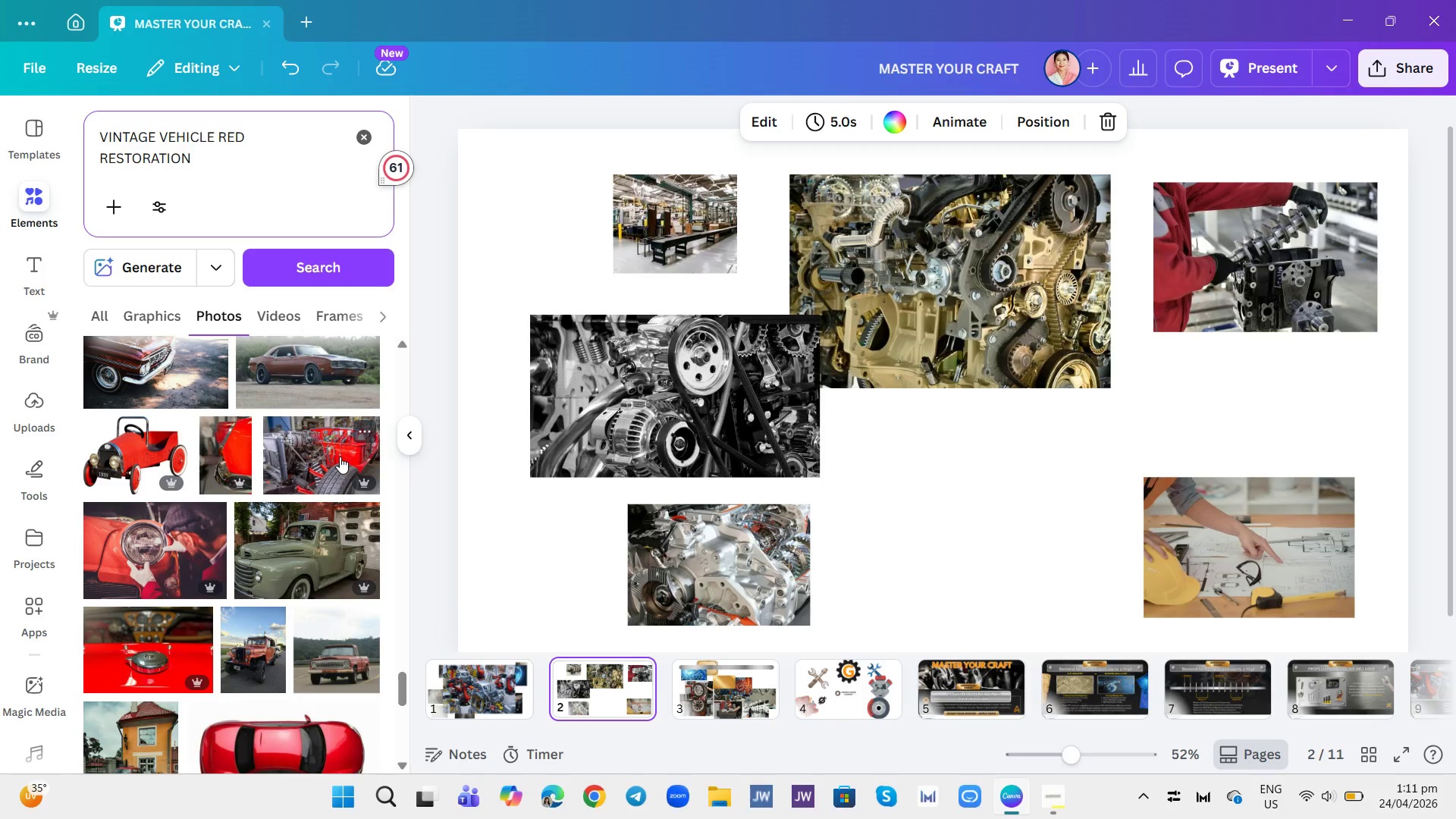 
left_click([340, 457])
 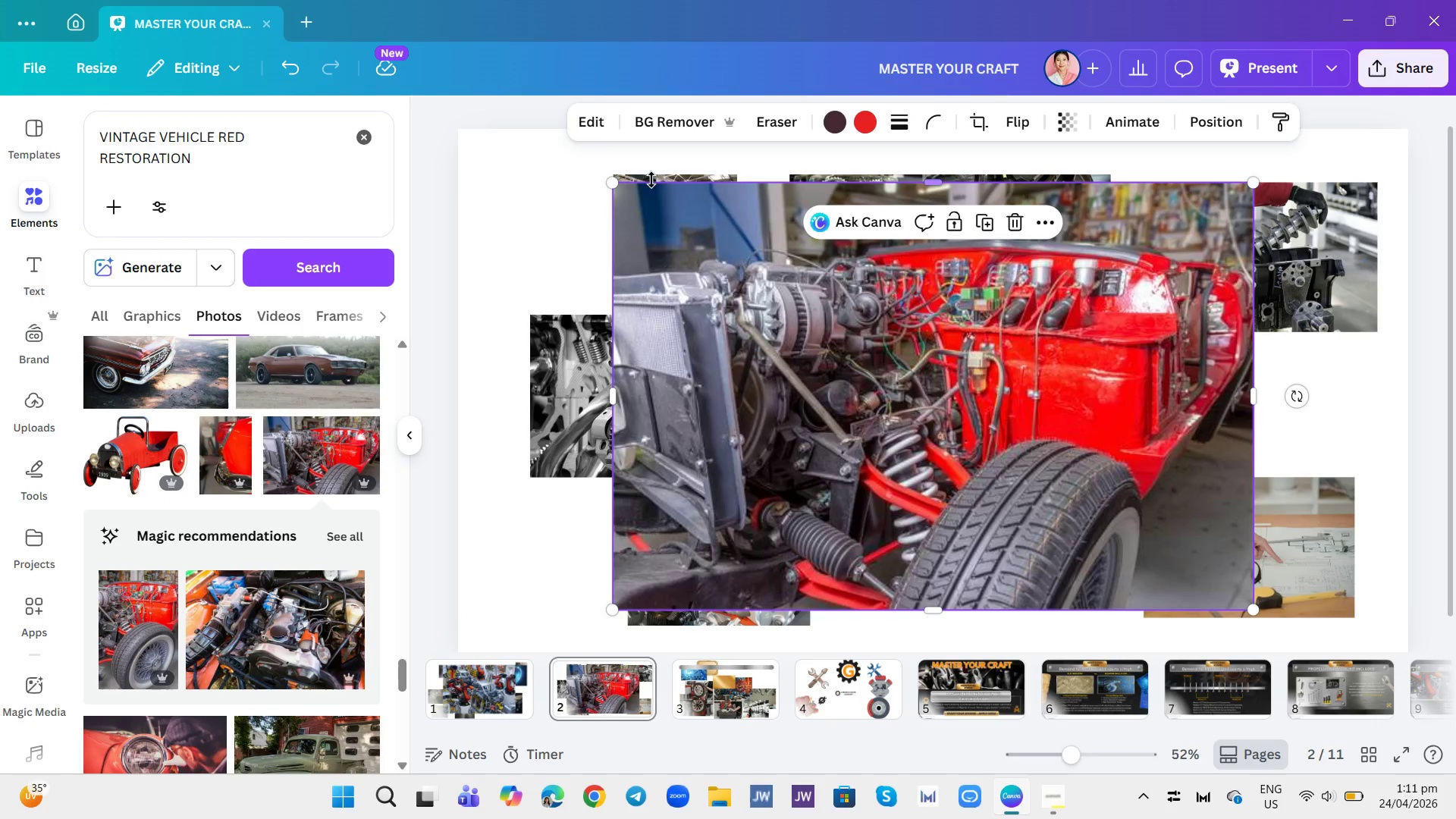 
left_click_drag(start_coordinate=[618, 182], to_coordinate=[845, 371])
 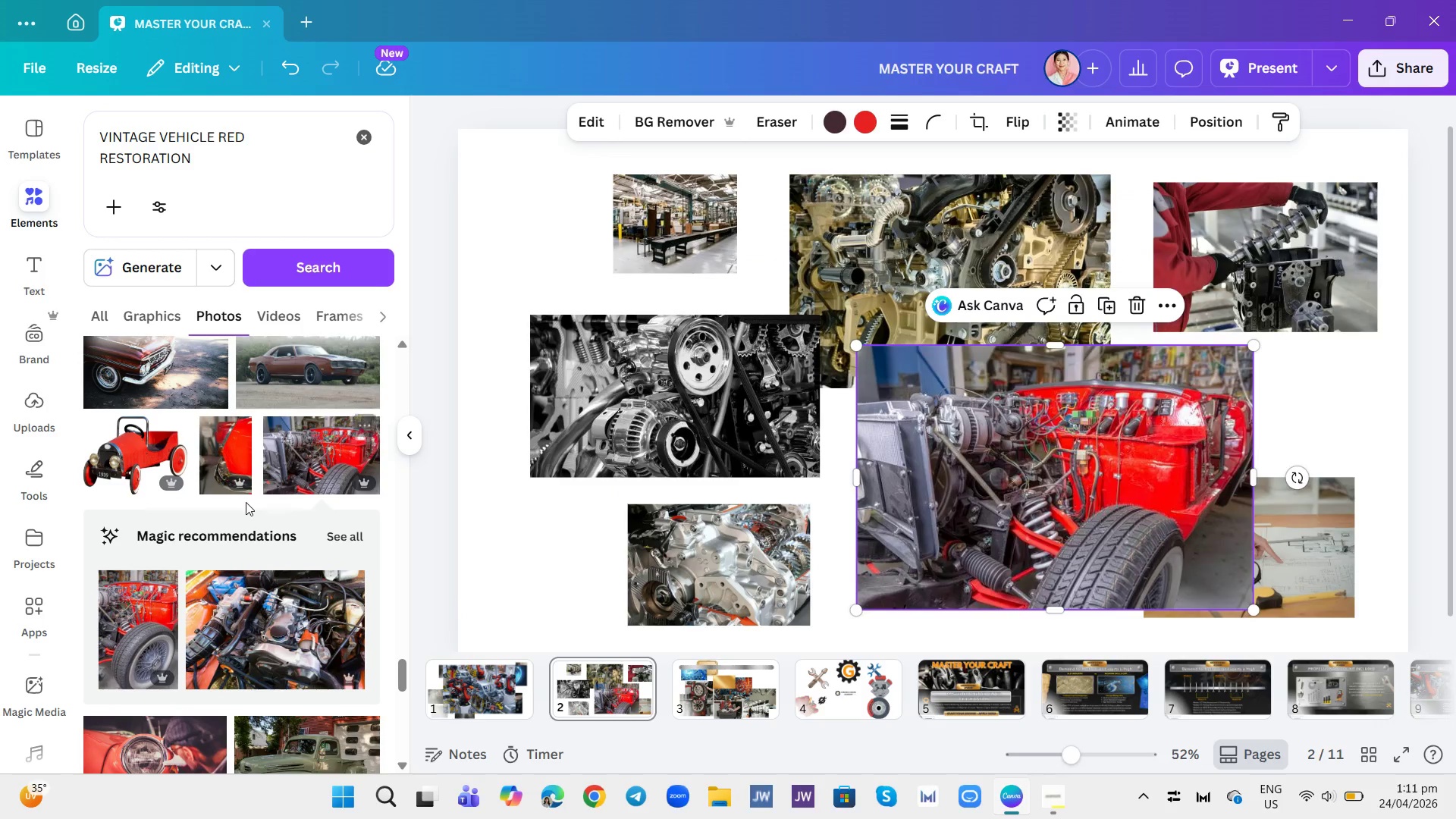 
scroll: coordinate [210, 580], scroll_direction: down, amount: 7.0
 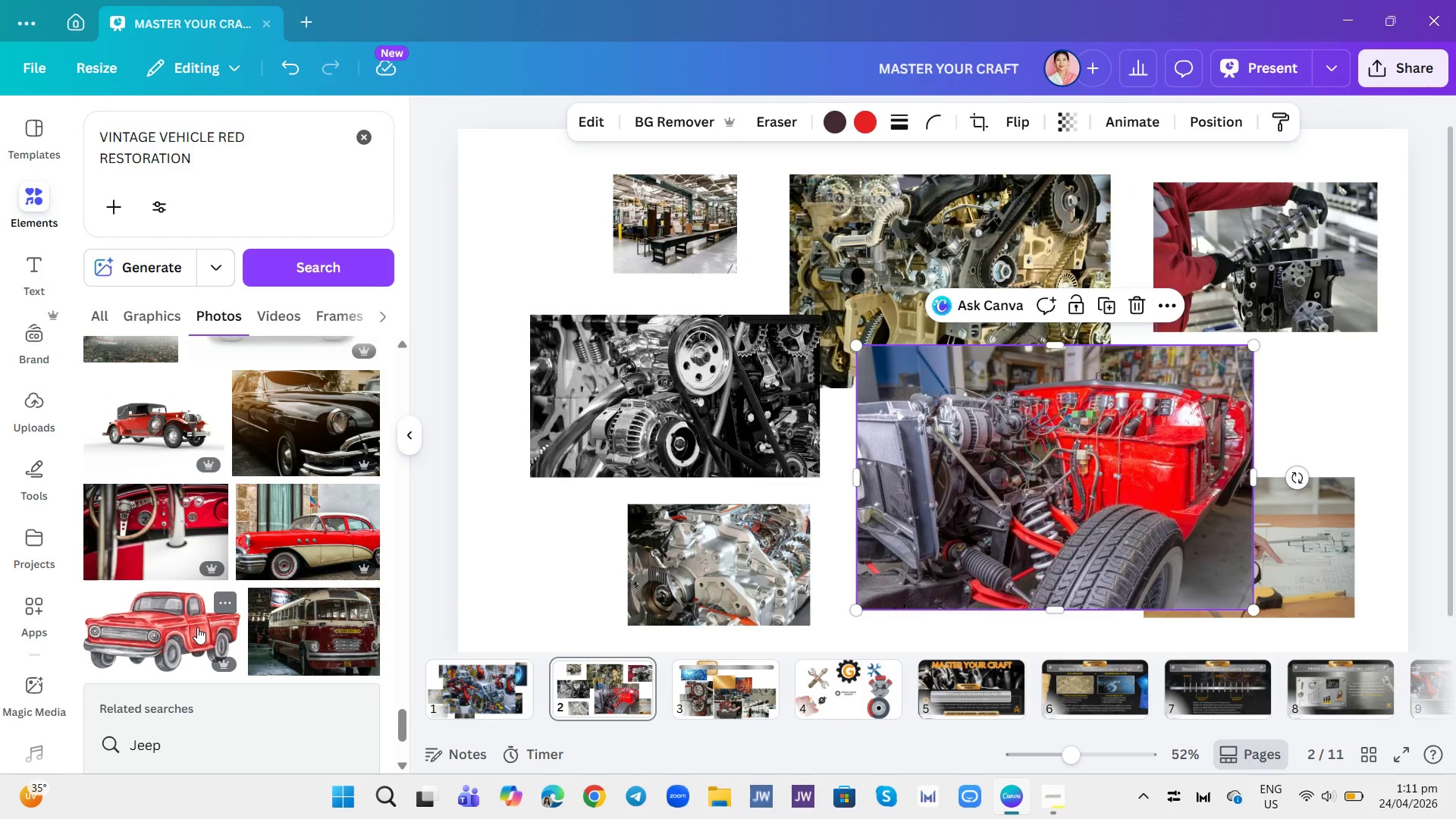 
scroll: coordinate [197, 635], scroll_direction: down, amount: 5.0
 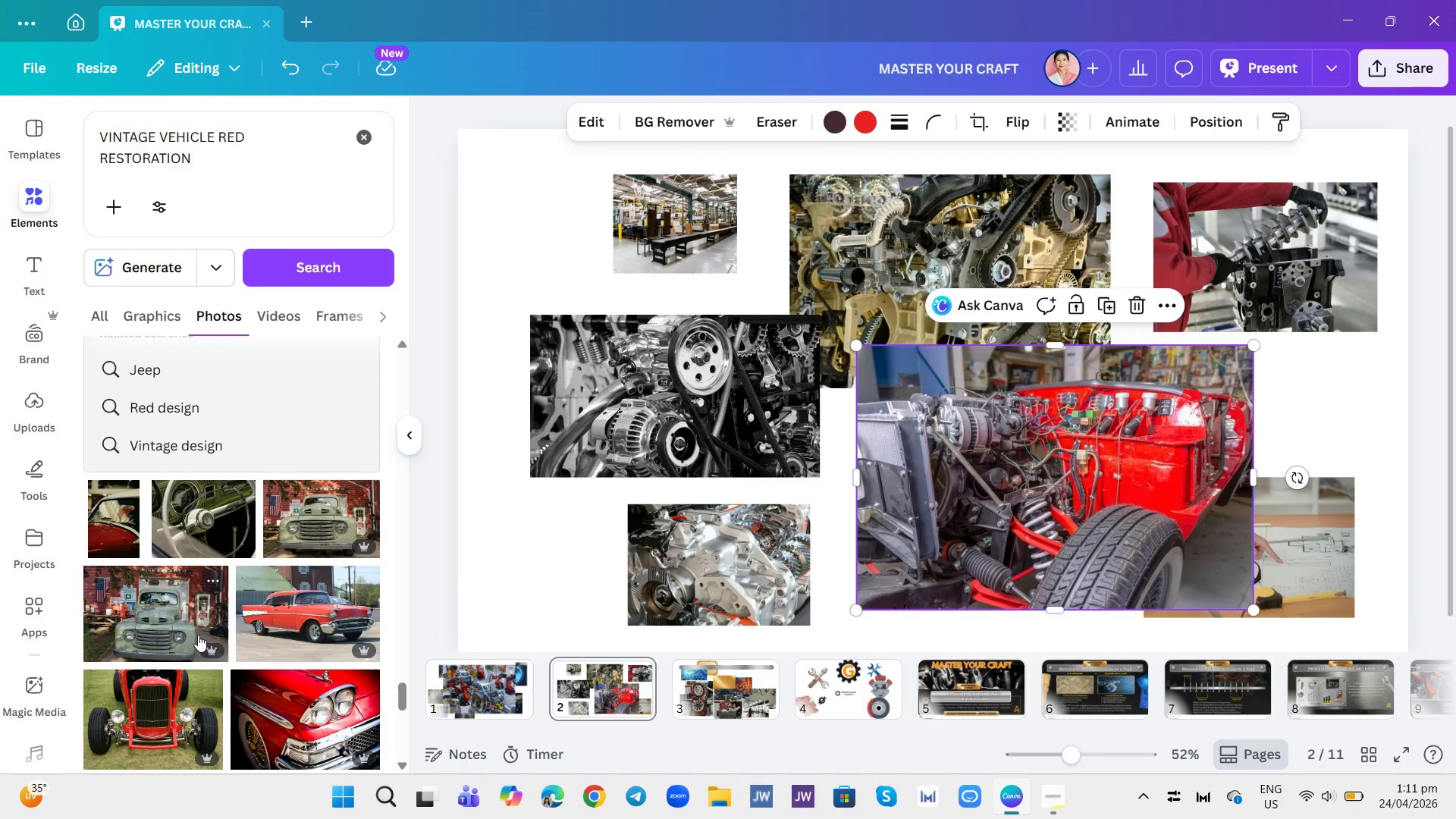 
scroll: coordinate [193, 614], scroll_direction: up, amount: 73.0
 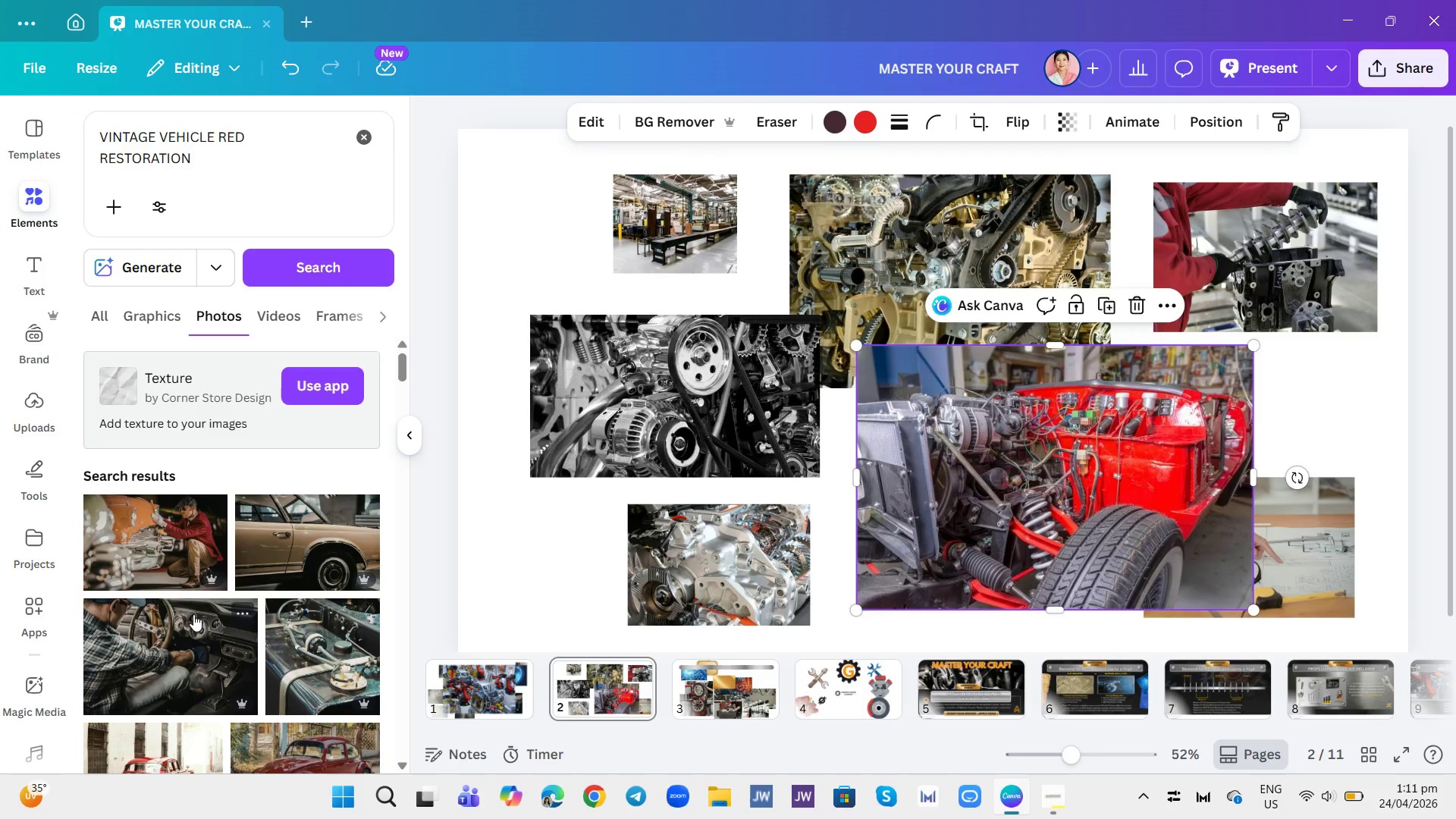 
scroll: coordinate [192, 631], scroll_direction: down, amount: 9.0
 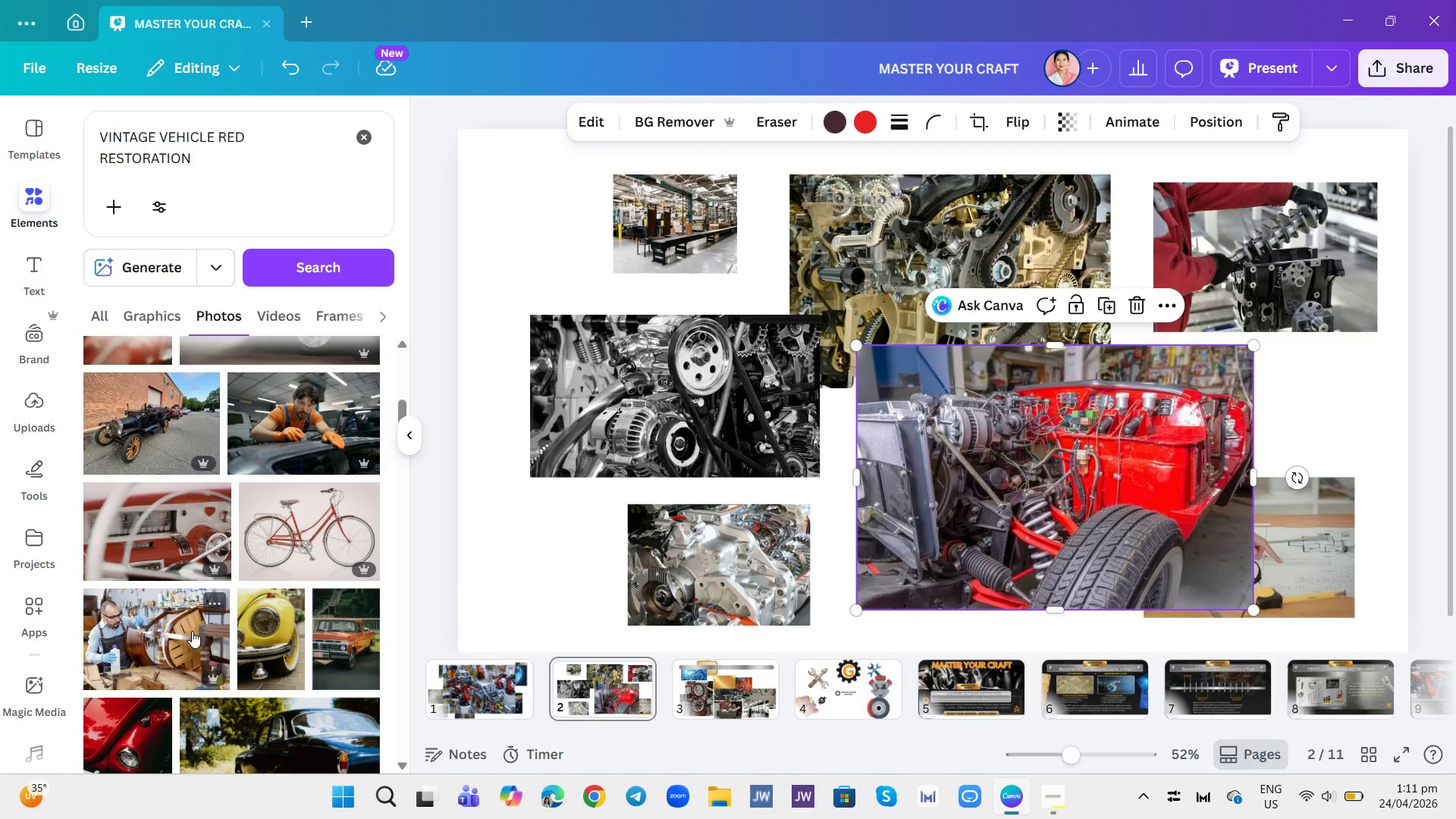 
scroll: coordinate [192, 631], scroll_direction: up, amount: 2.0
 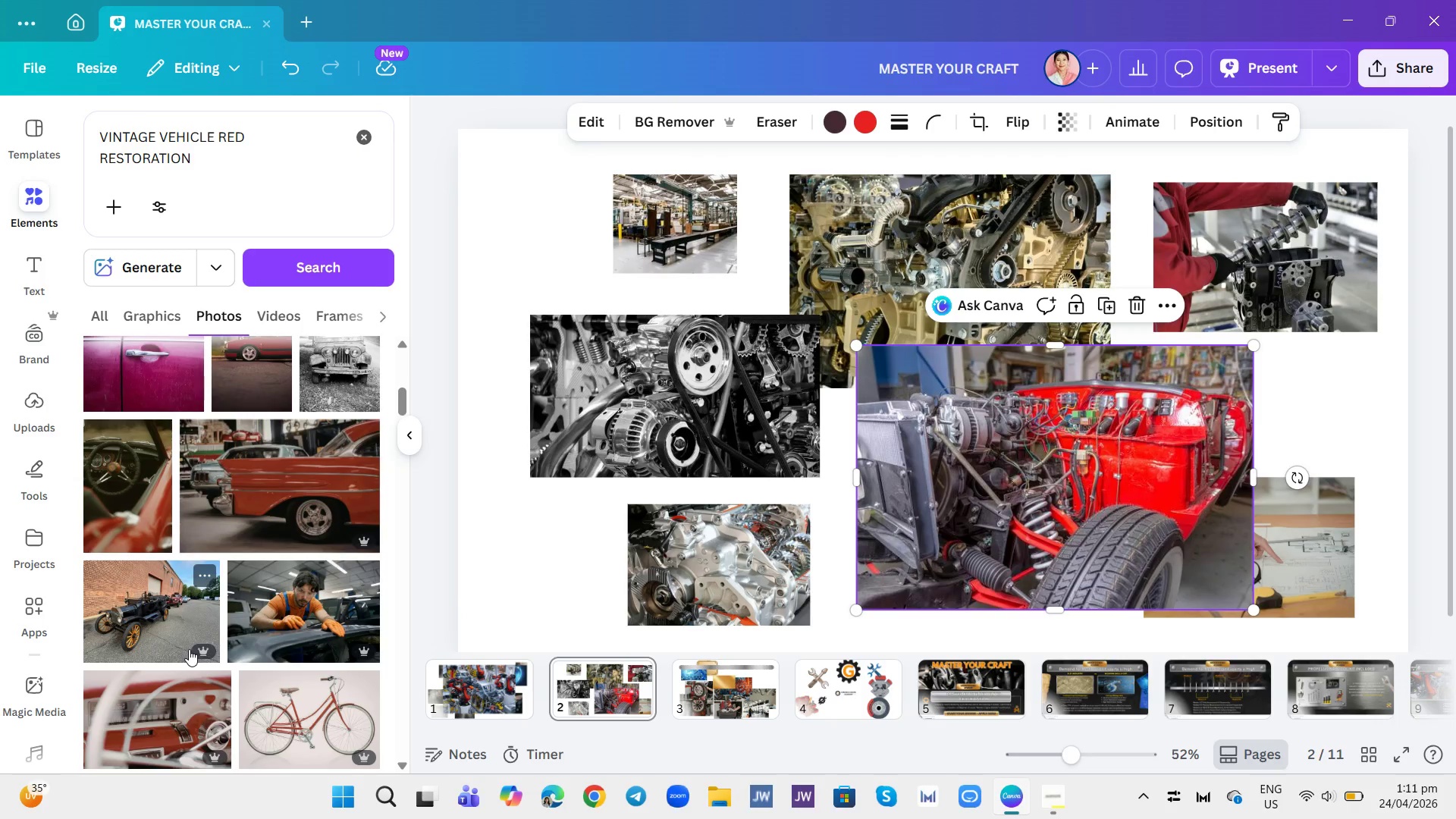 
scroll: coordinate [188, 663], scroll_direction: down, amount: 11.0
 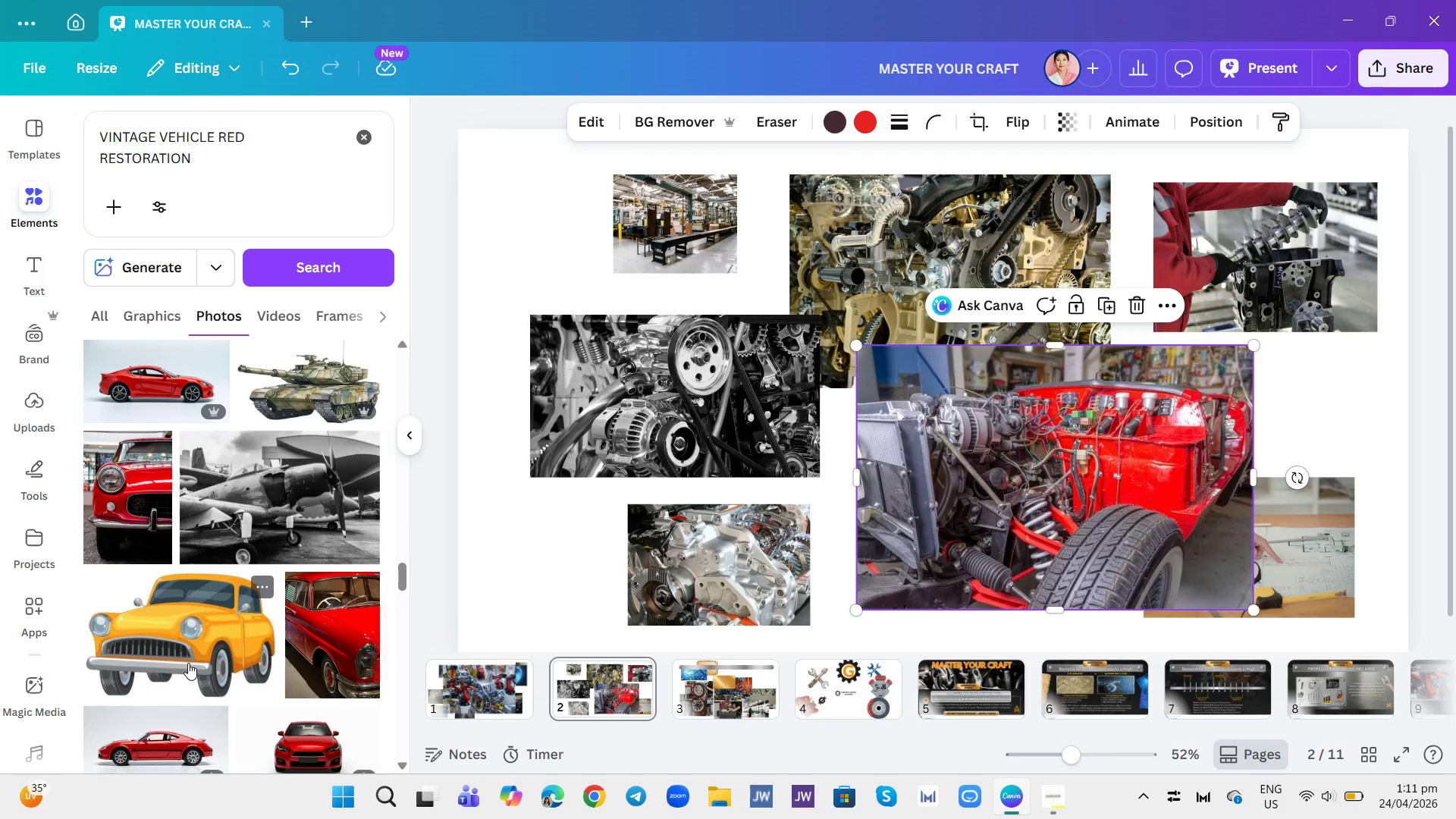 
scroll: coordinate [384, 504], scroll_direction: down, amount: 11.0
 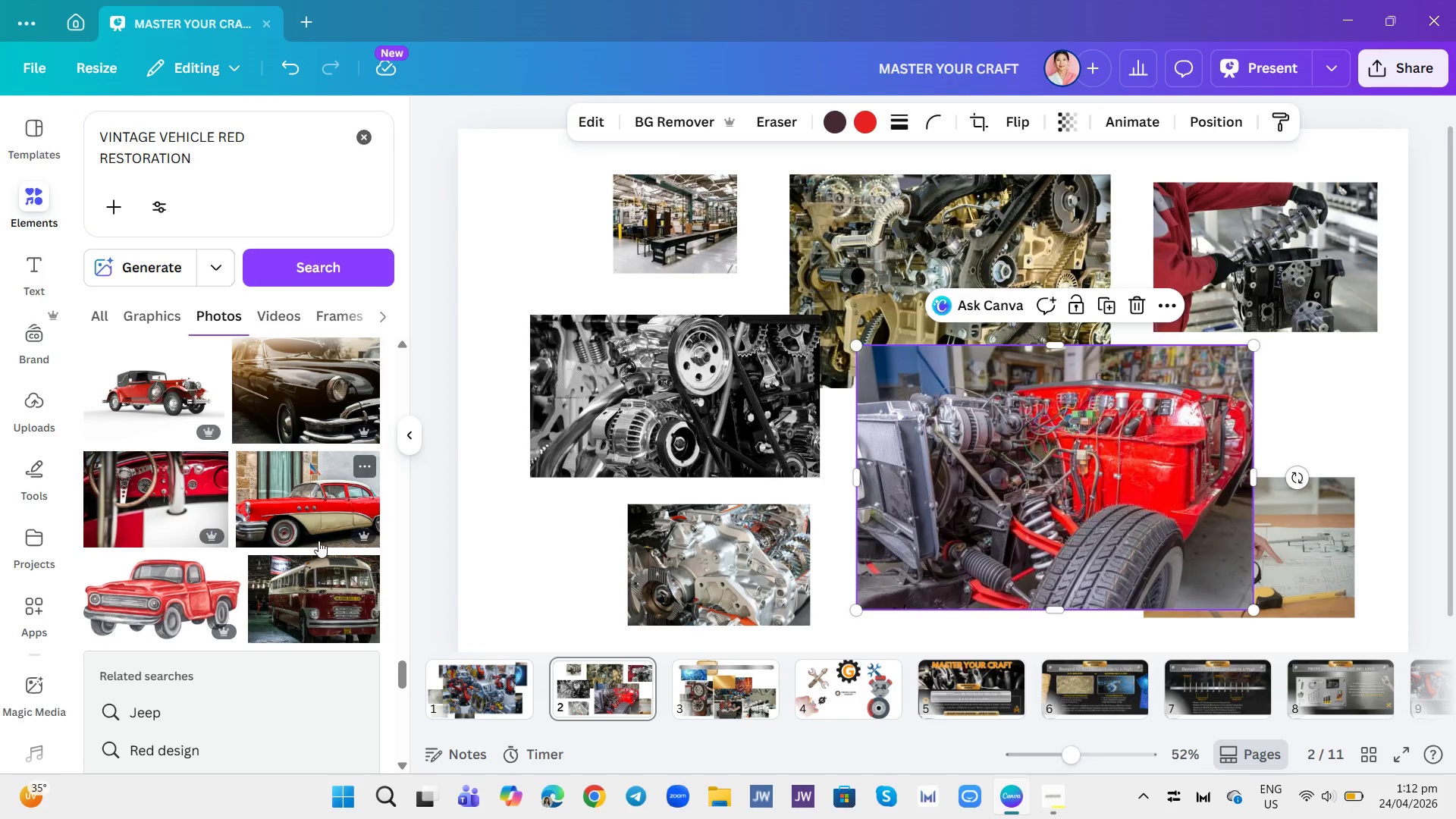 
scroll: coordinate [317, 548], scroll_direction: down, amount: 4.0
 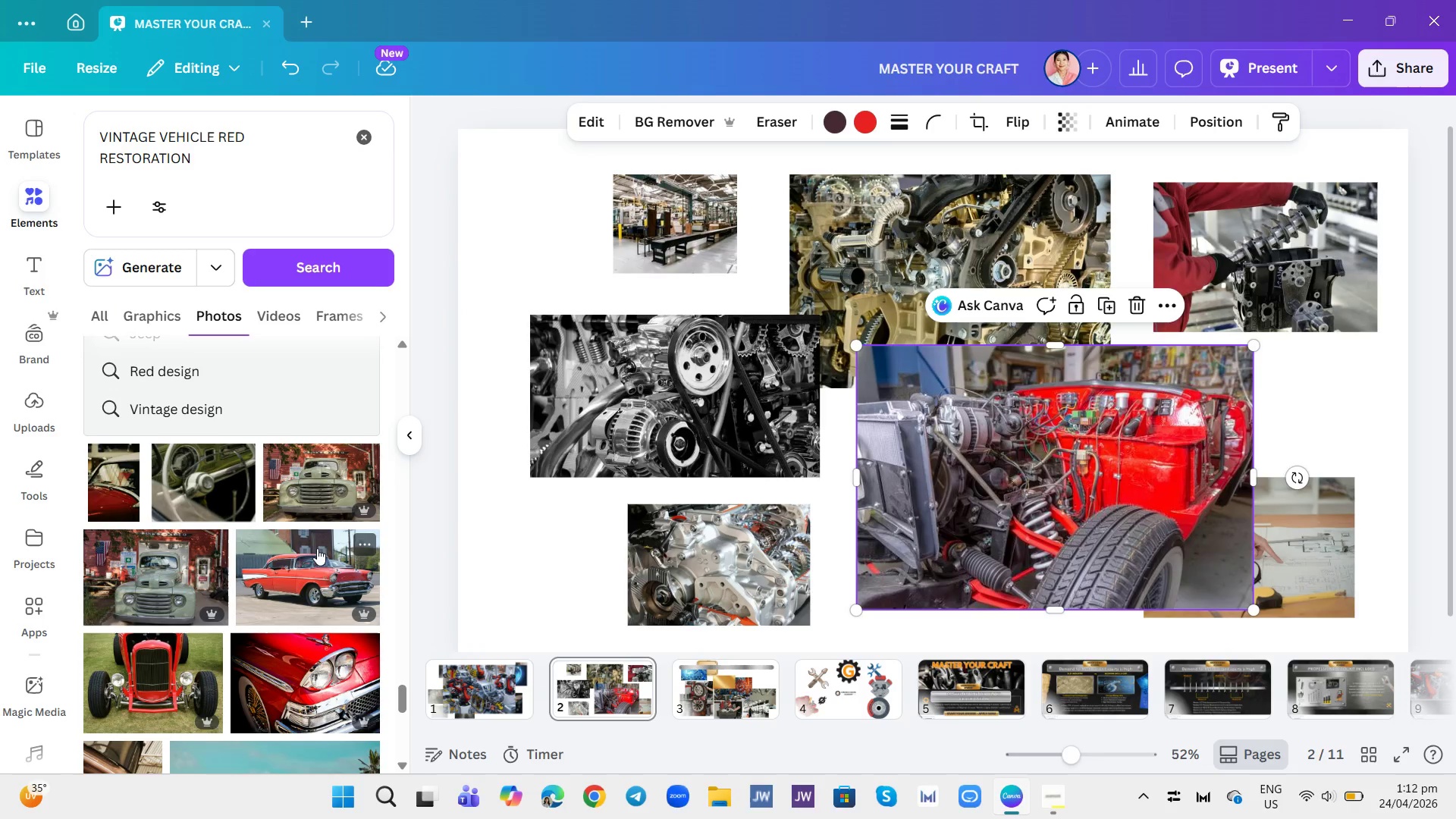 
mouse_move([332, 579])
 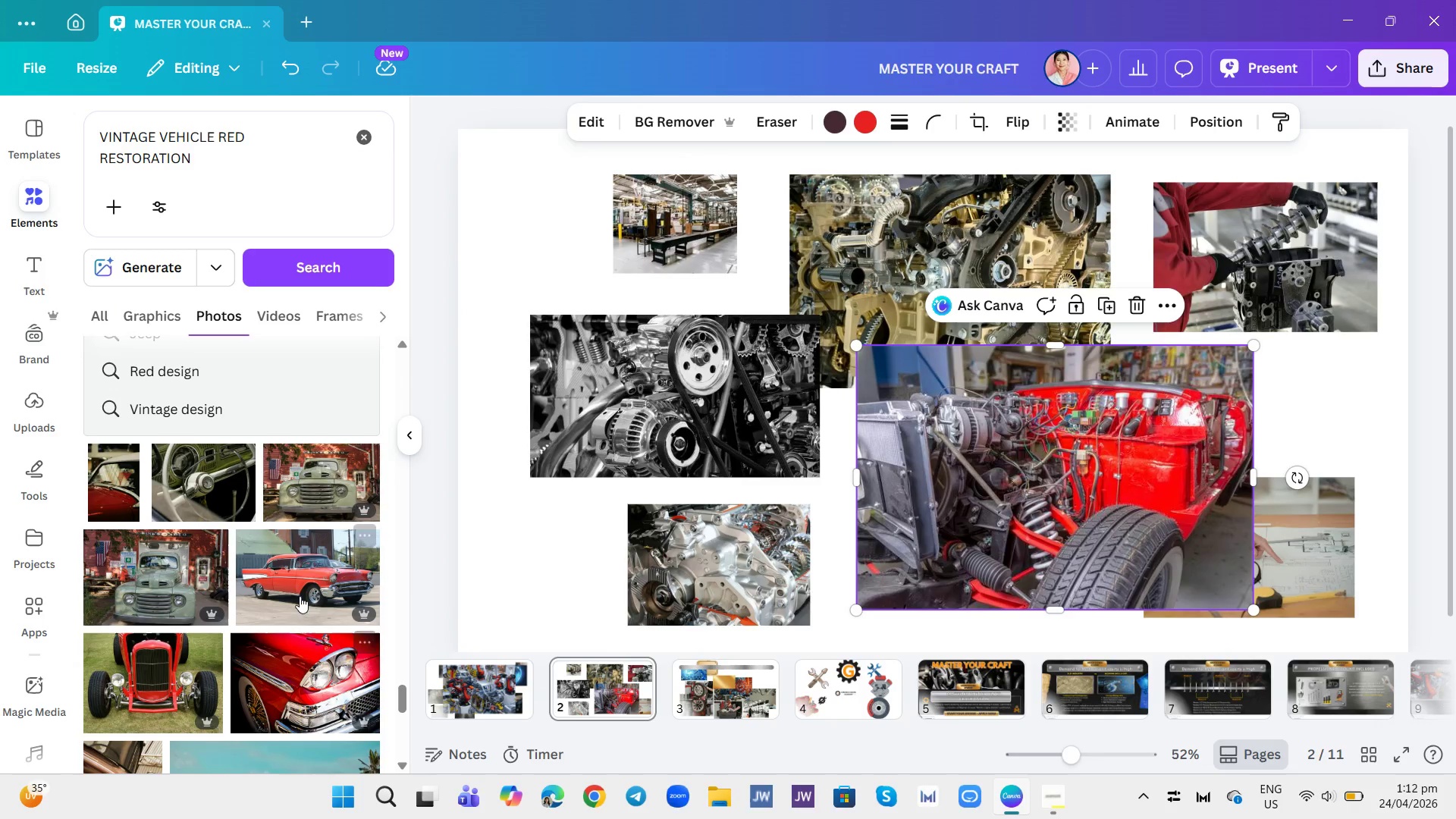 
left_click([300, 591])
 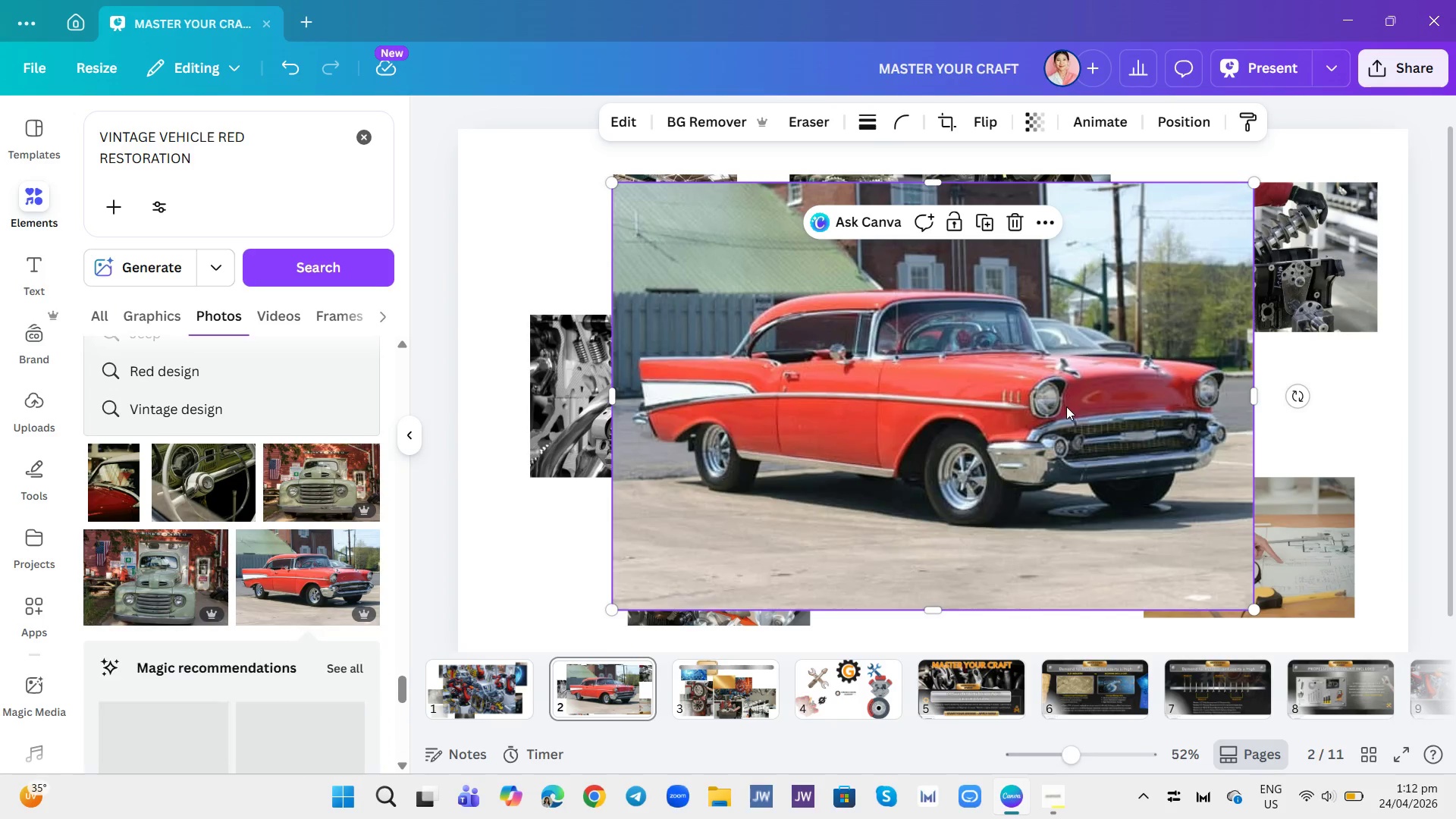 
left_click_drag(start_coordinate=[1069, 419], to_coordinate=[1438, 684])
 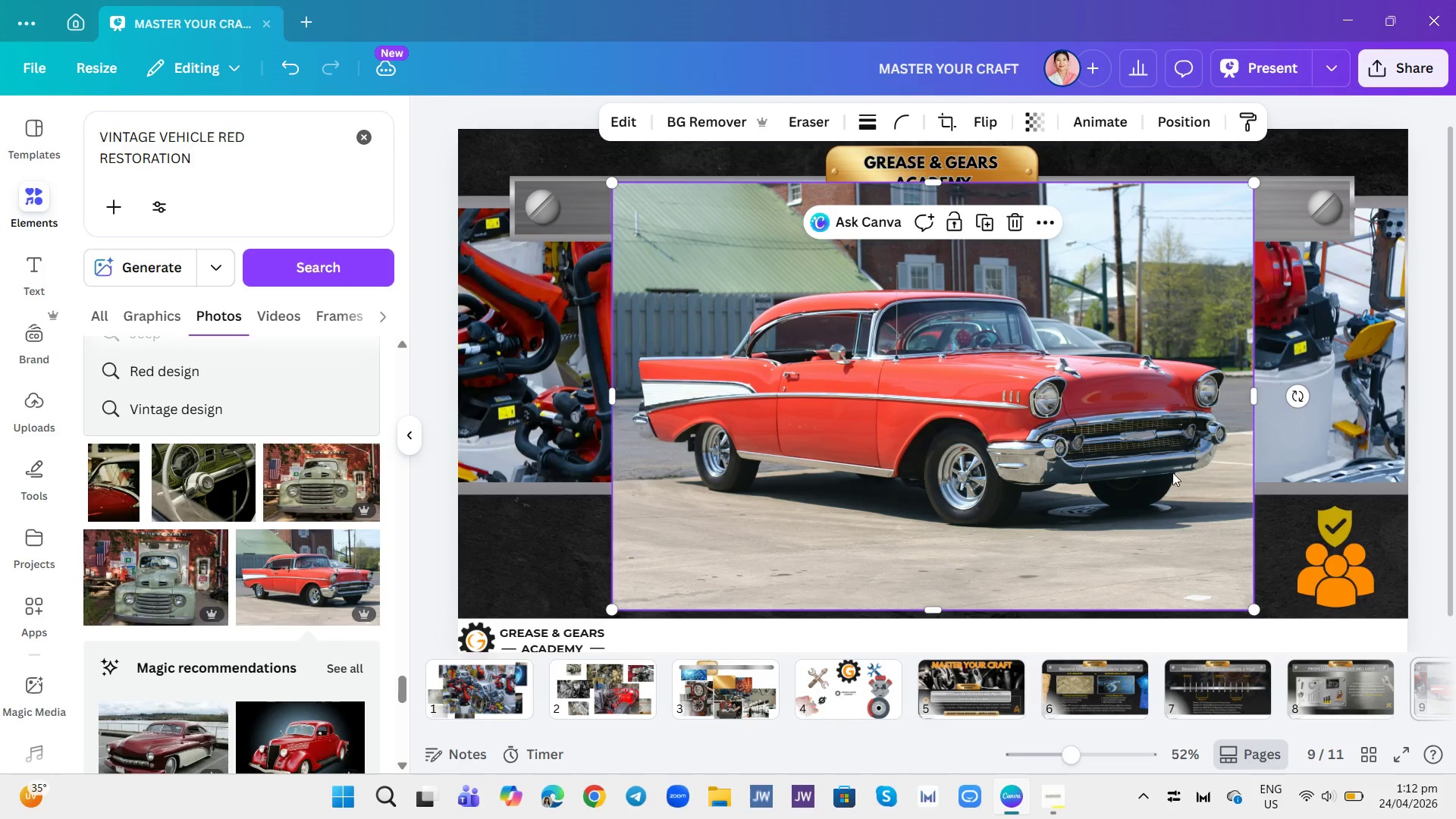 
left_click_drag(start_coordinate=[1030, 497], to_coordinate=[1419, 682])
 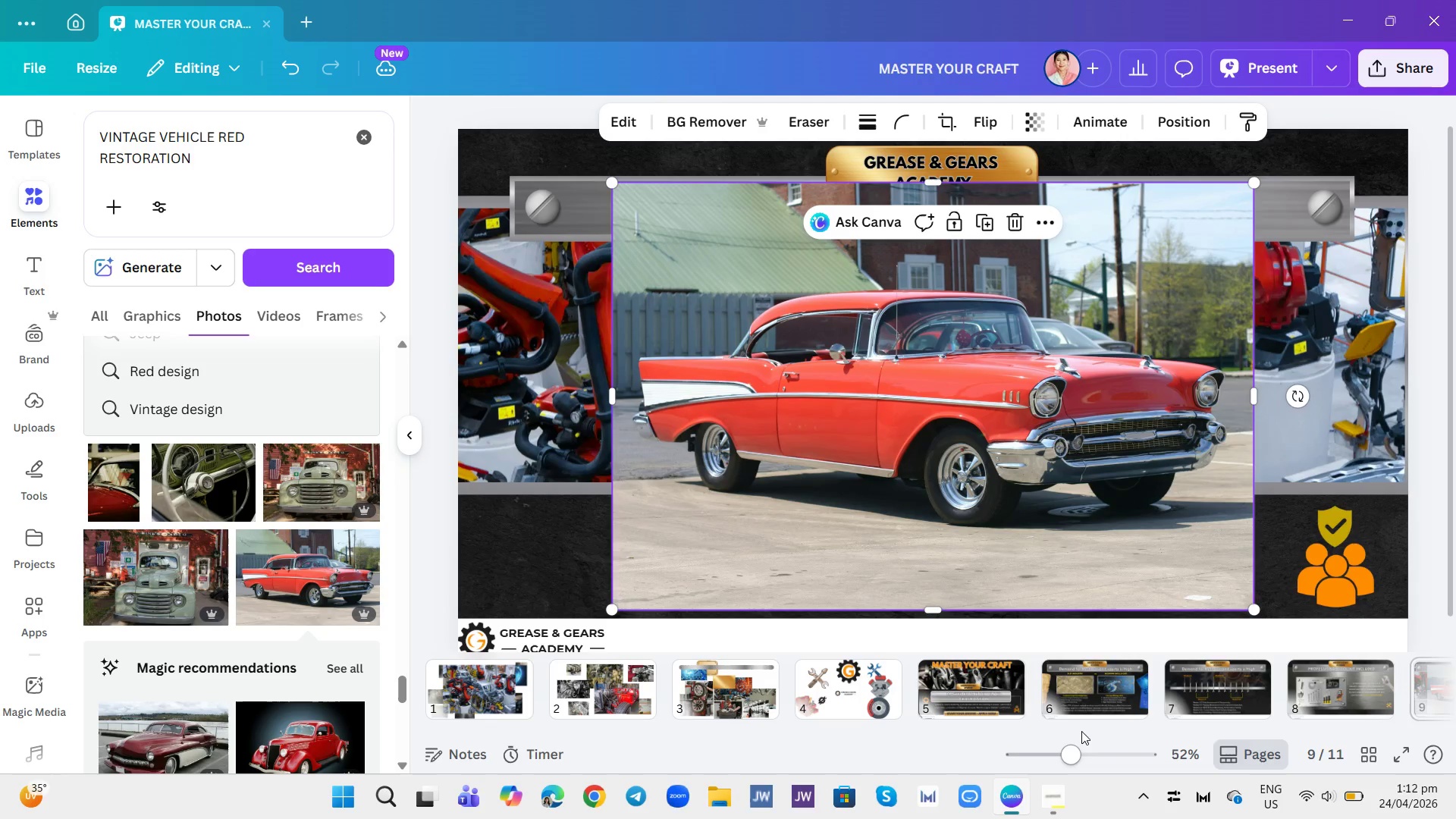 
left_click_drag(start_coordinate=[1081, 731], to_coordinate=[1294, 711])
 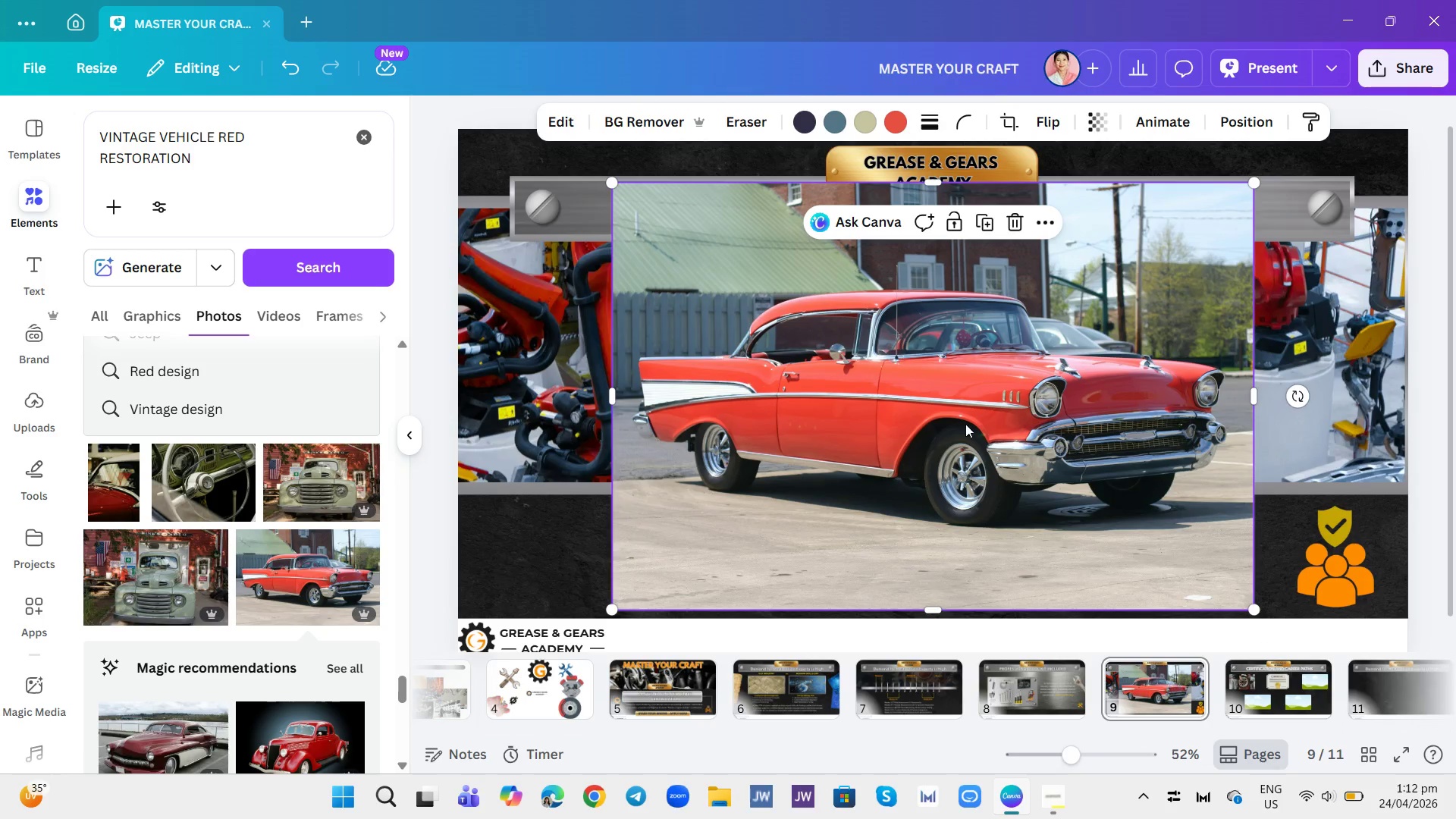 
left_click_drag(start_coordinate=[965, 423], to_coordinate=[1238, 689])
 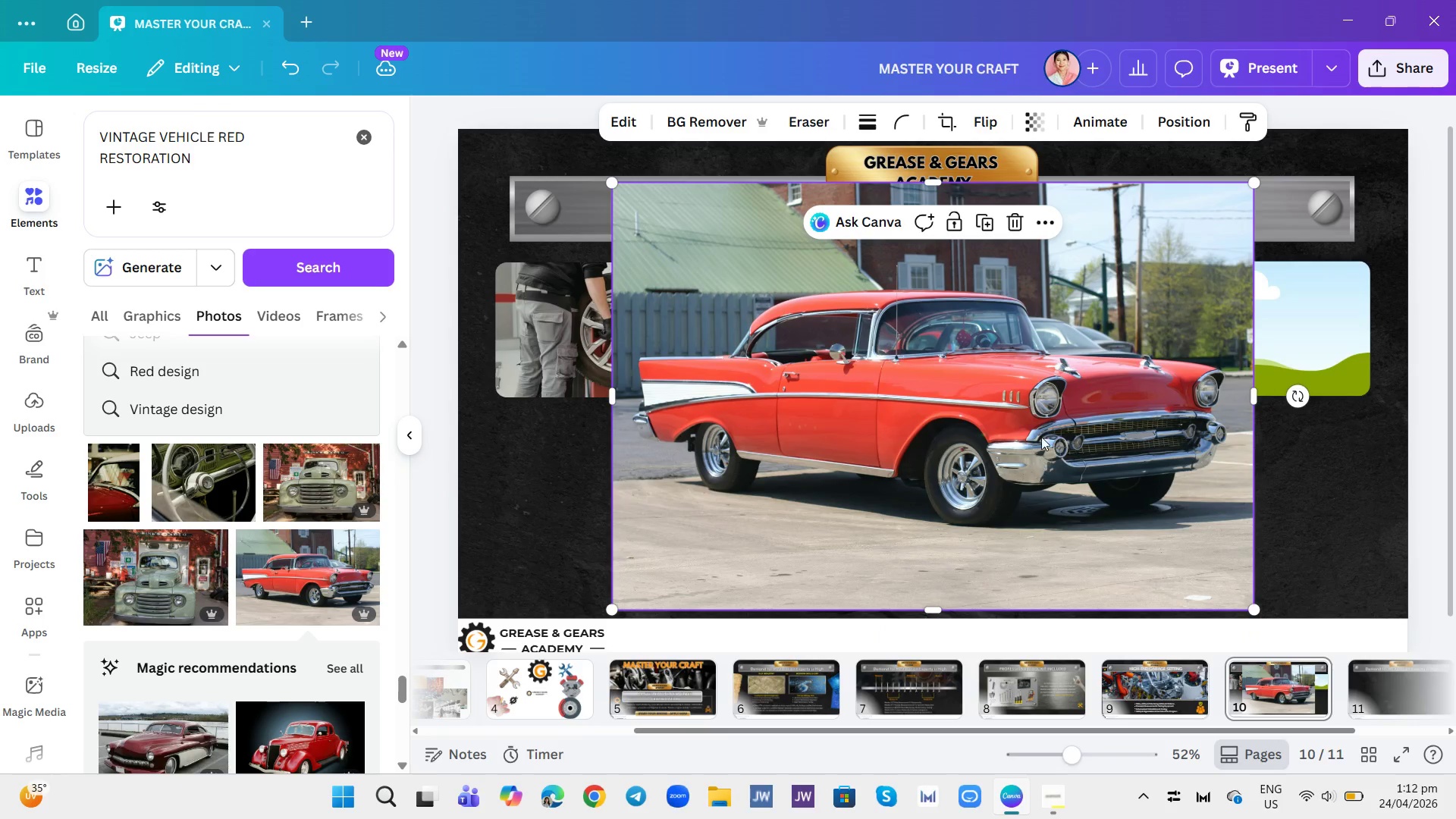 
left_click_drag(start_coordinate=[1041, 435], to_coordinate=[822, 463])
 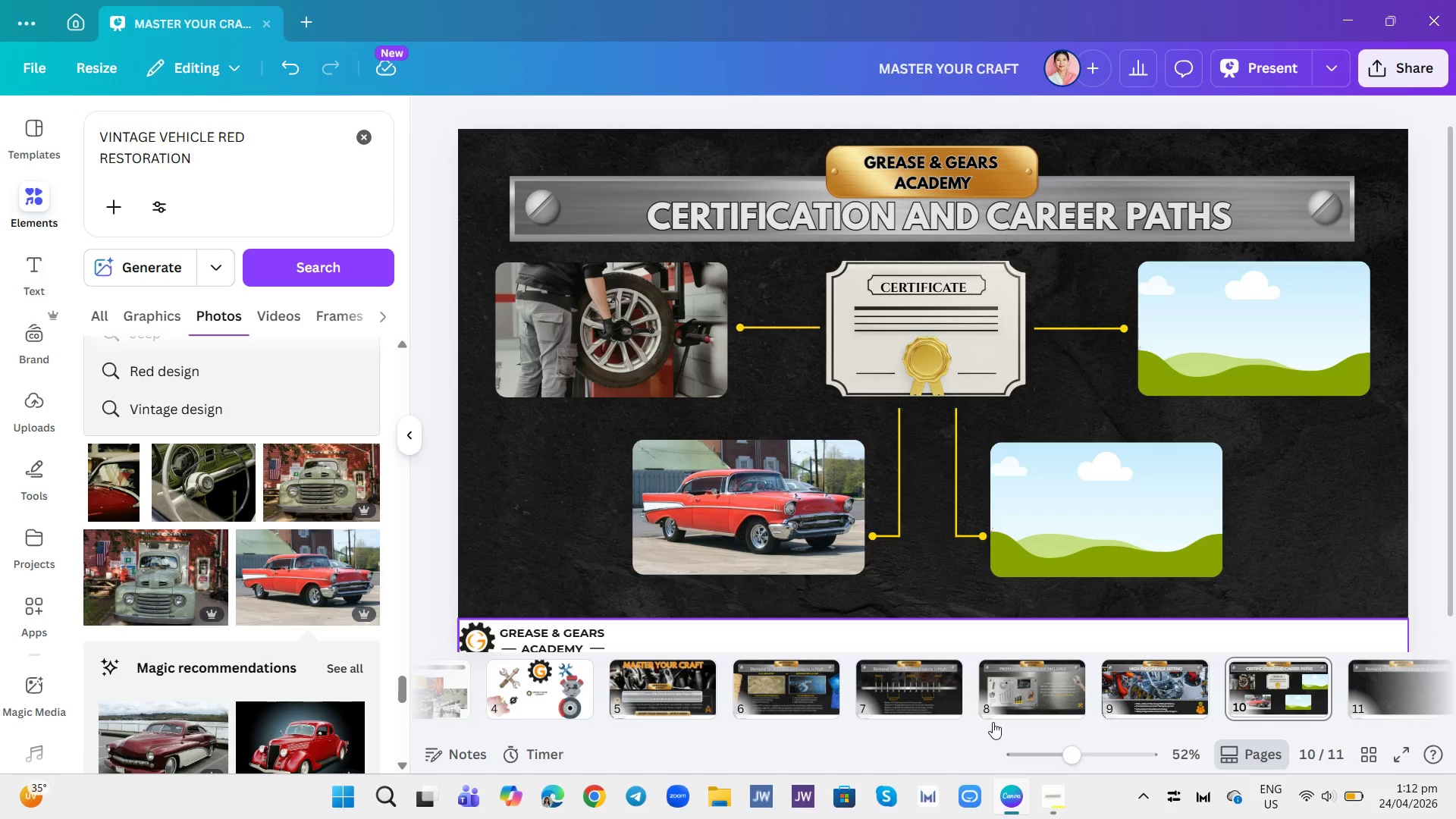 
wait(6.92)
 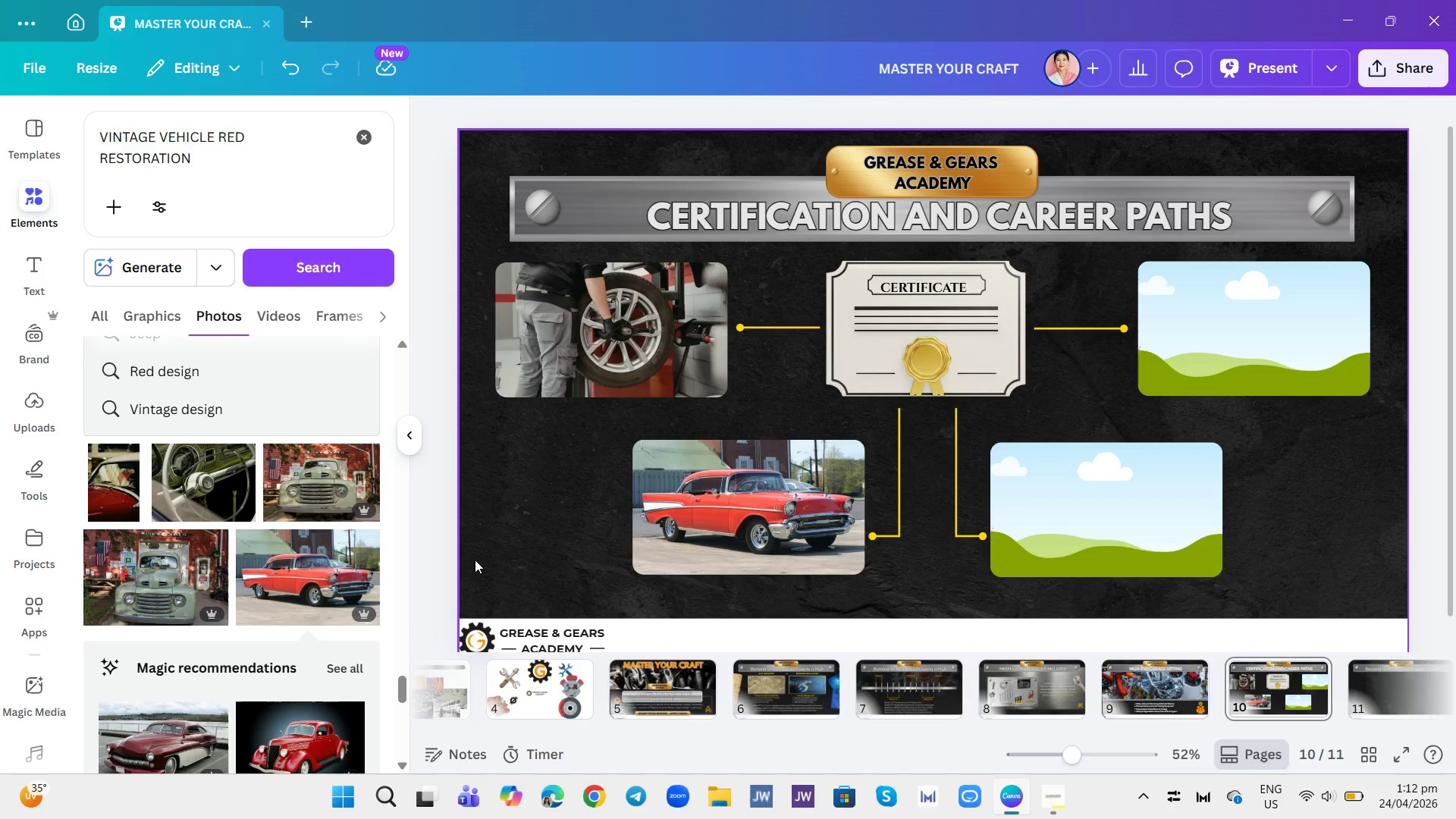 
left_click([497, 689])
 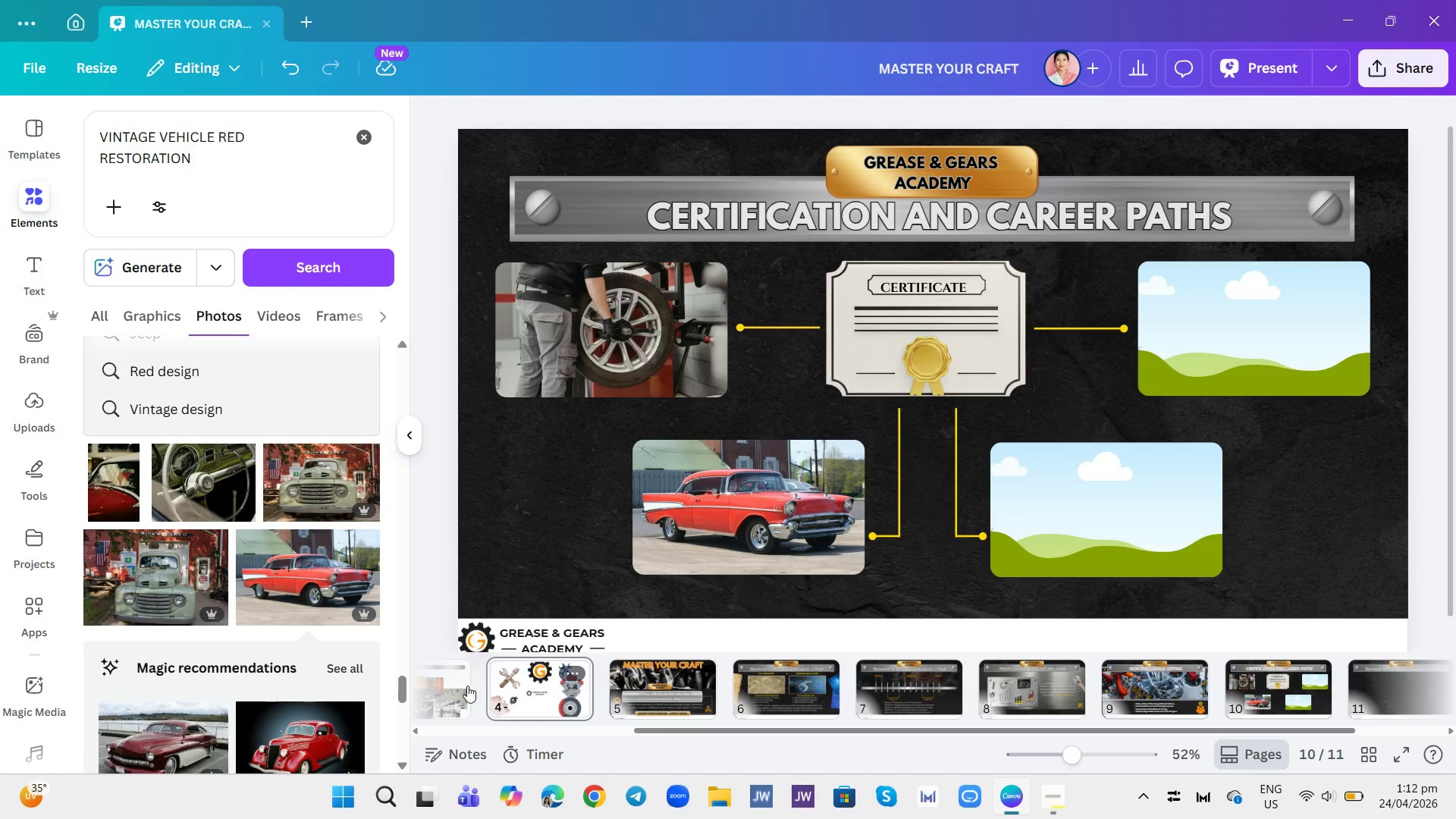 
left_click([467, 686])
 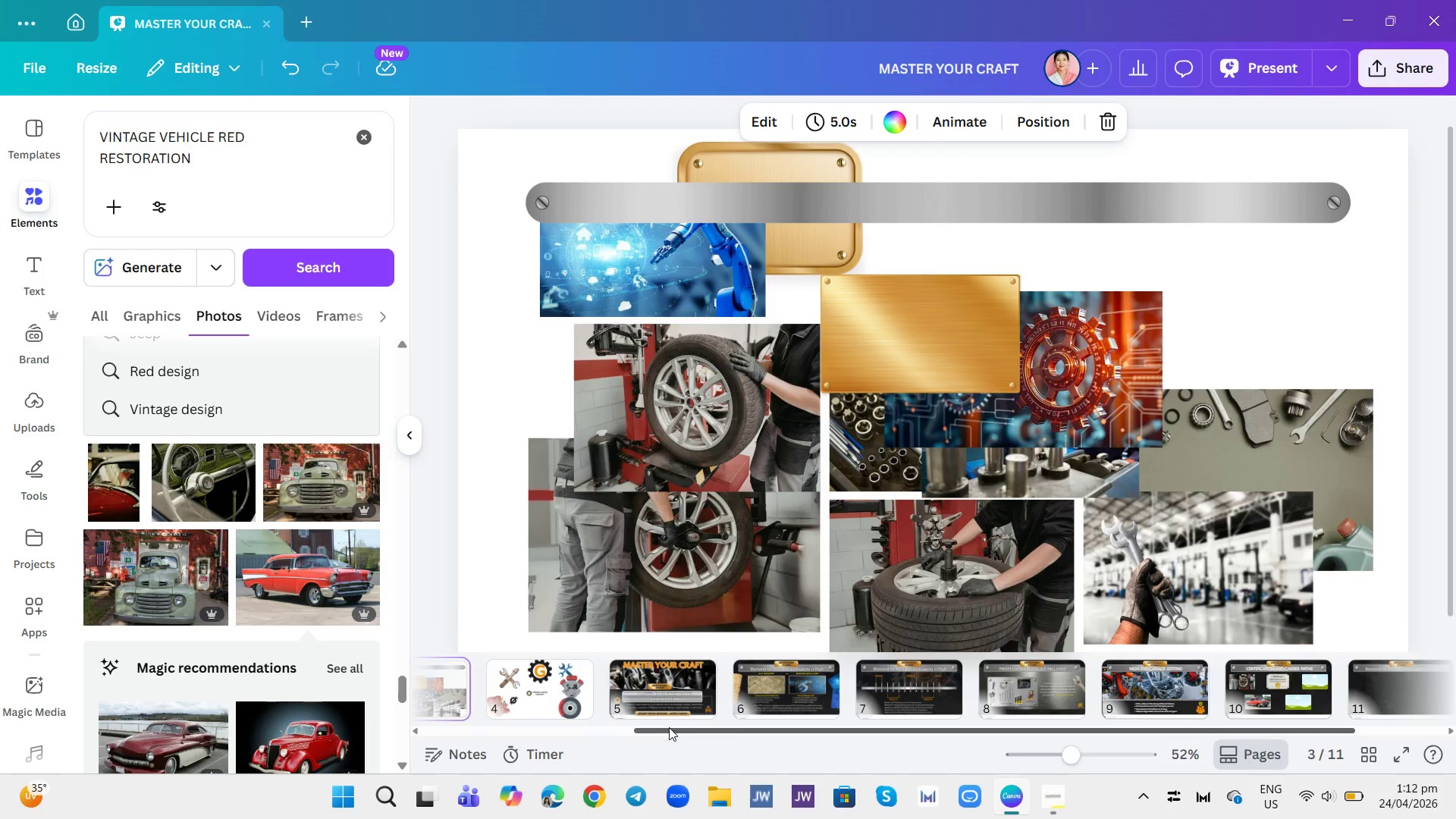 
left_click_drag(start_coordinate=[667, 728], to_coordinate=[585, 708])
 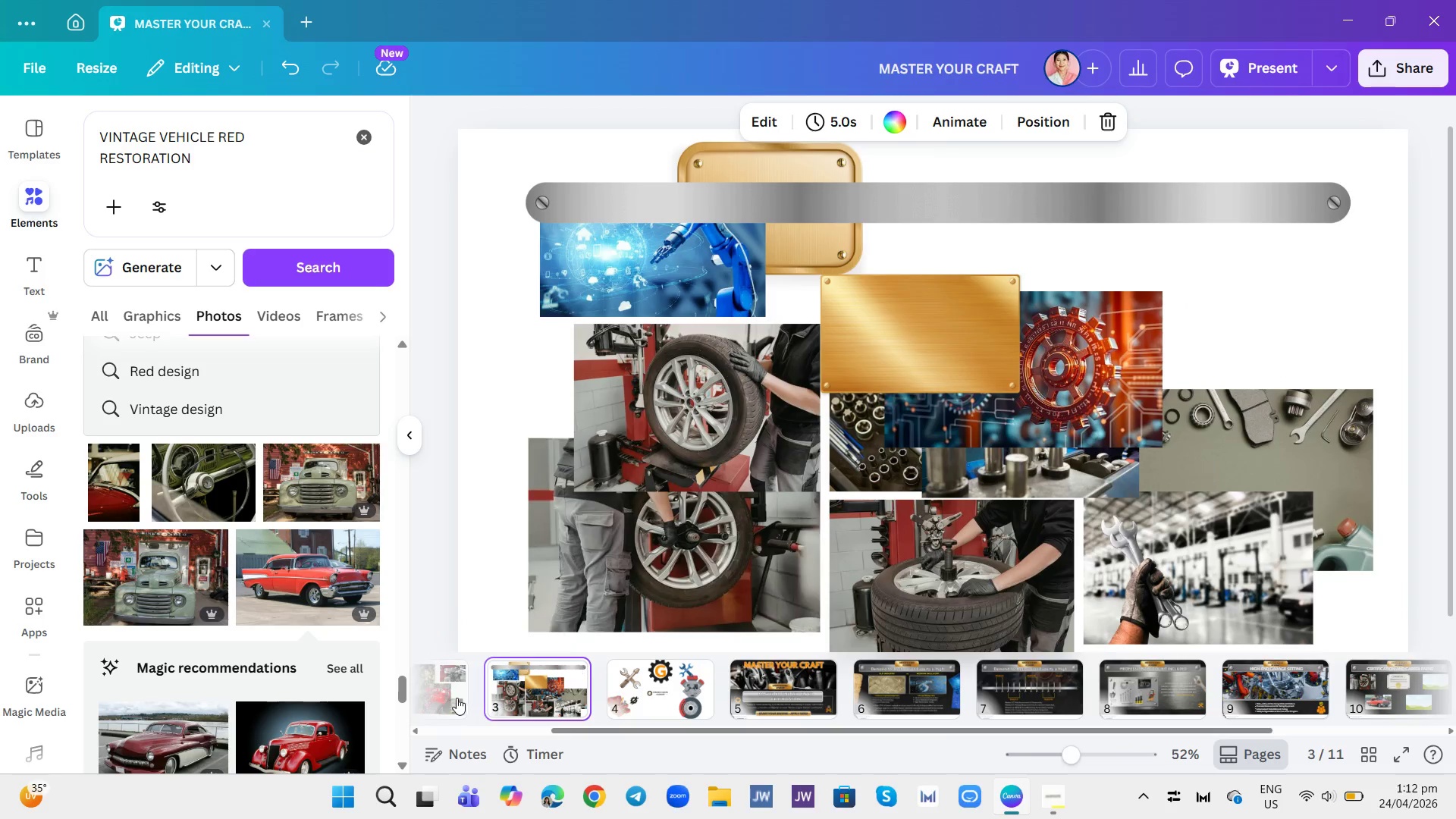 
left_click([453, 695])
 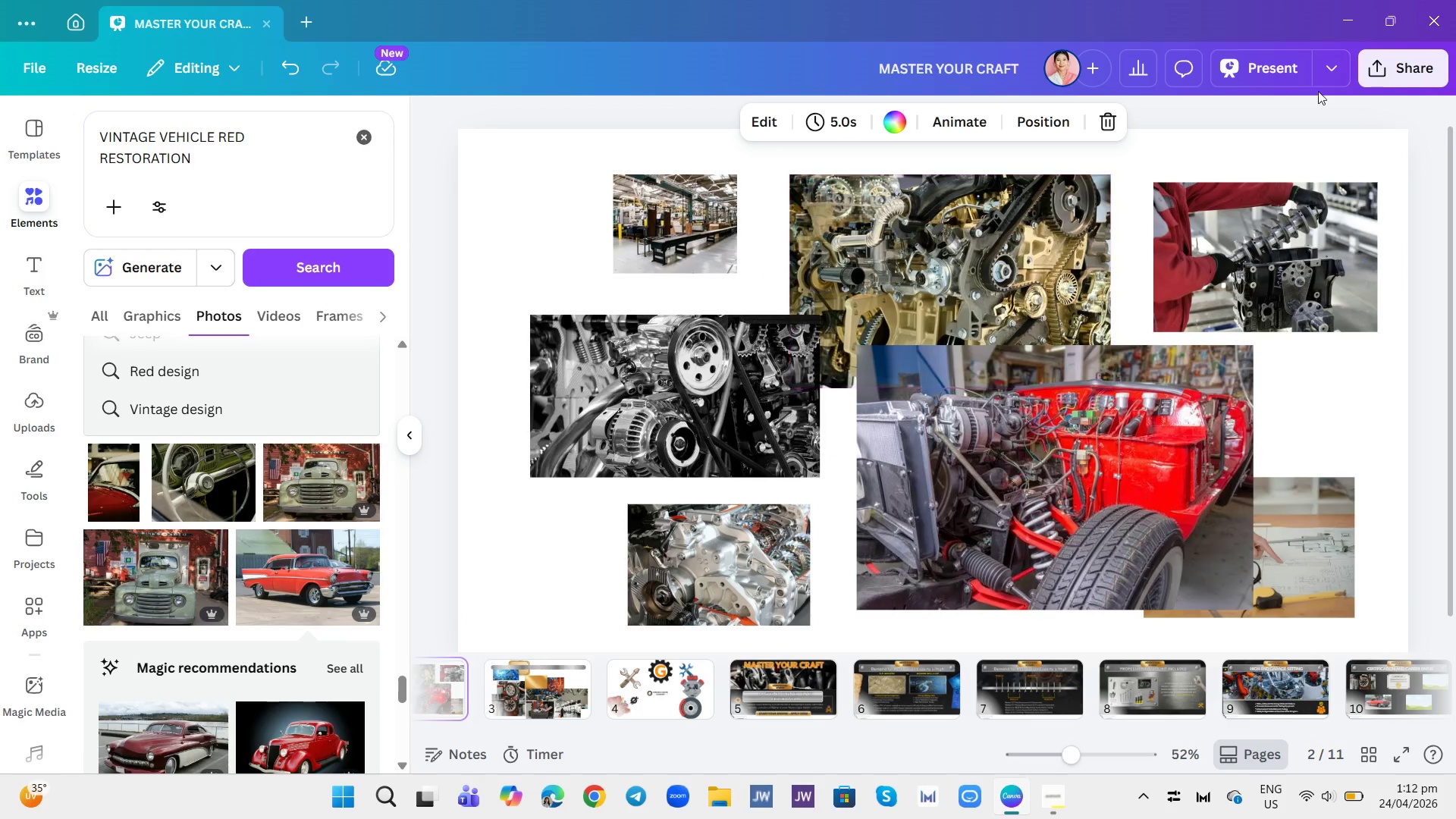 
left_click([1310, 240])
 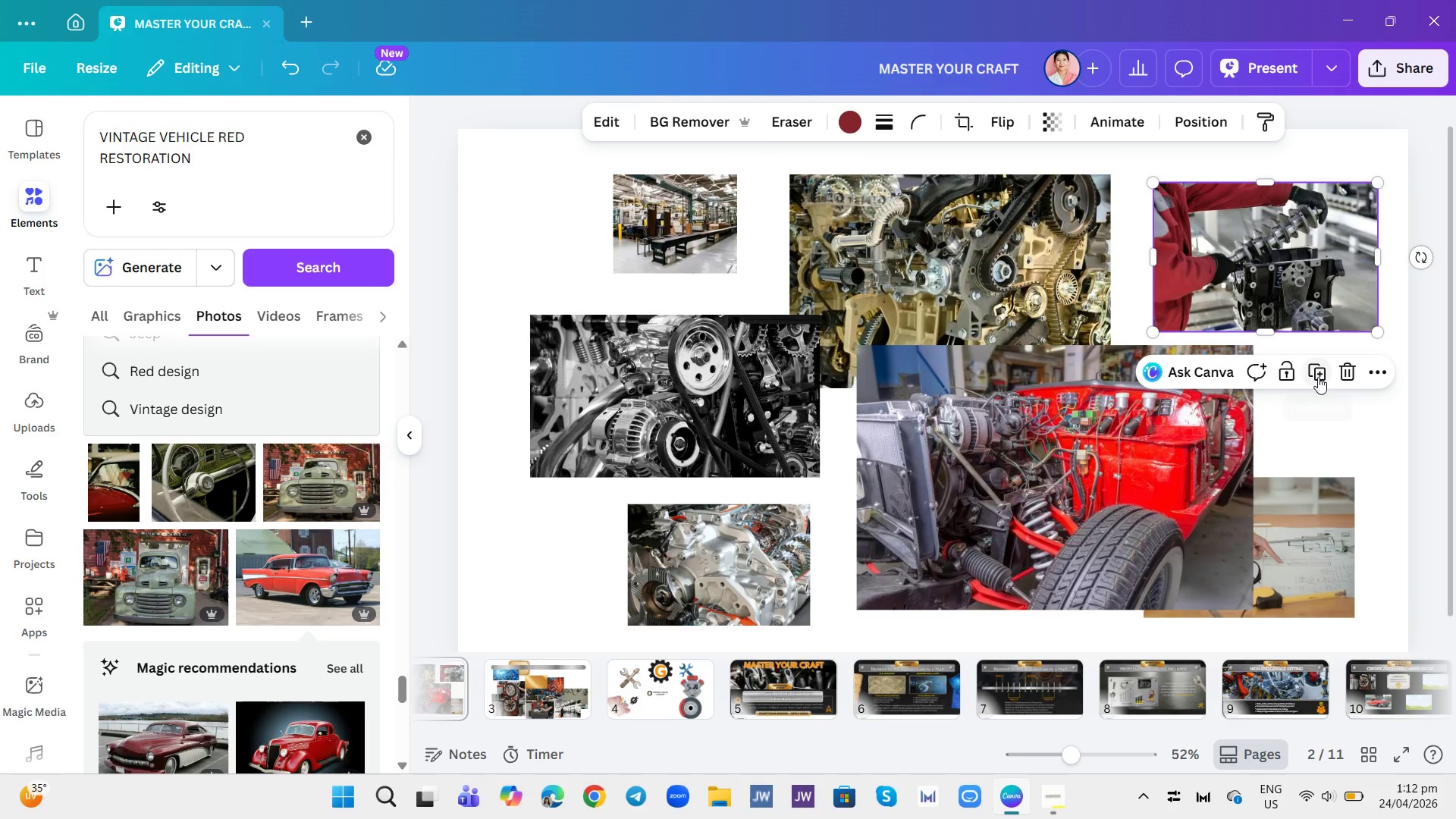 
left_click_drag(start_coordinate=[1302, 237], to_coordinate=[1377, 679])
 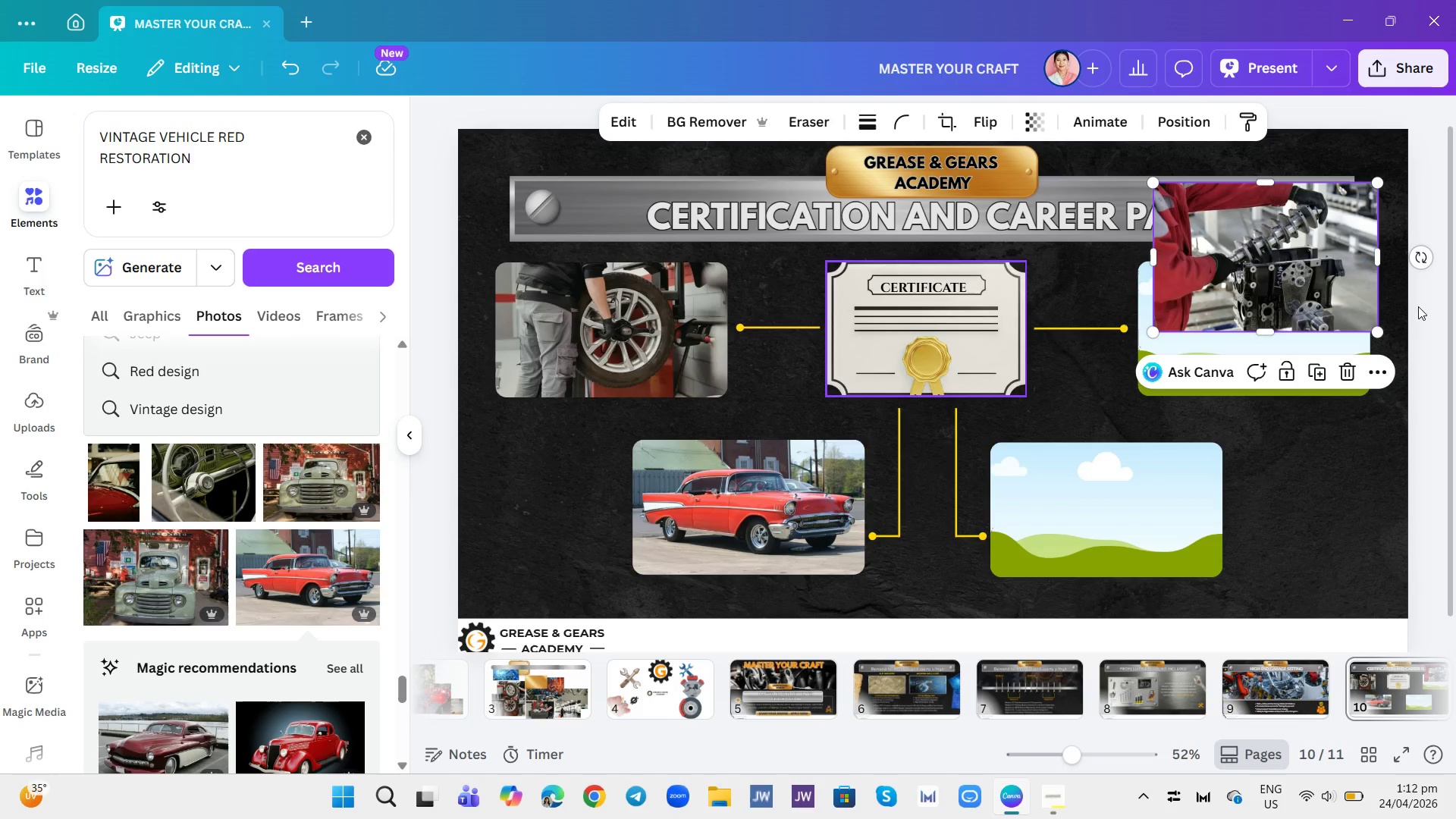 
left_click_drag(start_coordinate=[1323, 281], to_coordinate=[1142, 538])
 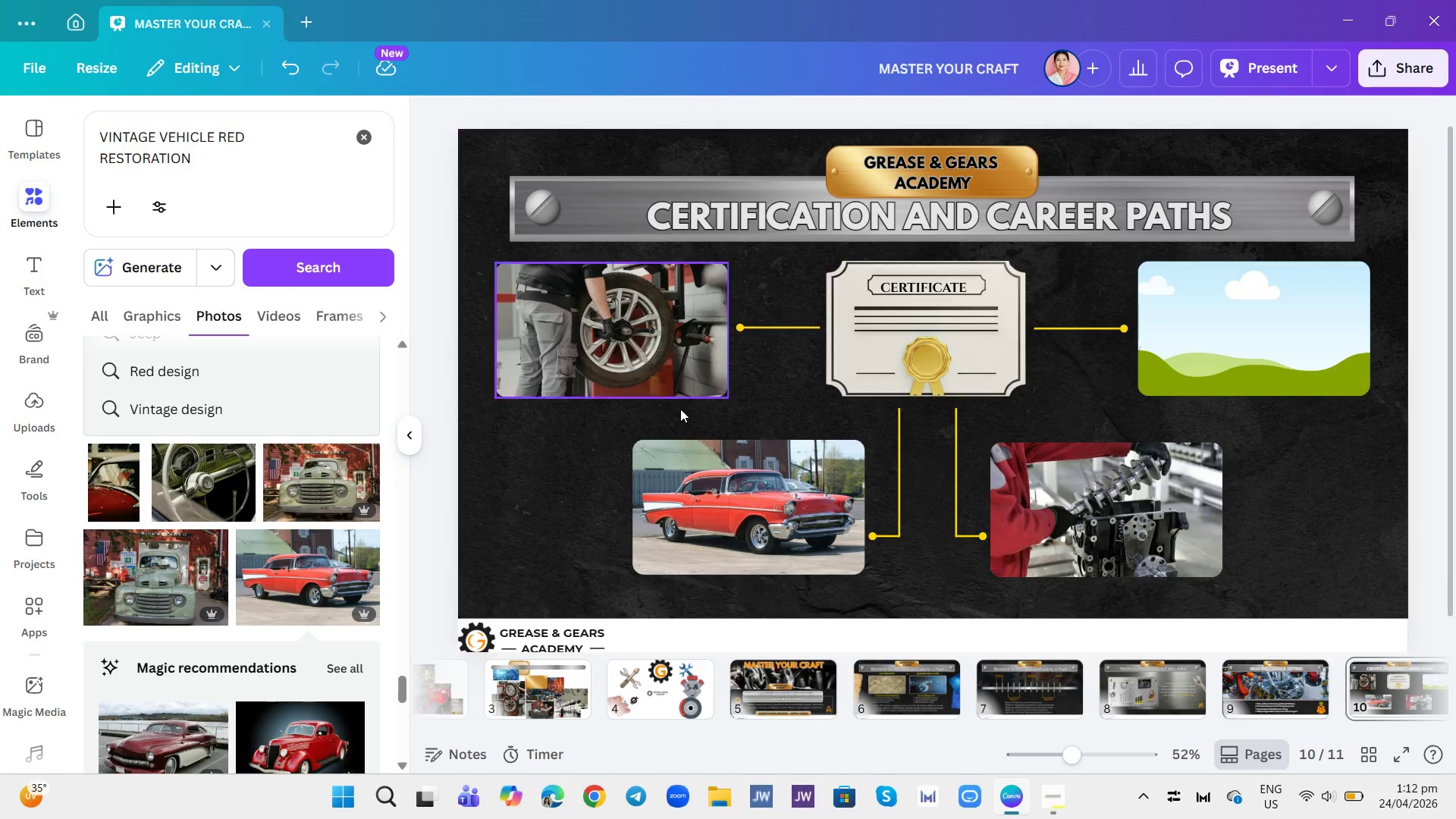 
left_click([521, 672])
 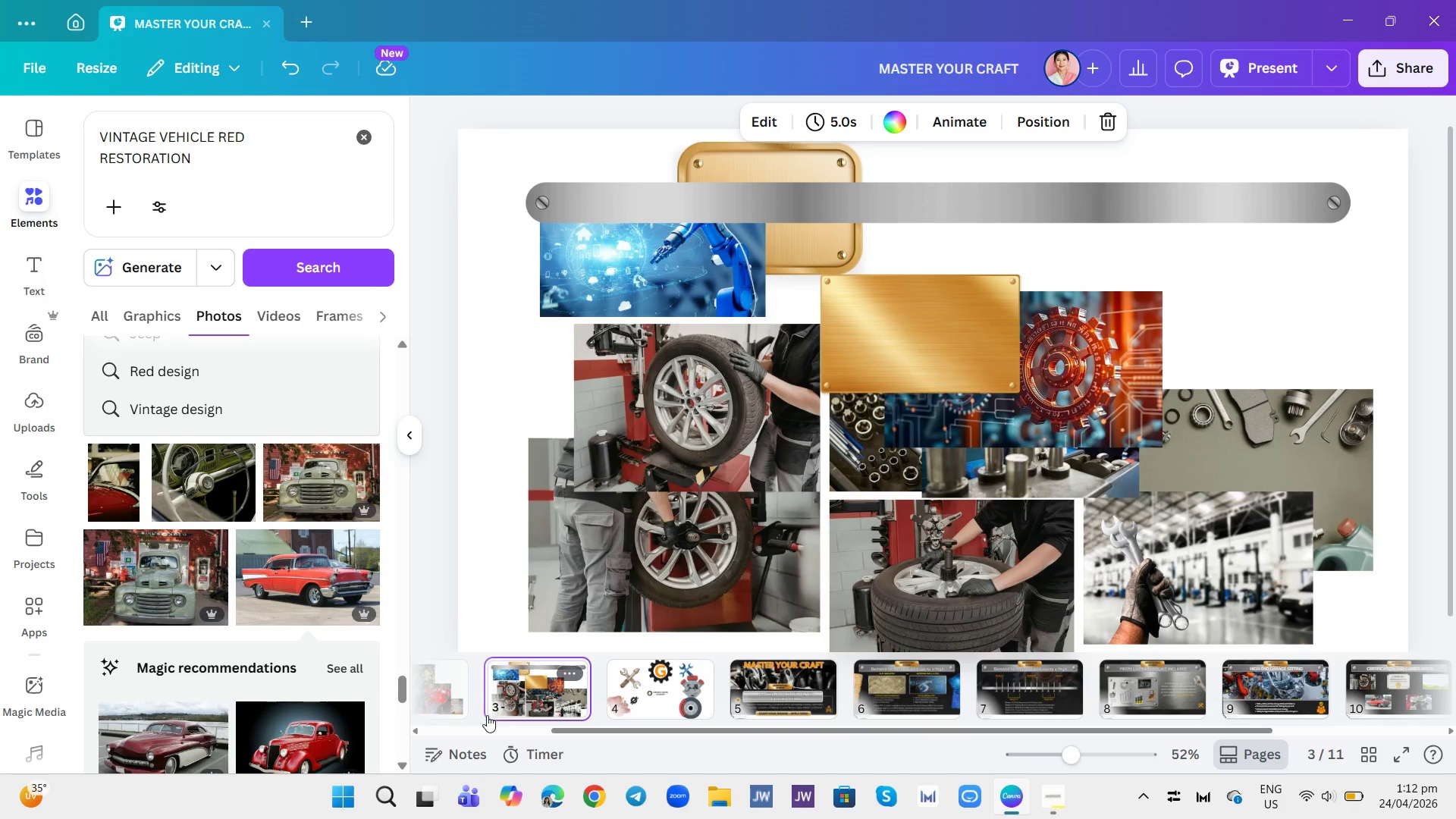 
left_click([456, 695])
 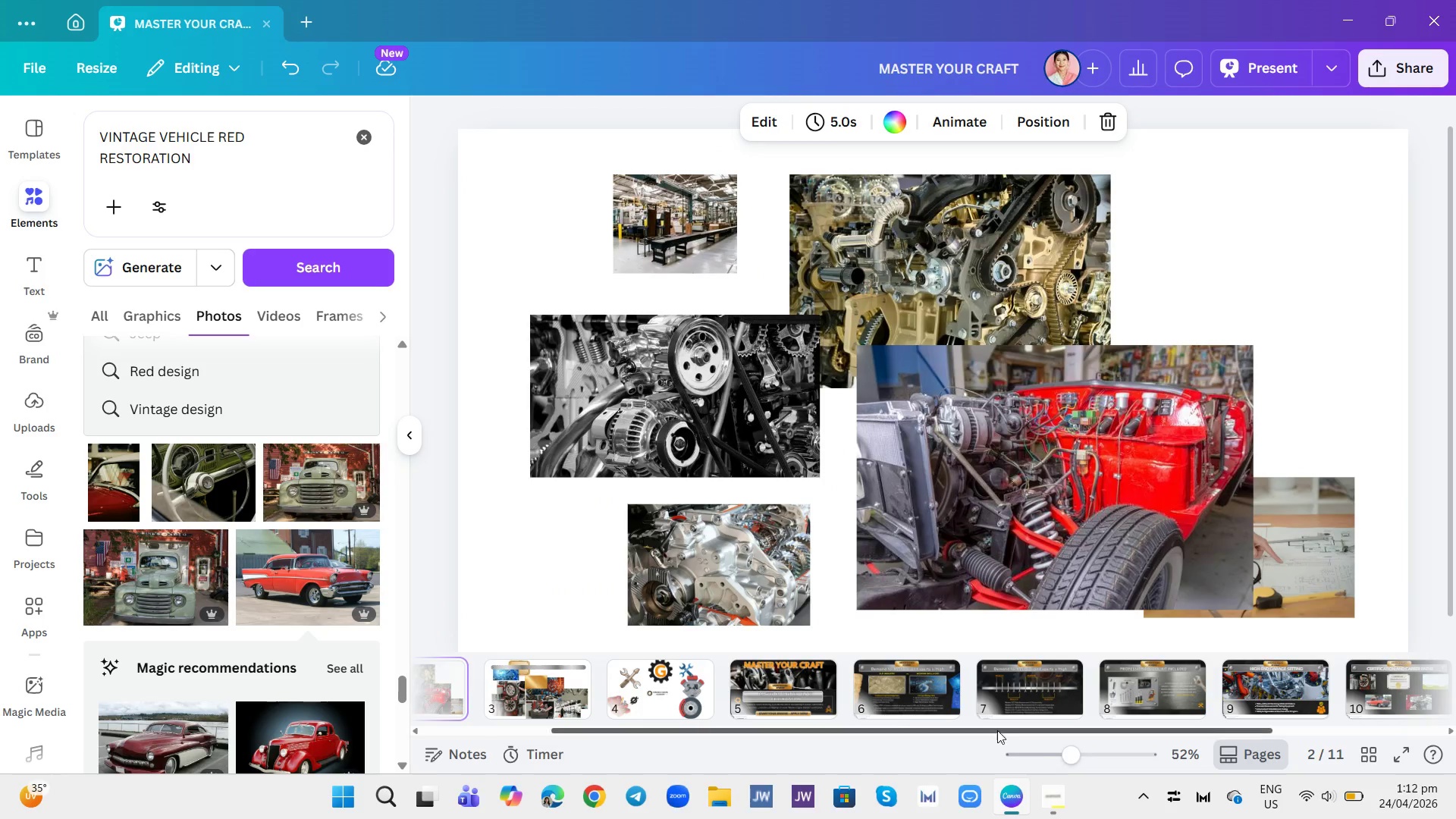 
left_click_drag(start_coordinate=[1062, 728], to_coordinate=[1251, 729])
 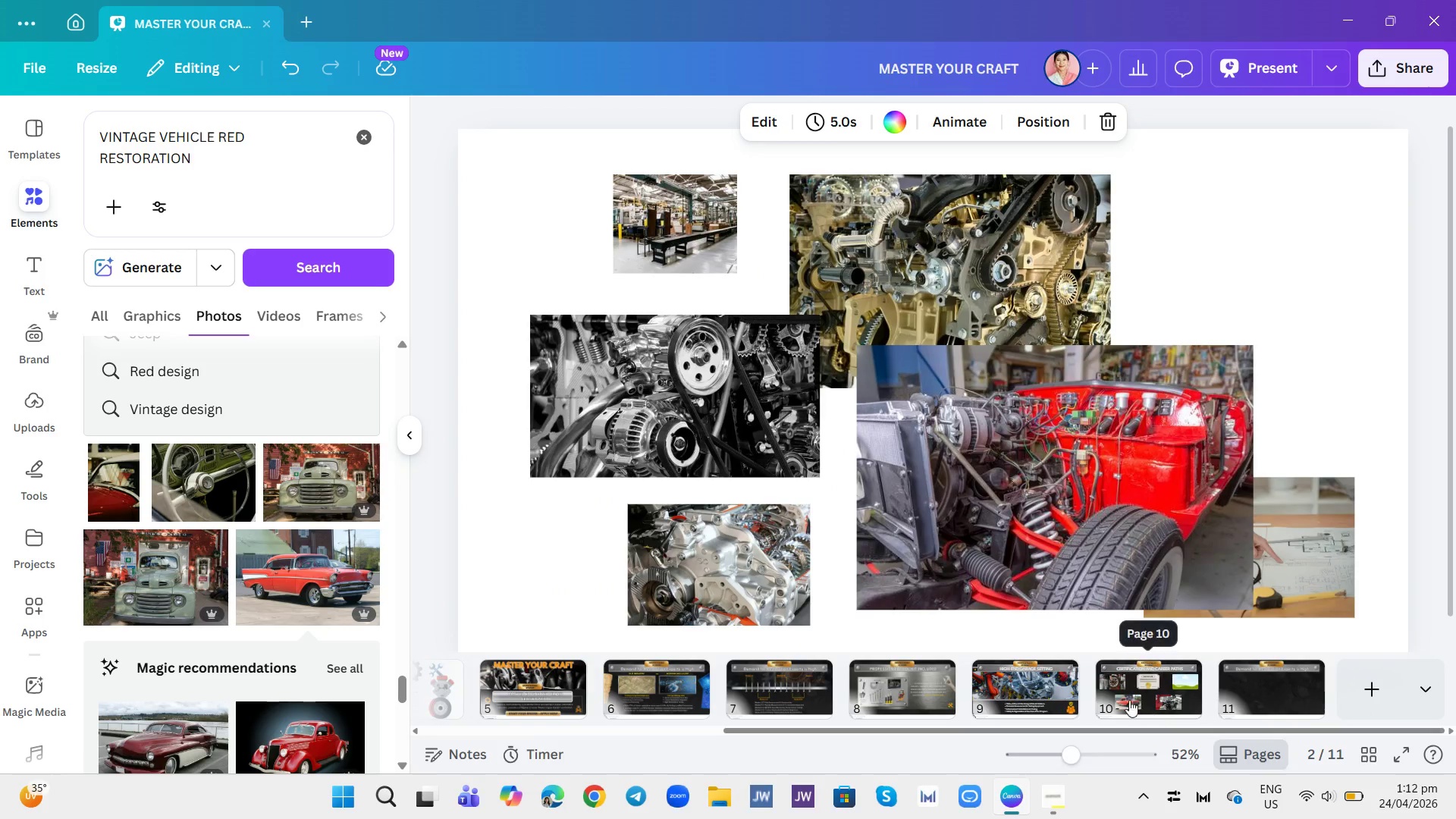 
left_click([1118, 693])
 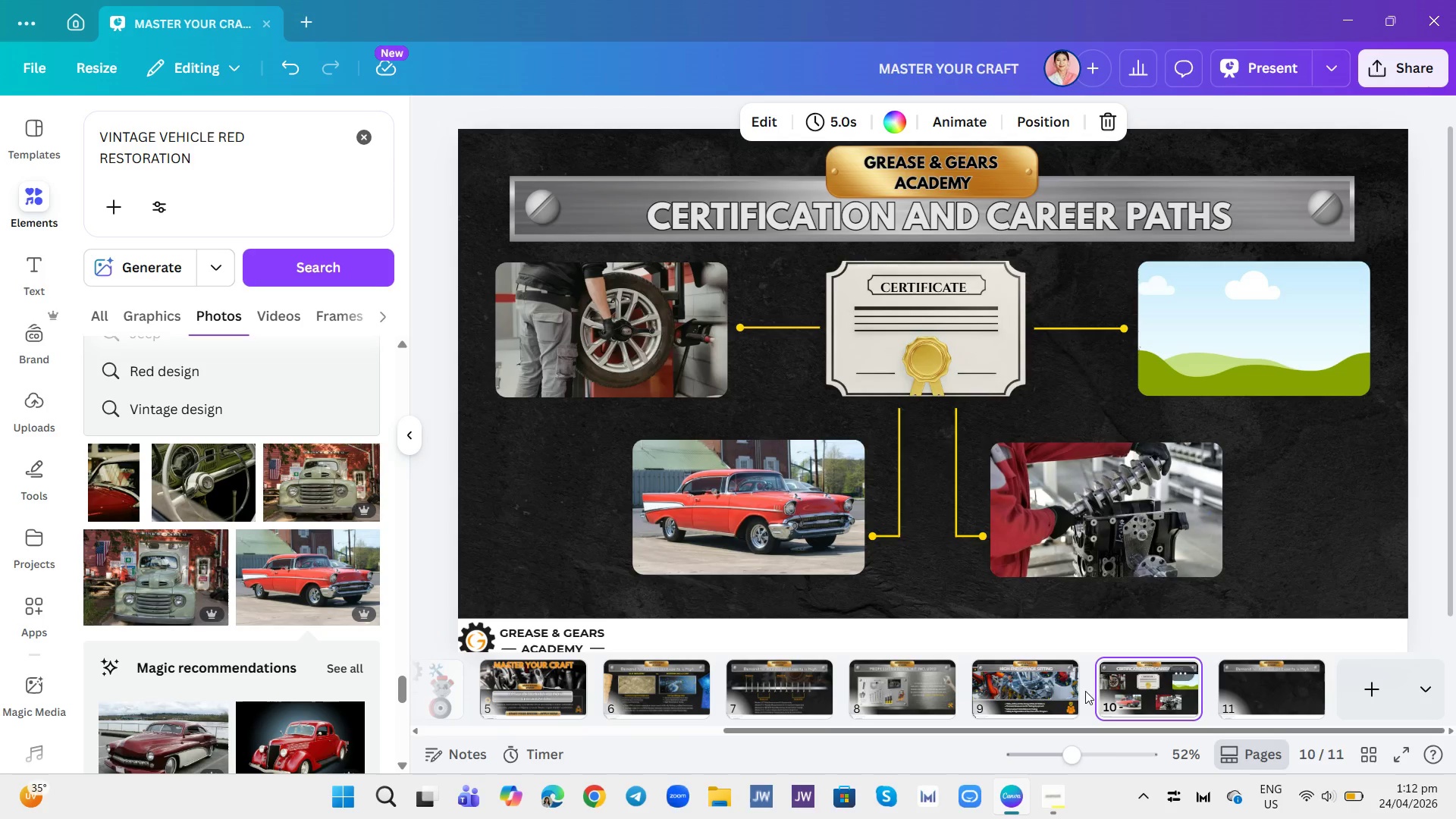 
left_click([1014, 669])
 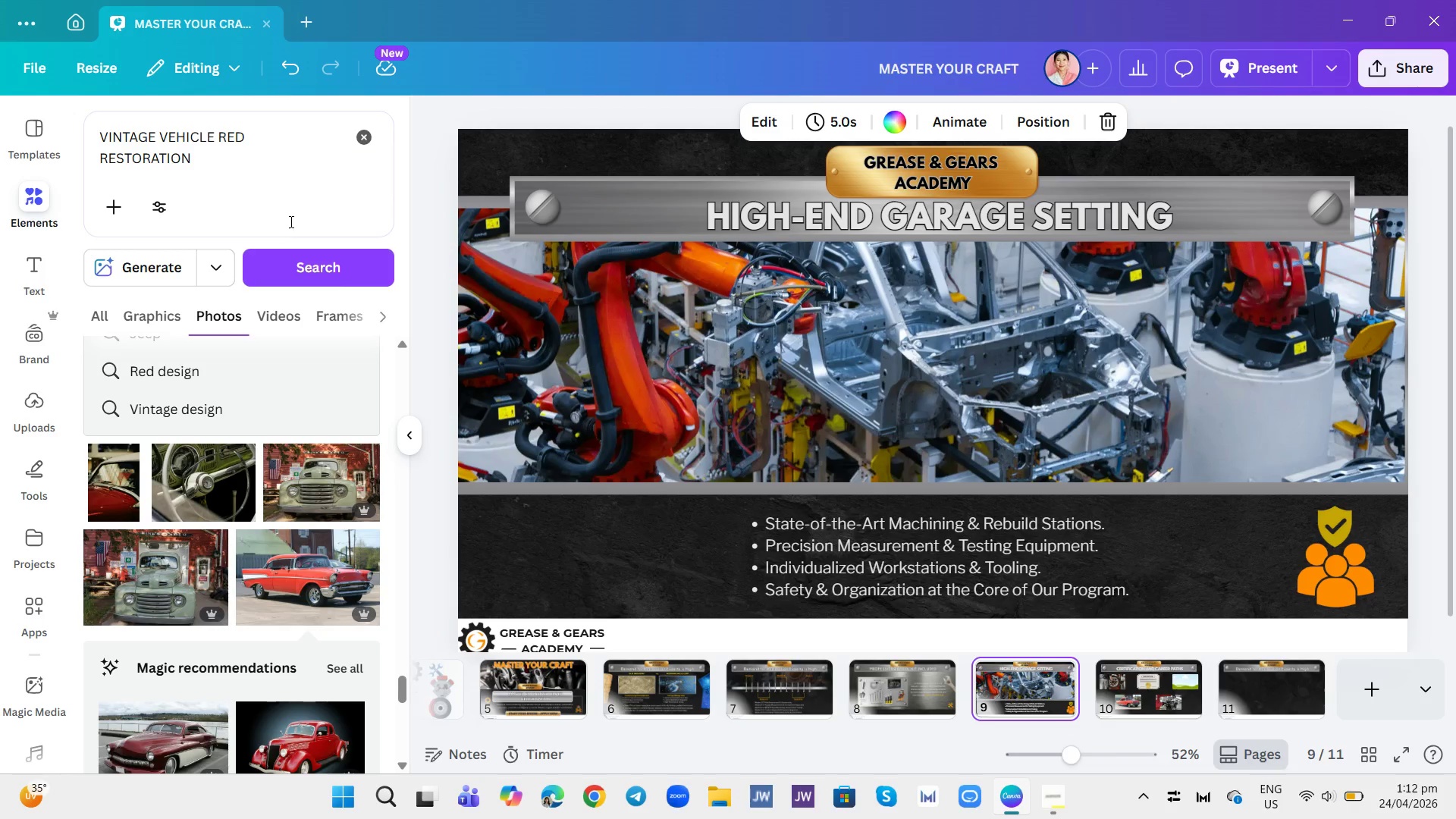 
left_click([358, 149])
 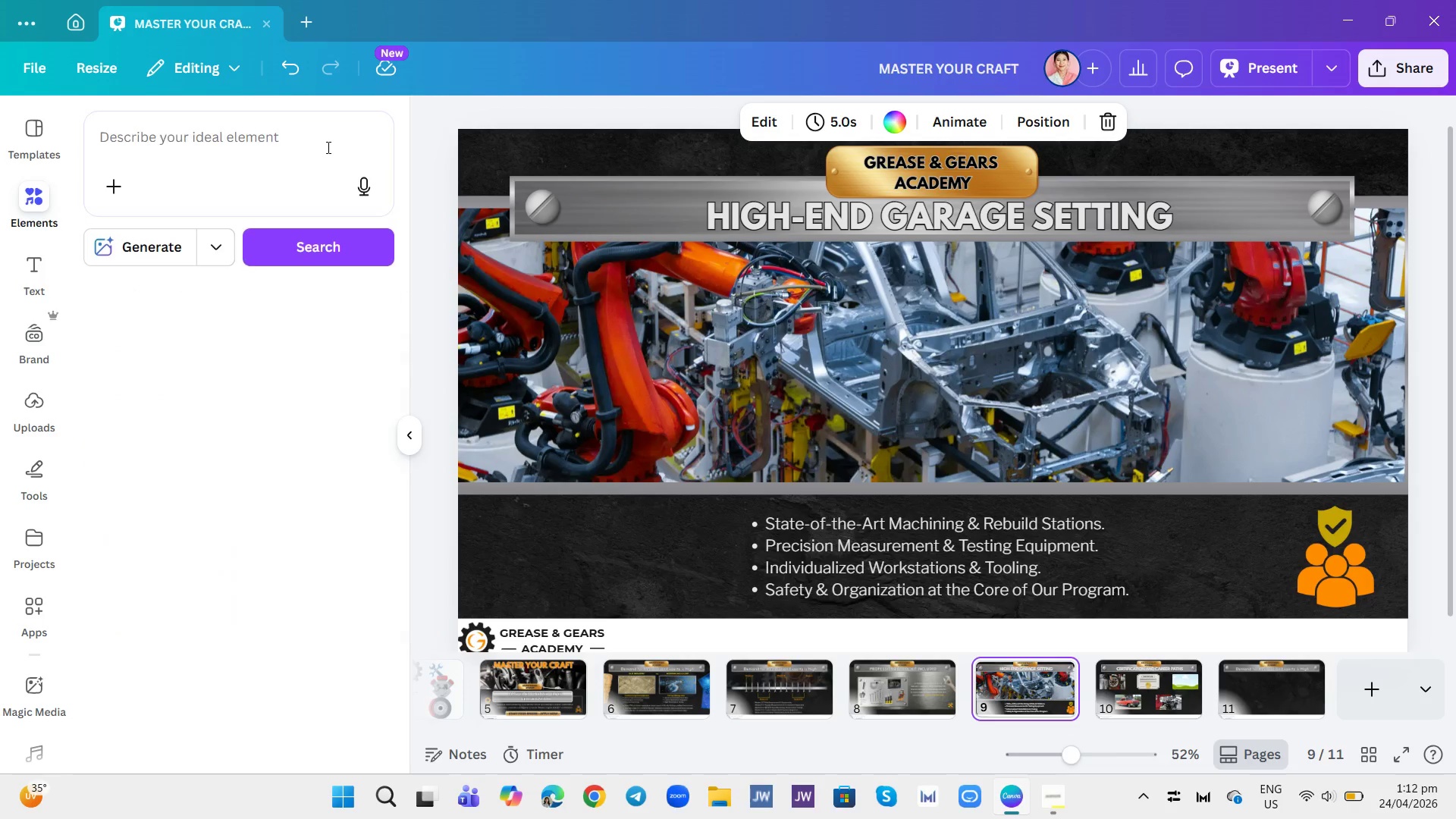 
left_click([327, 147])
 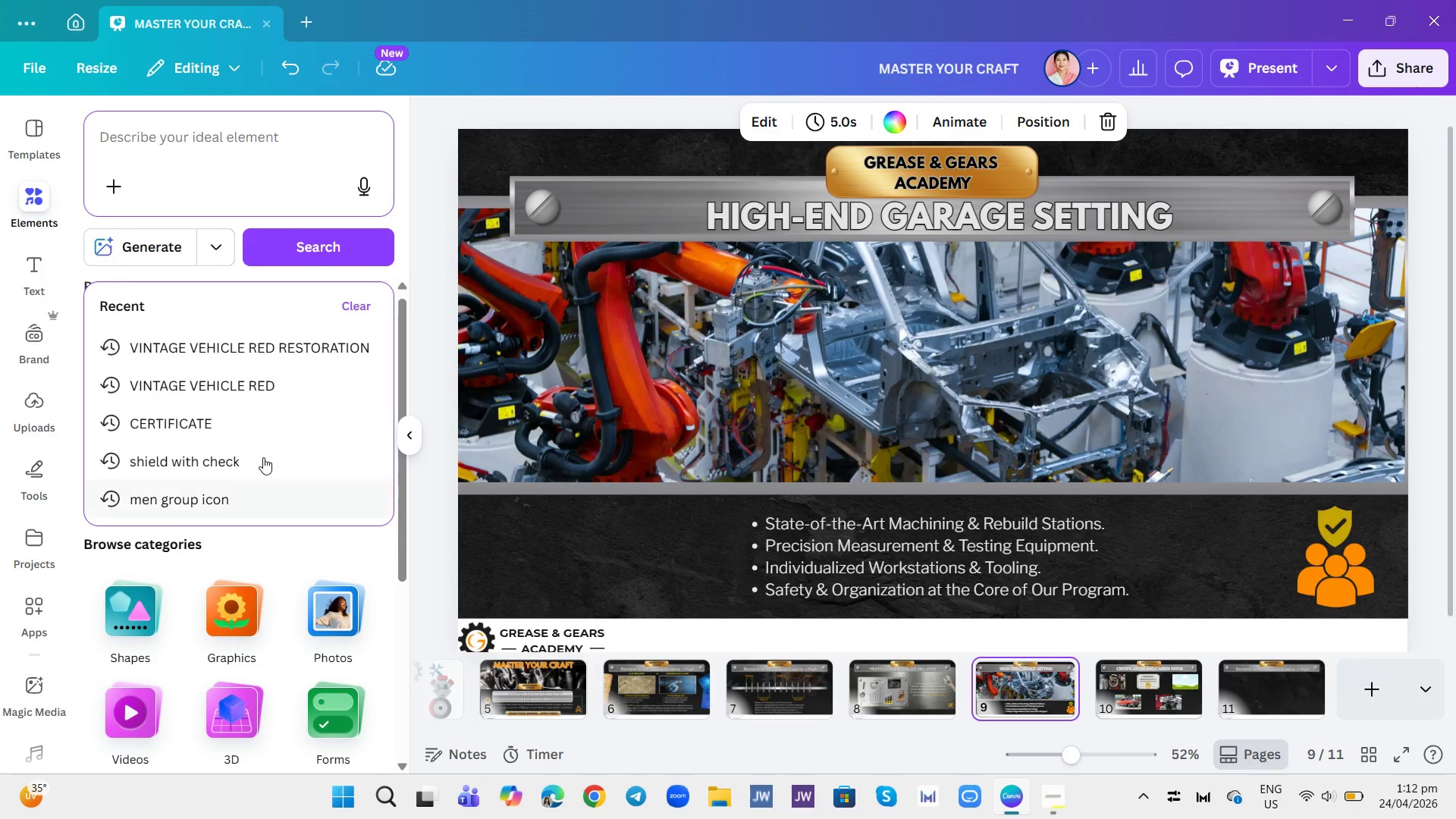 
scroll: coordinate [288, 392], scroll_direction: down, amount: 2.0
 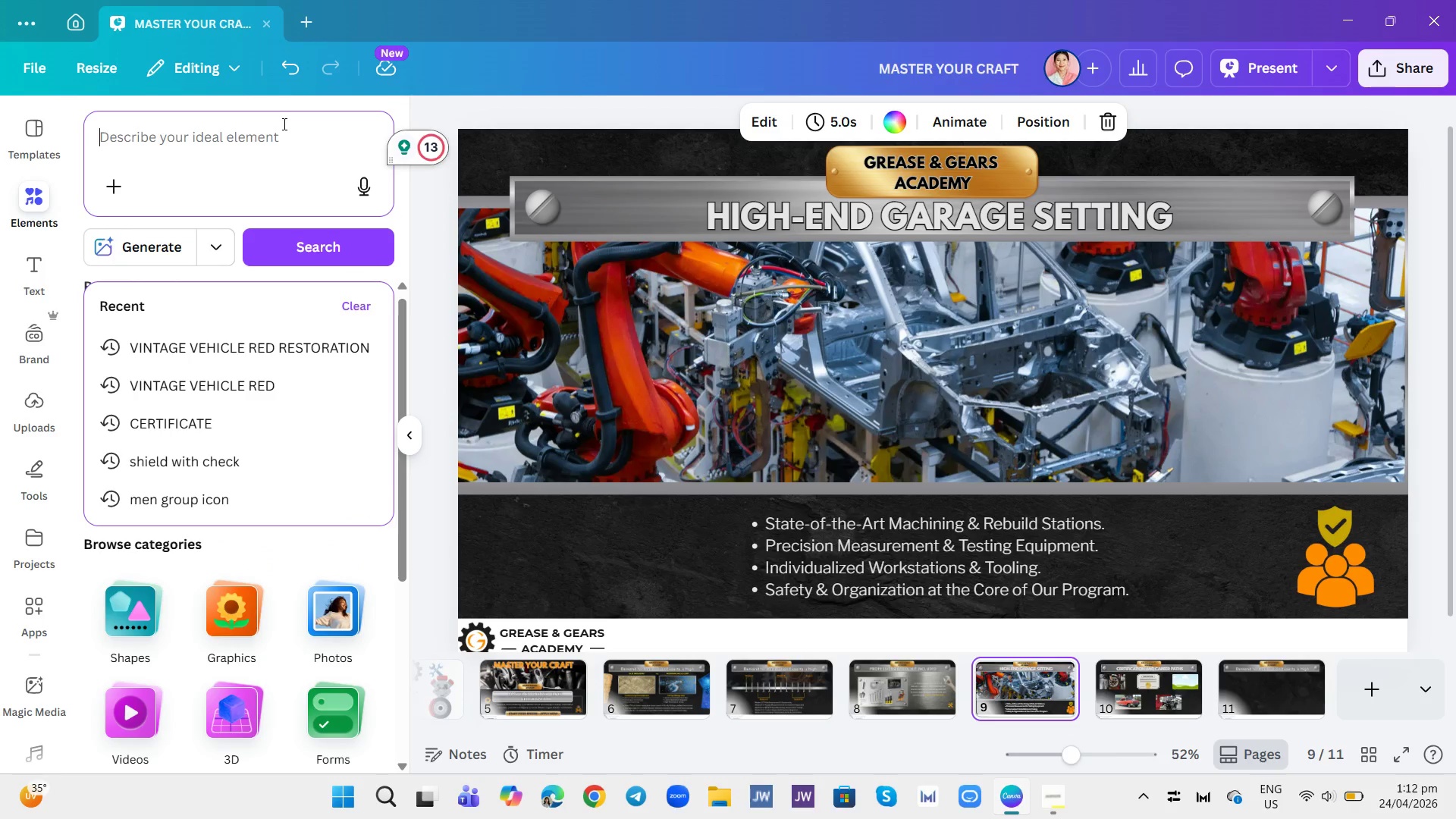 
left_click([282, 124])
 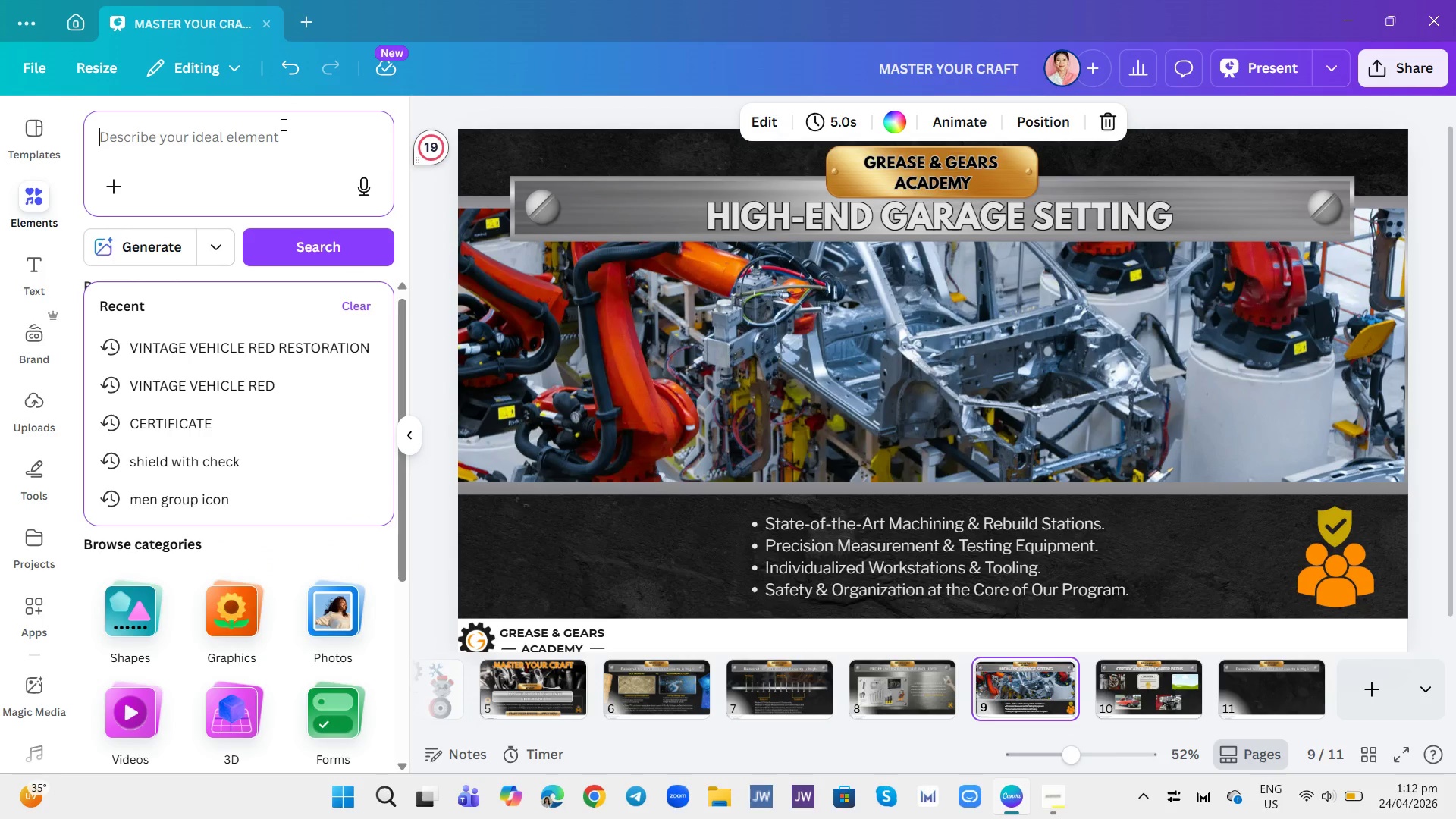 
type(AUTOMOTIVE FACTR)
key(Backspace)
type(ORY WORKER)
 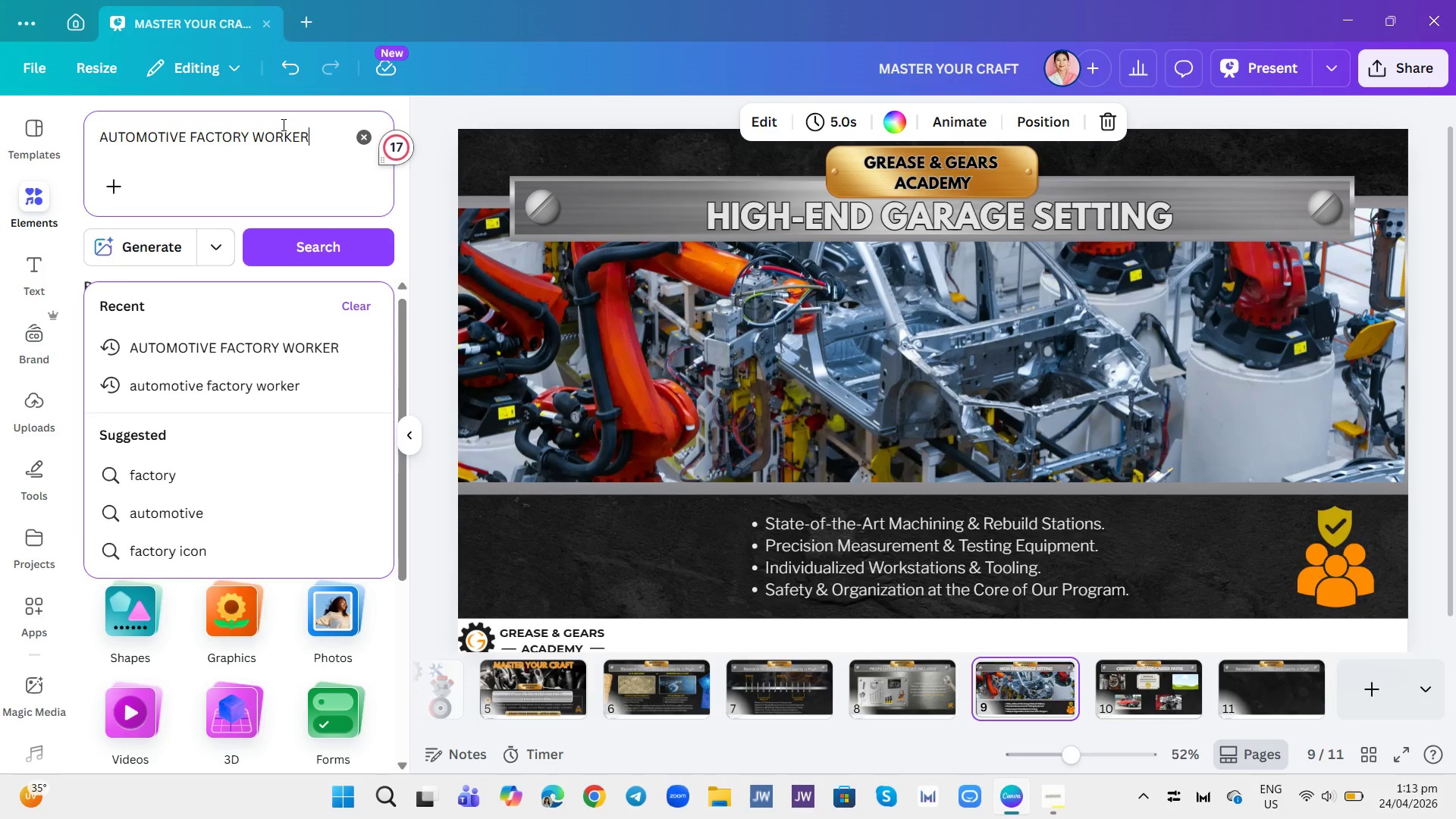 
key(Enter)
 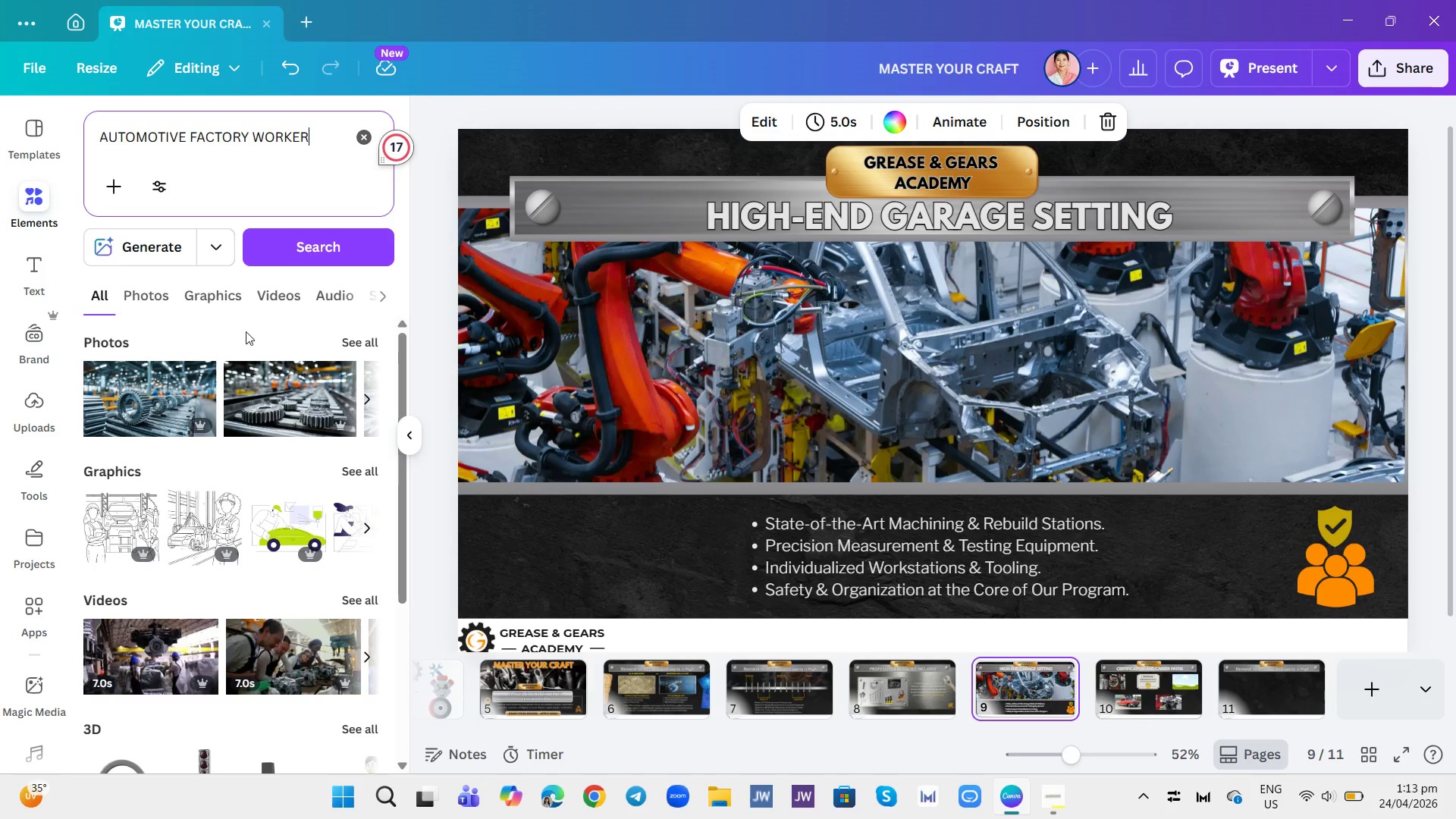 
left_click([173, 300])
 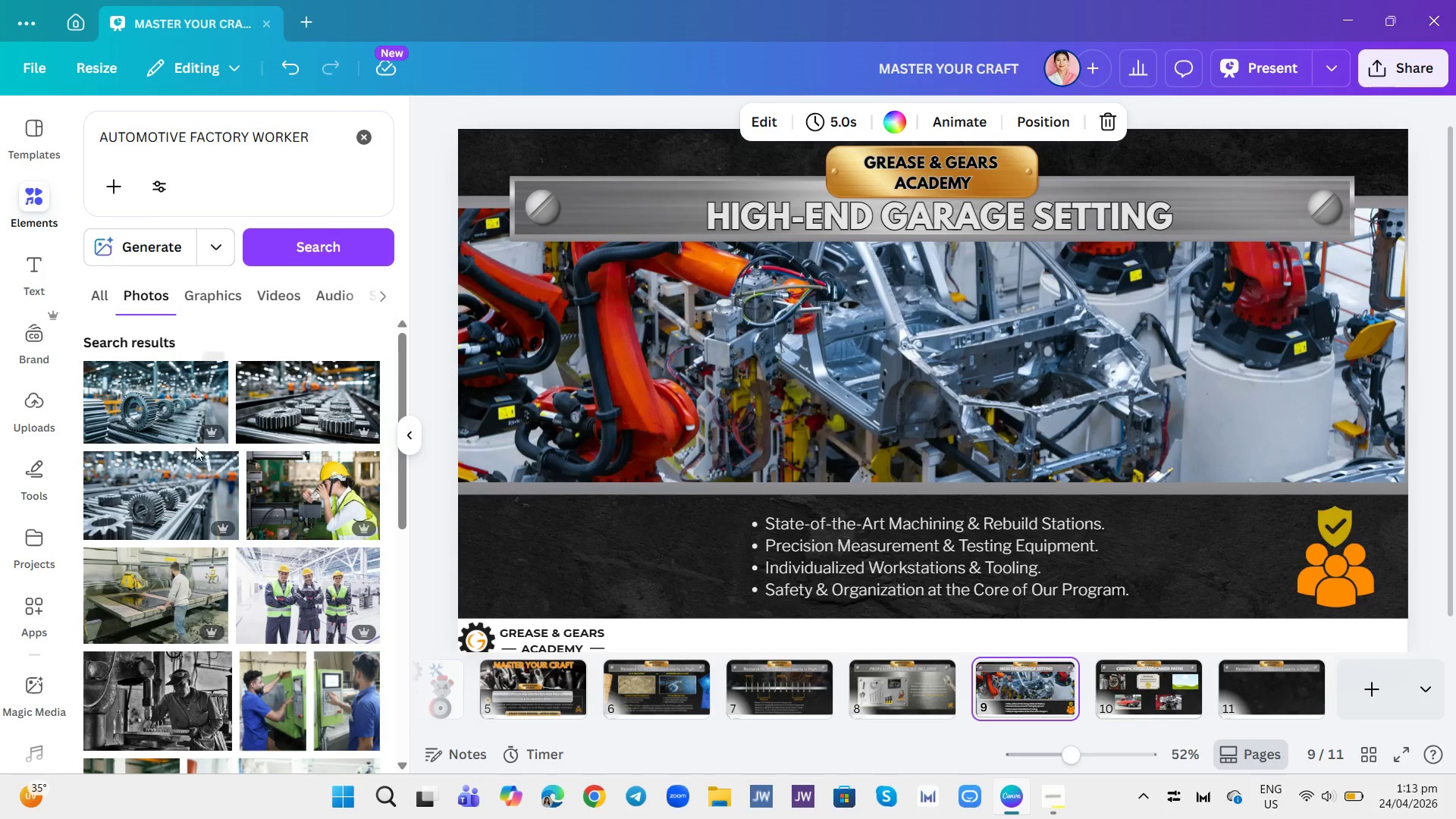 
scroll: coordinate [206, 456], scroll_direction: down, amount: 16.0
 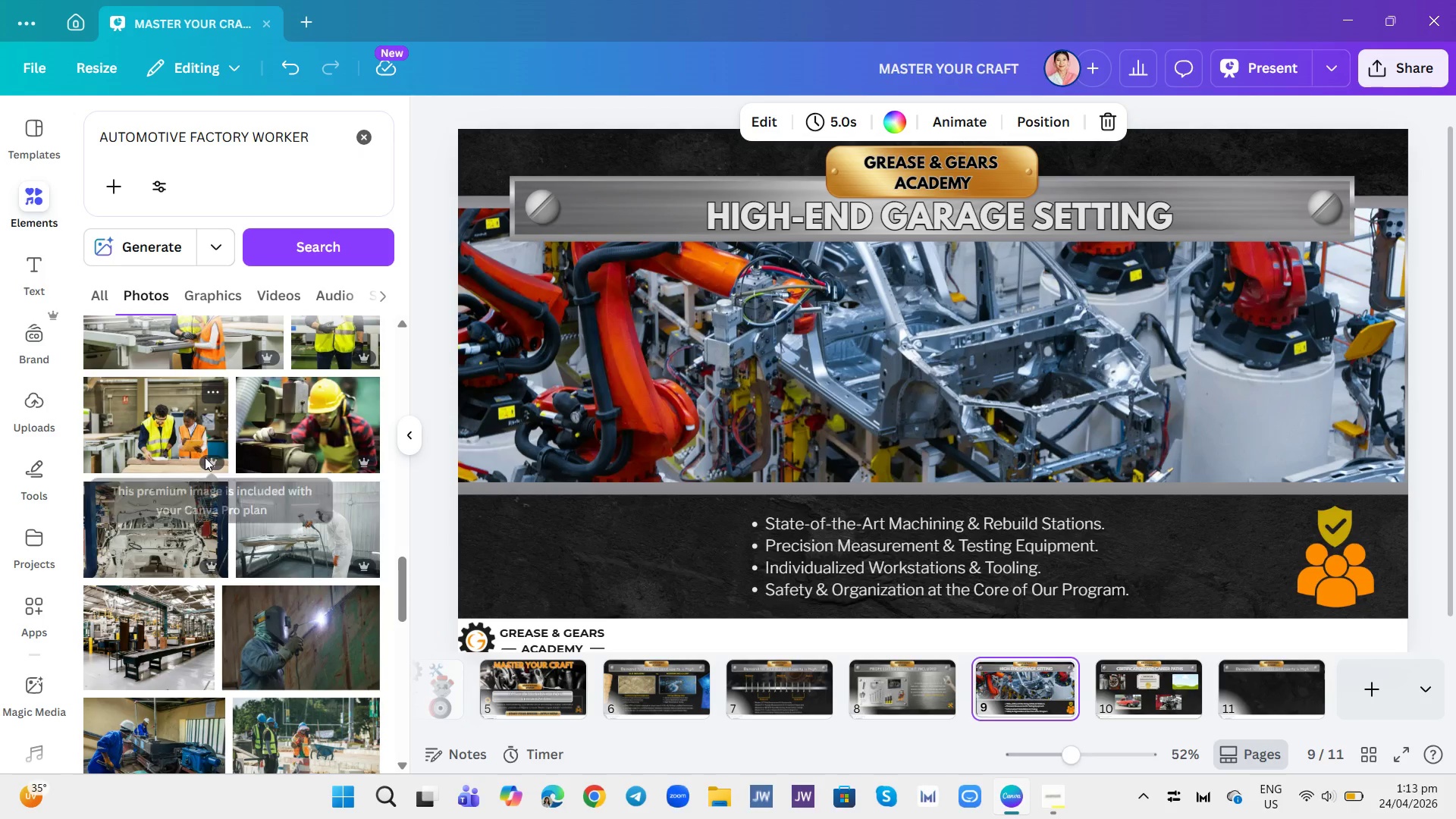 
scroll: coordinate [210, 451], scroll_direction: down, amount: 19.0
 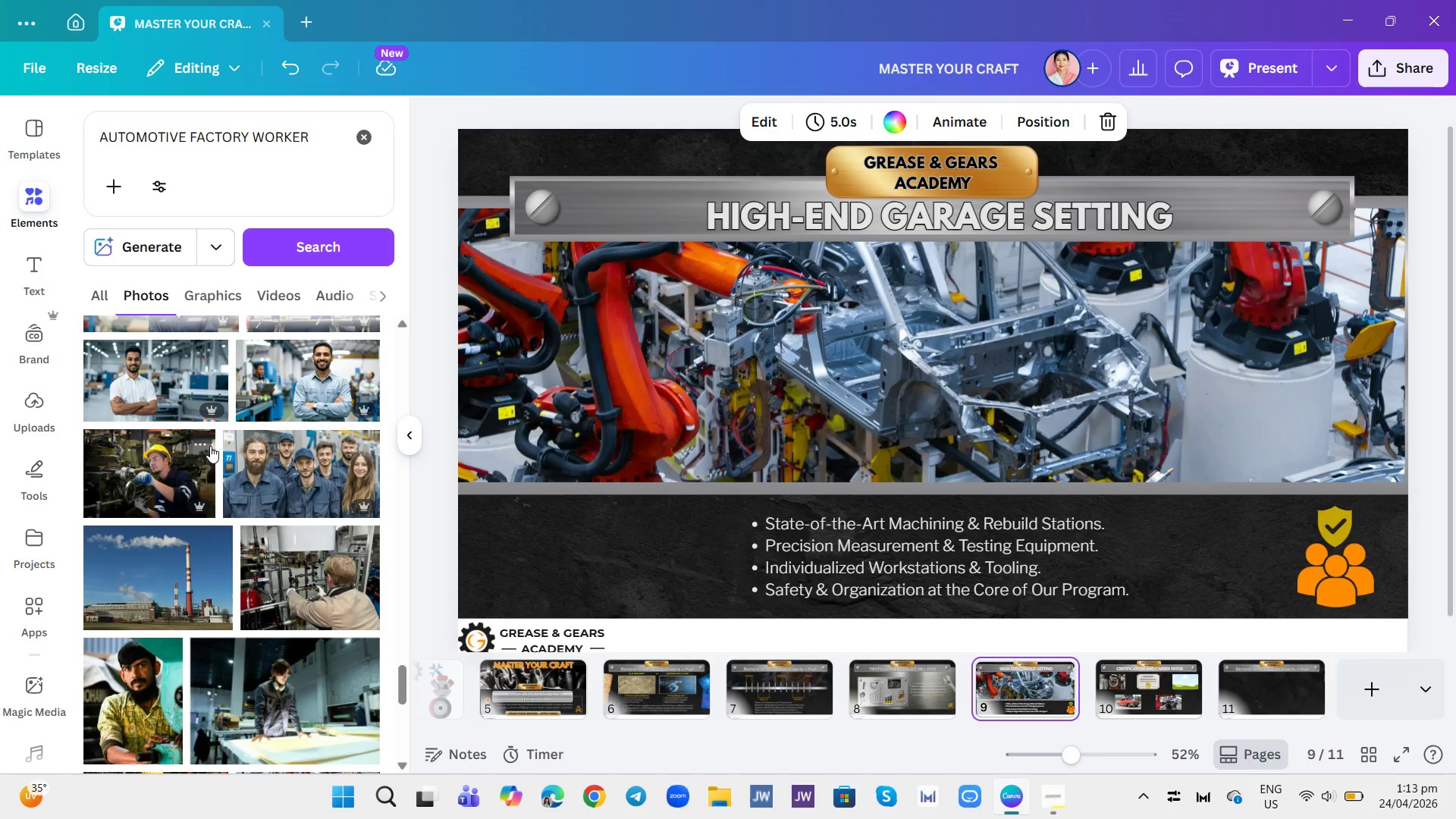 
scroll: coordinate [196, 453], scroll_direction: down, amount: 17.0
 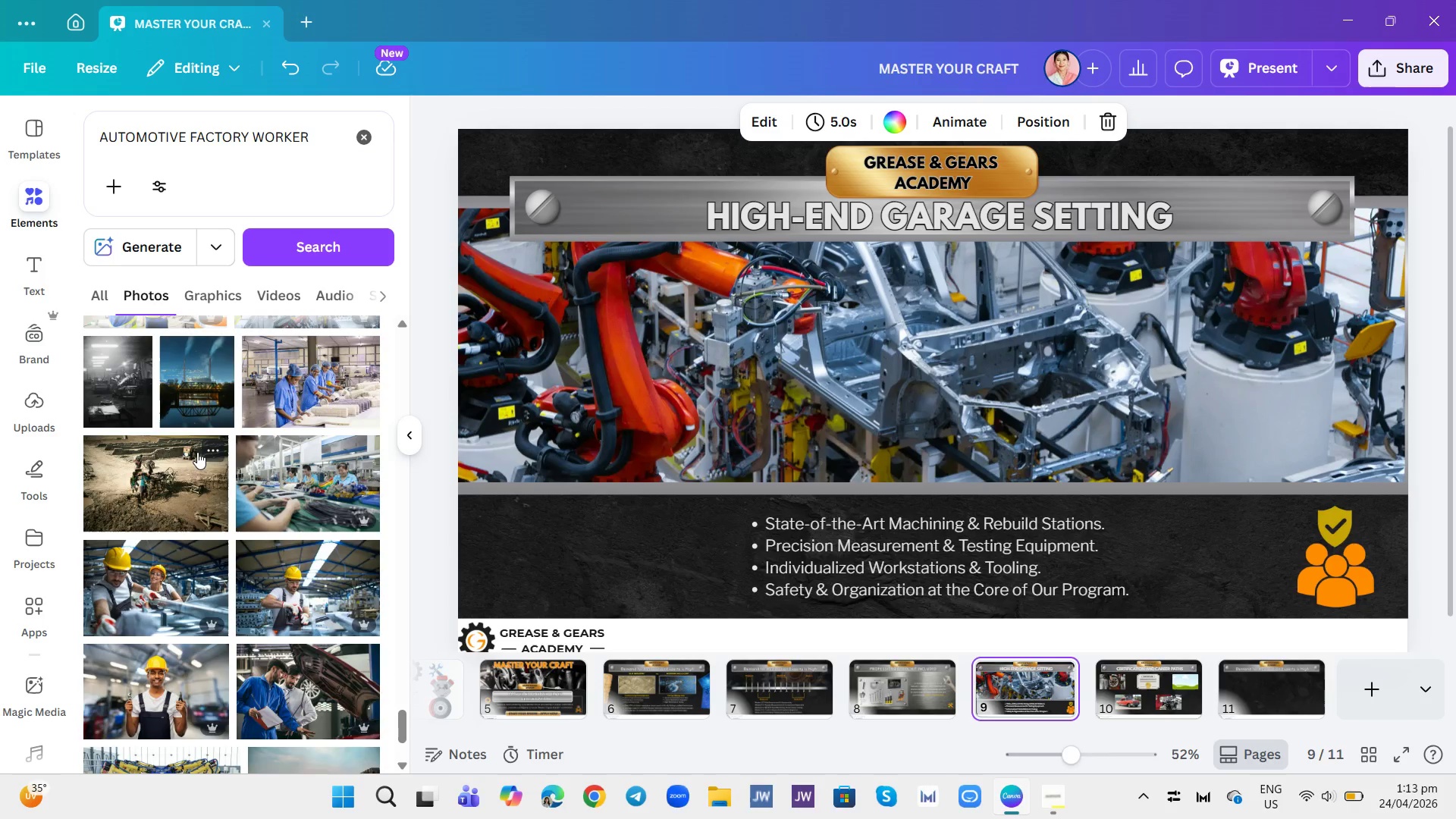 
scroll: coordinate [197, 452], scroll_direction: up, amount: 1.0
 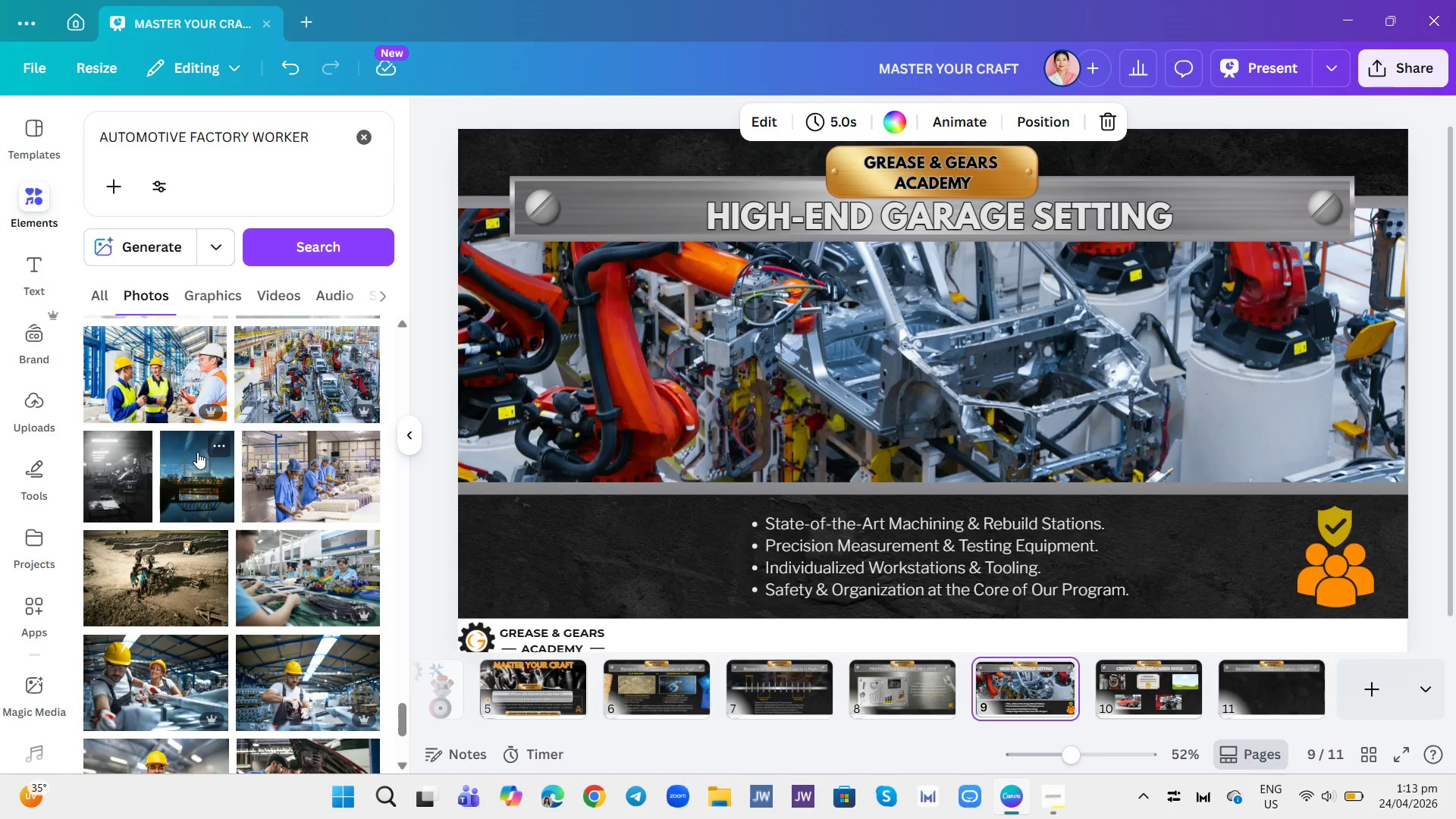 
scroll: coordinate [226, 390], scroll_direction: down, amount: 13.0
 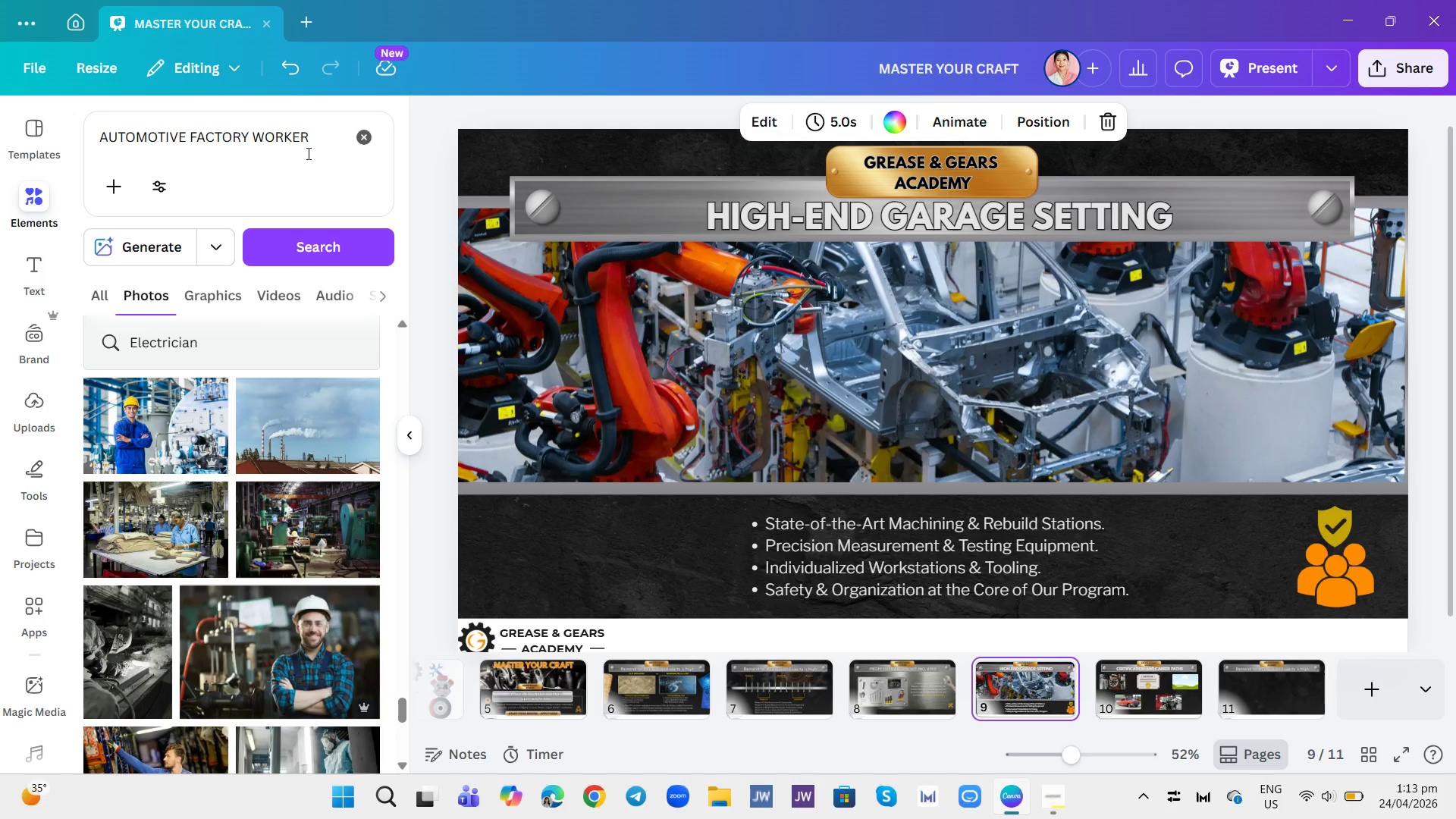 
left_click([307, 153])
 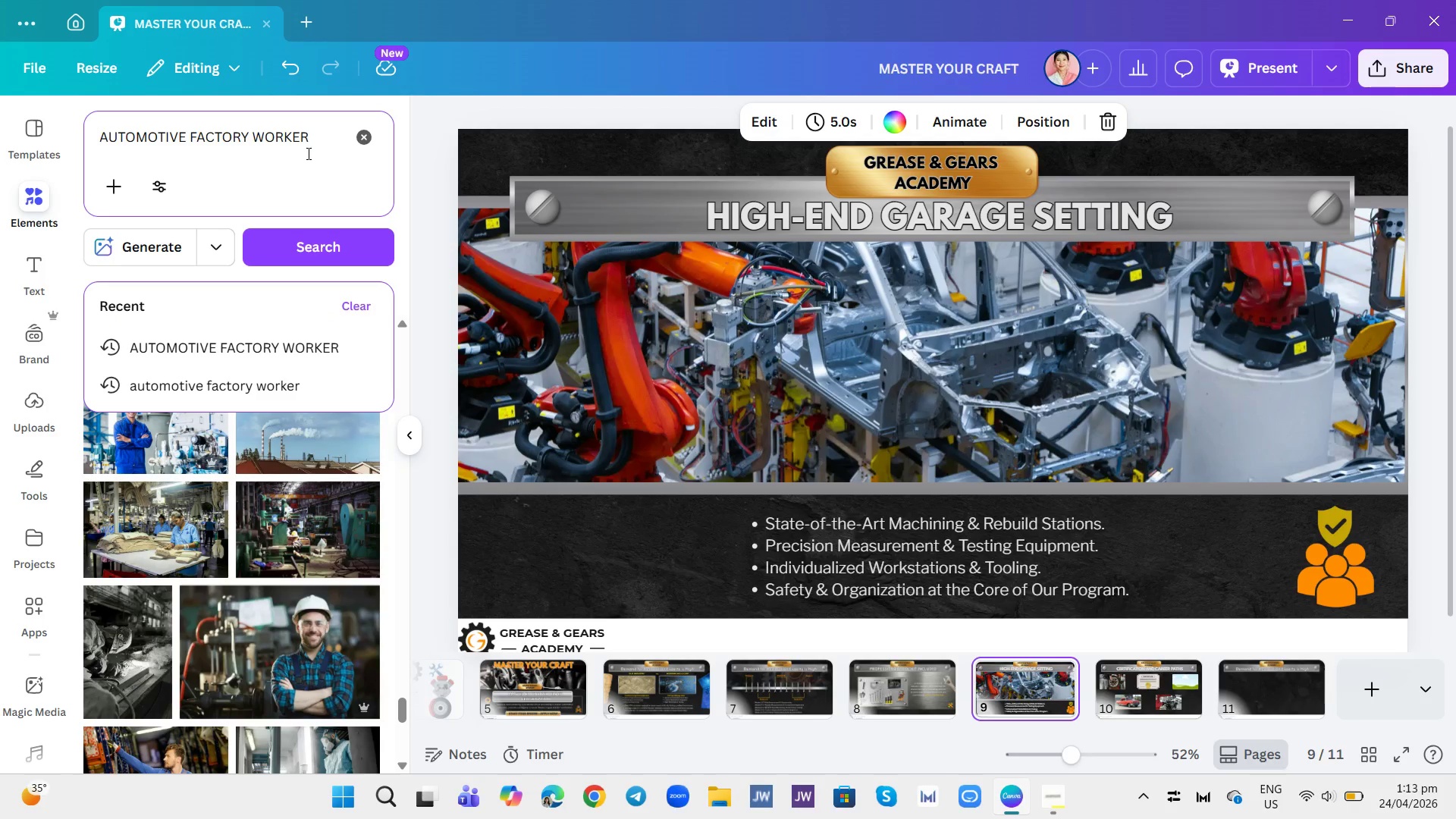 
type( COLA)
key(Backspace)
type(LAV)
key(Backspace)
type(BORATION)
 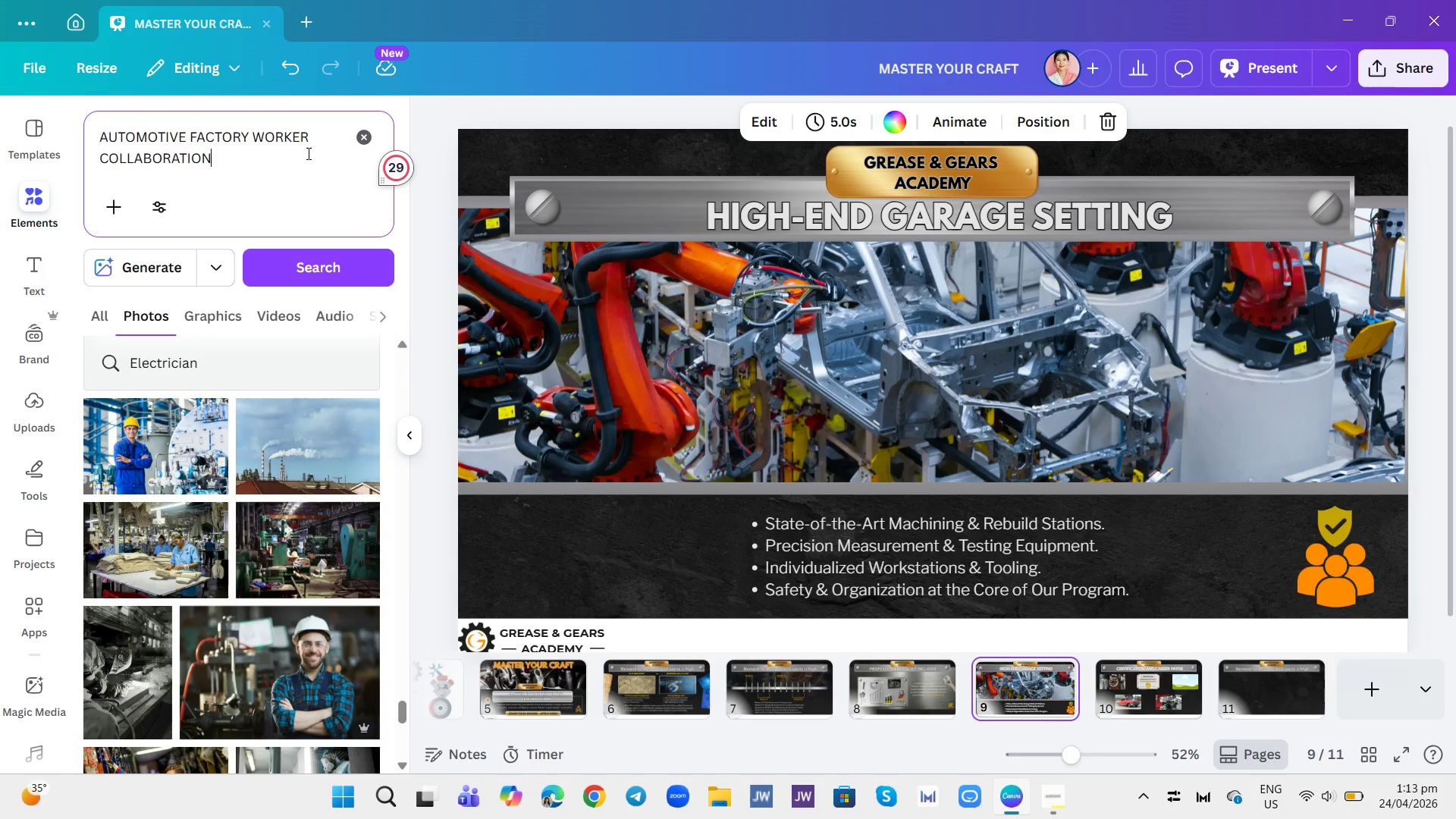 
key(Enter)
 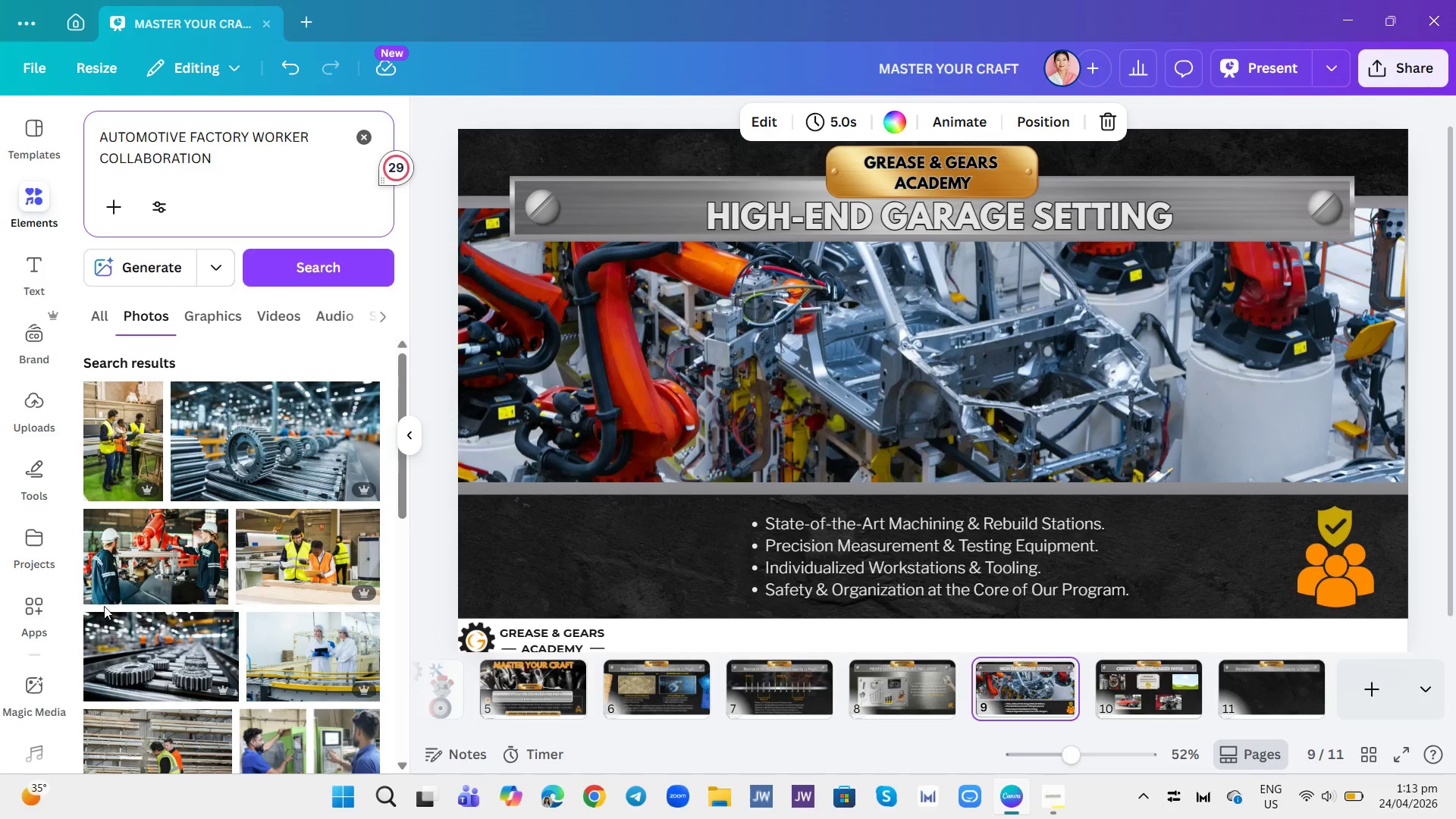 
scroll: coordinate [108, 601], scroll_direction: down, amount: 4.0
 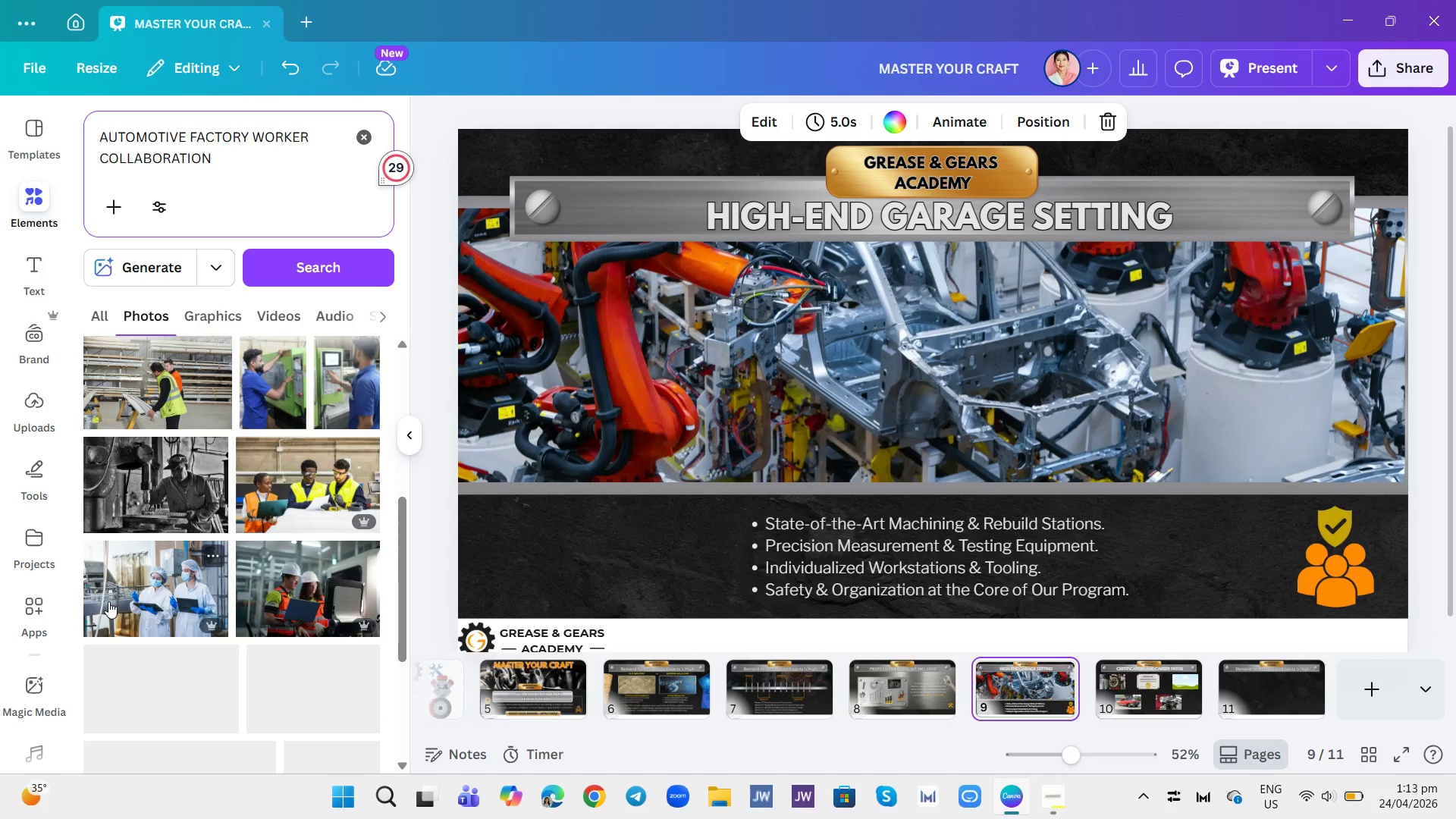 
scroll: coordinate [143, 486], scroll_direction: up, amount: 4.0
 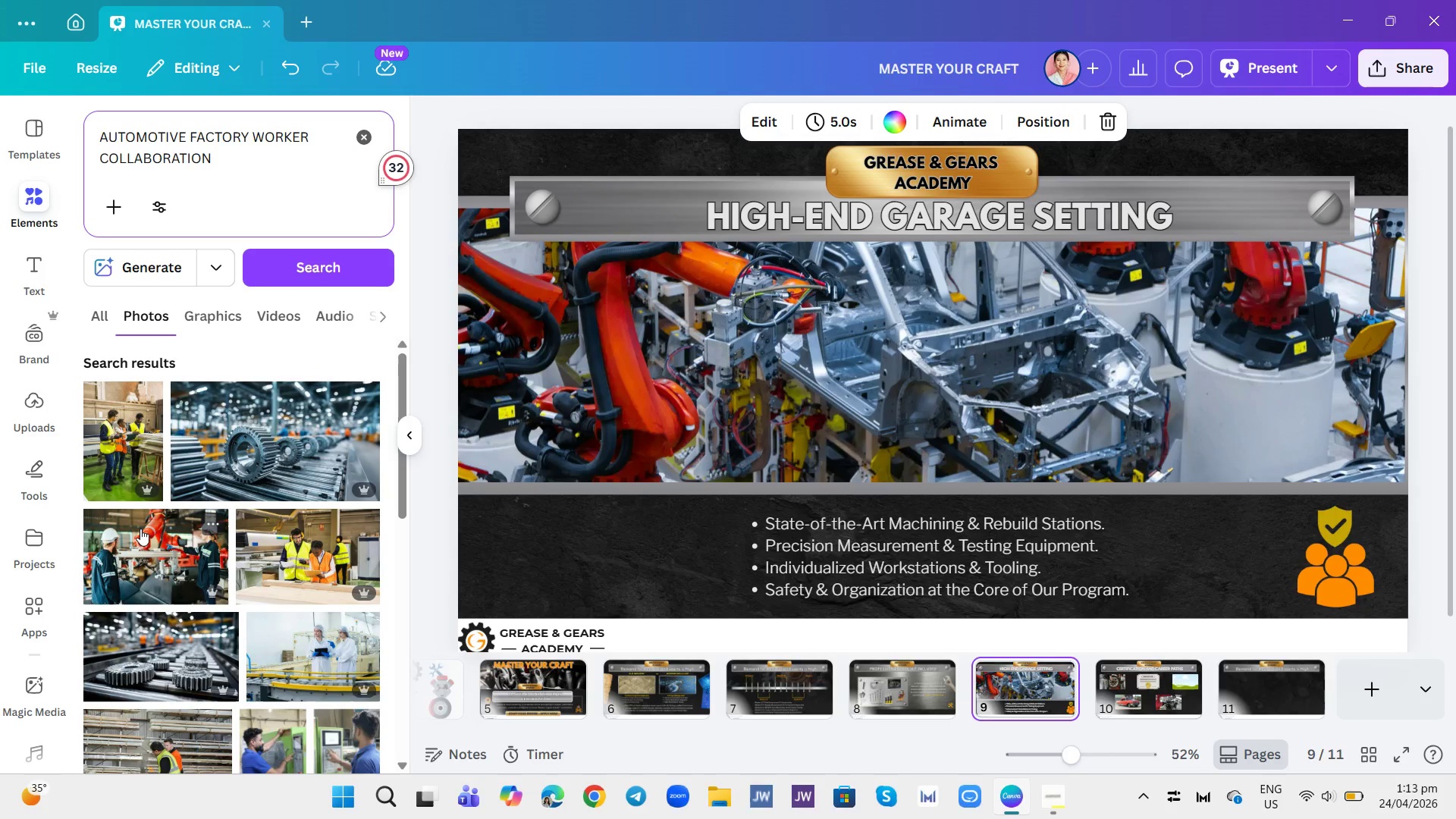 
left_click([140, 529])
 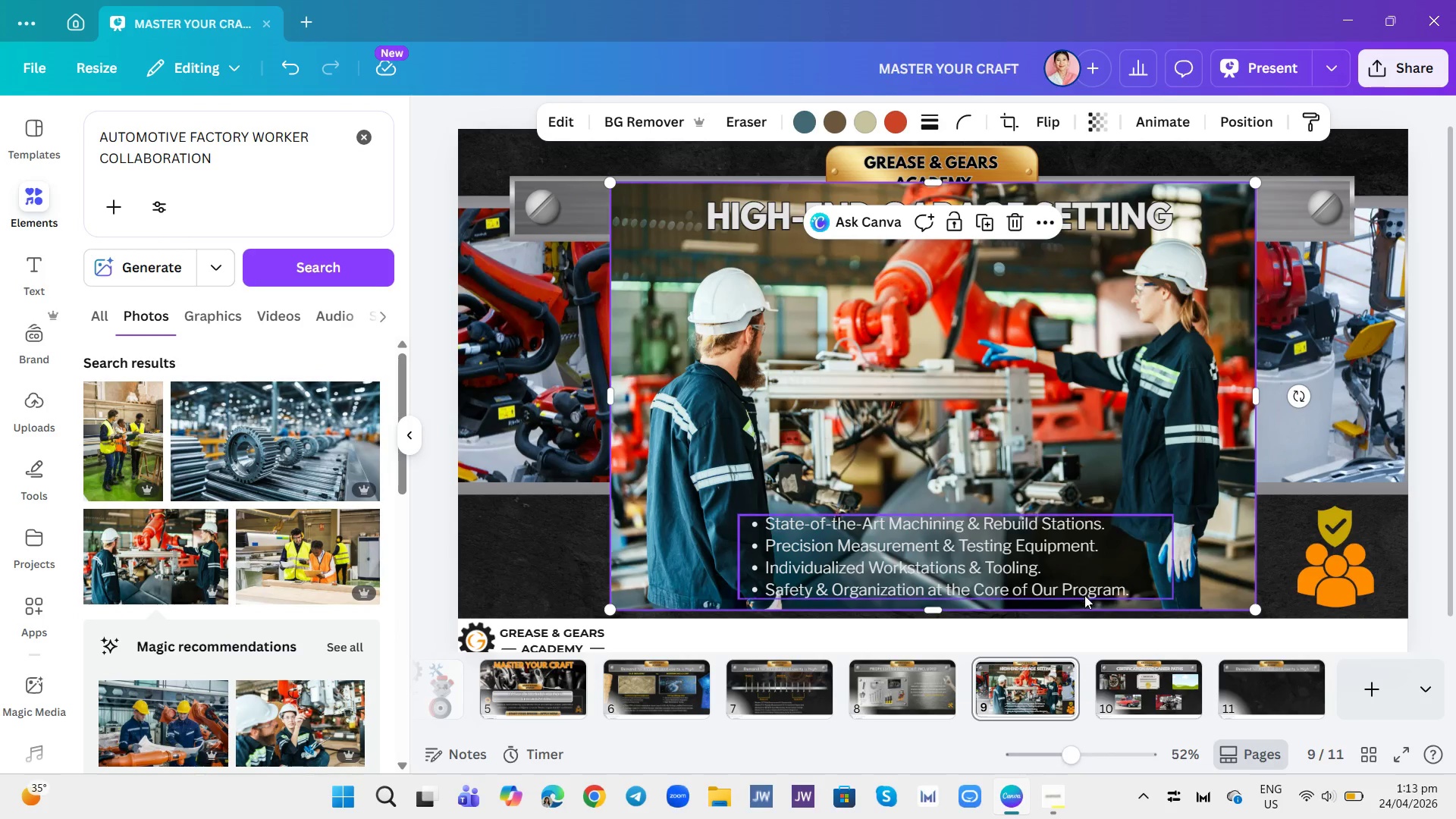 
left_click_drag(start_coordinate=[1114, 446], to_coordinate=[1147, 678])
 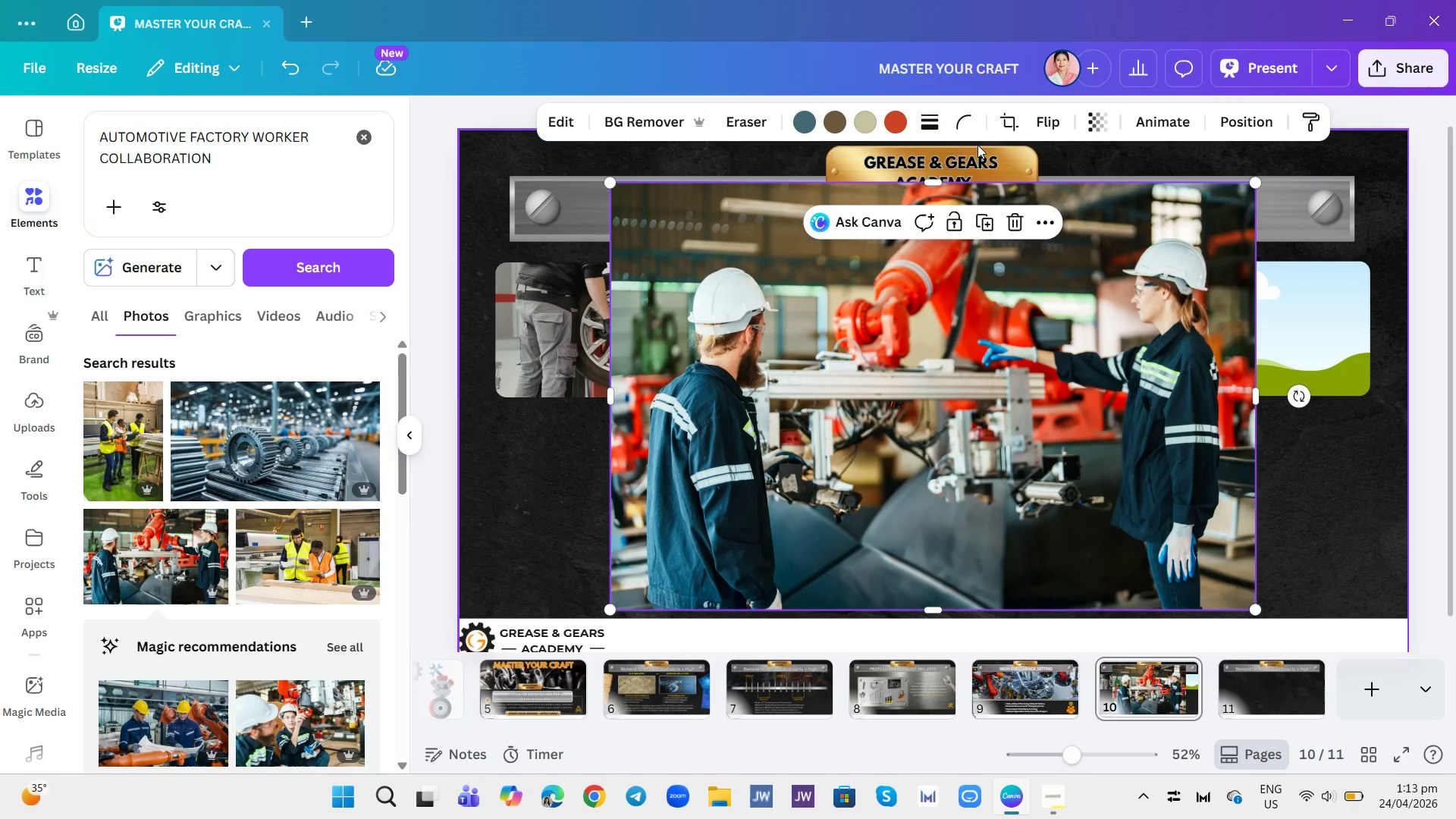 
left_click([1010, 217])
 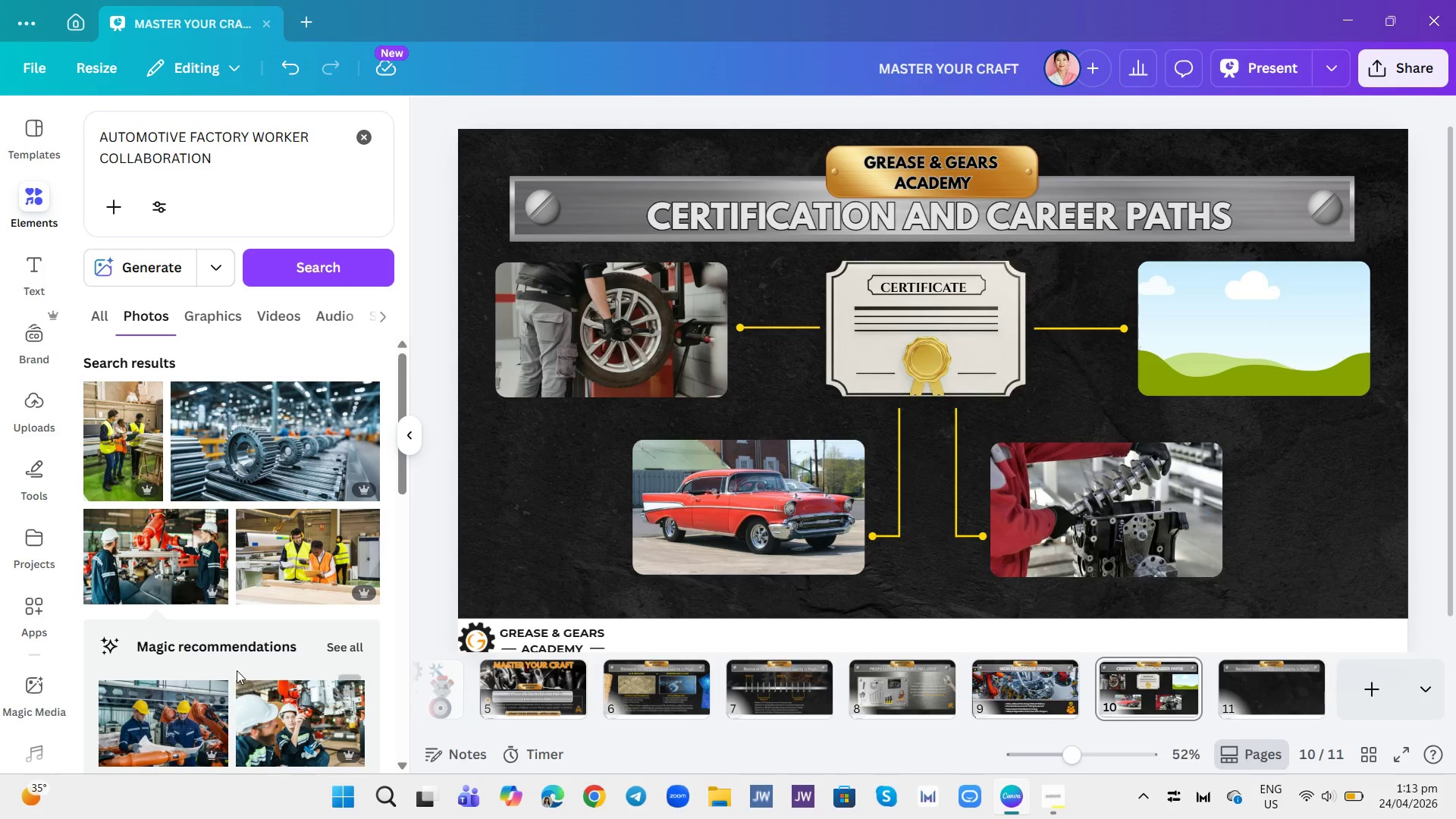 
scroll: coordinate [237, 670], scroll_direction: down, amount: 3.0
 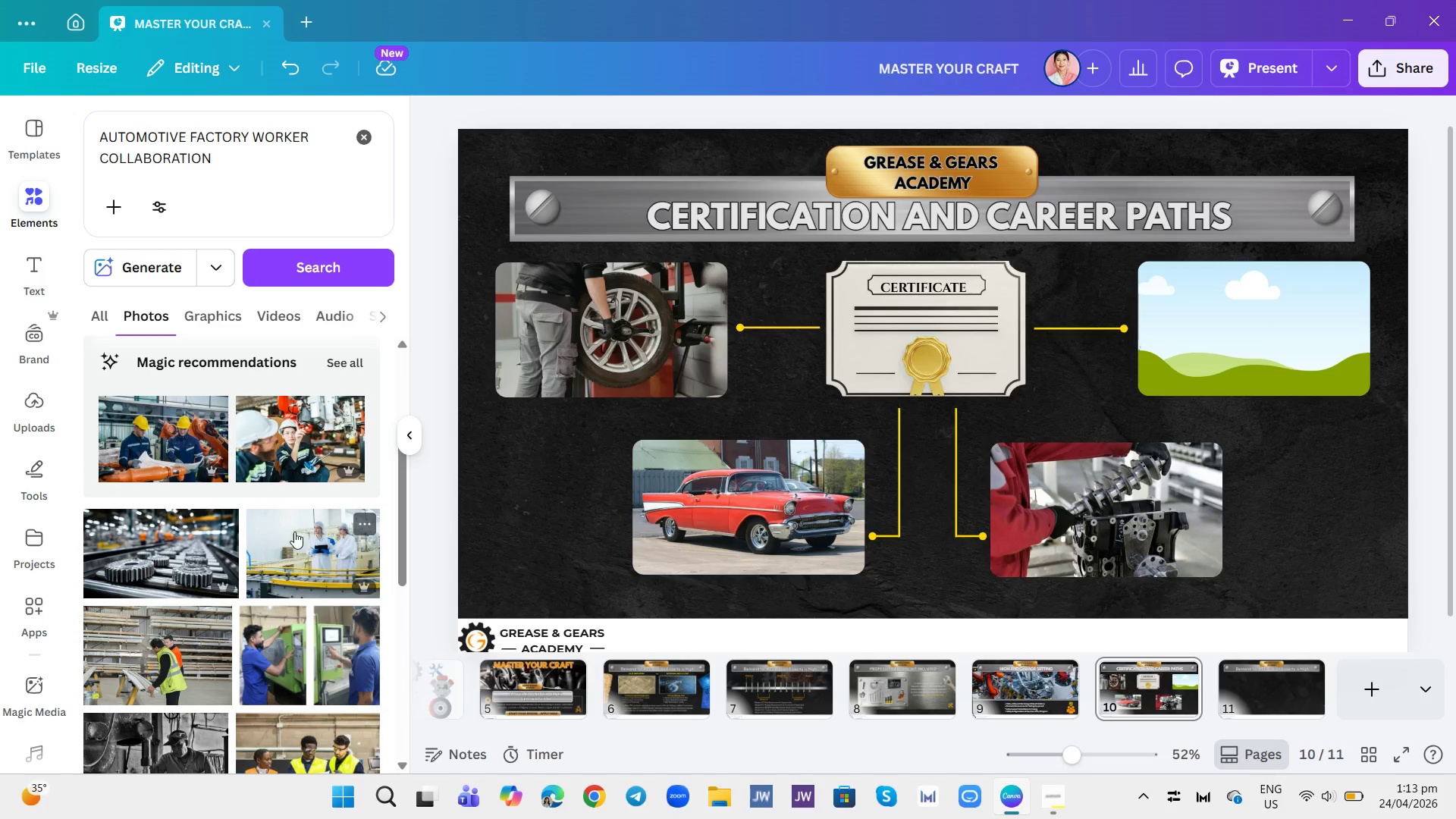 
left_click([294, 479])
 